 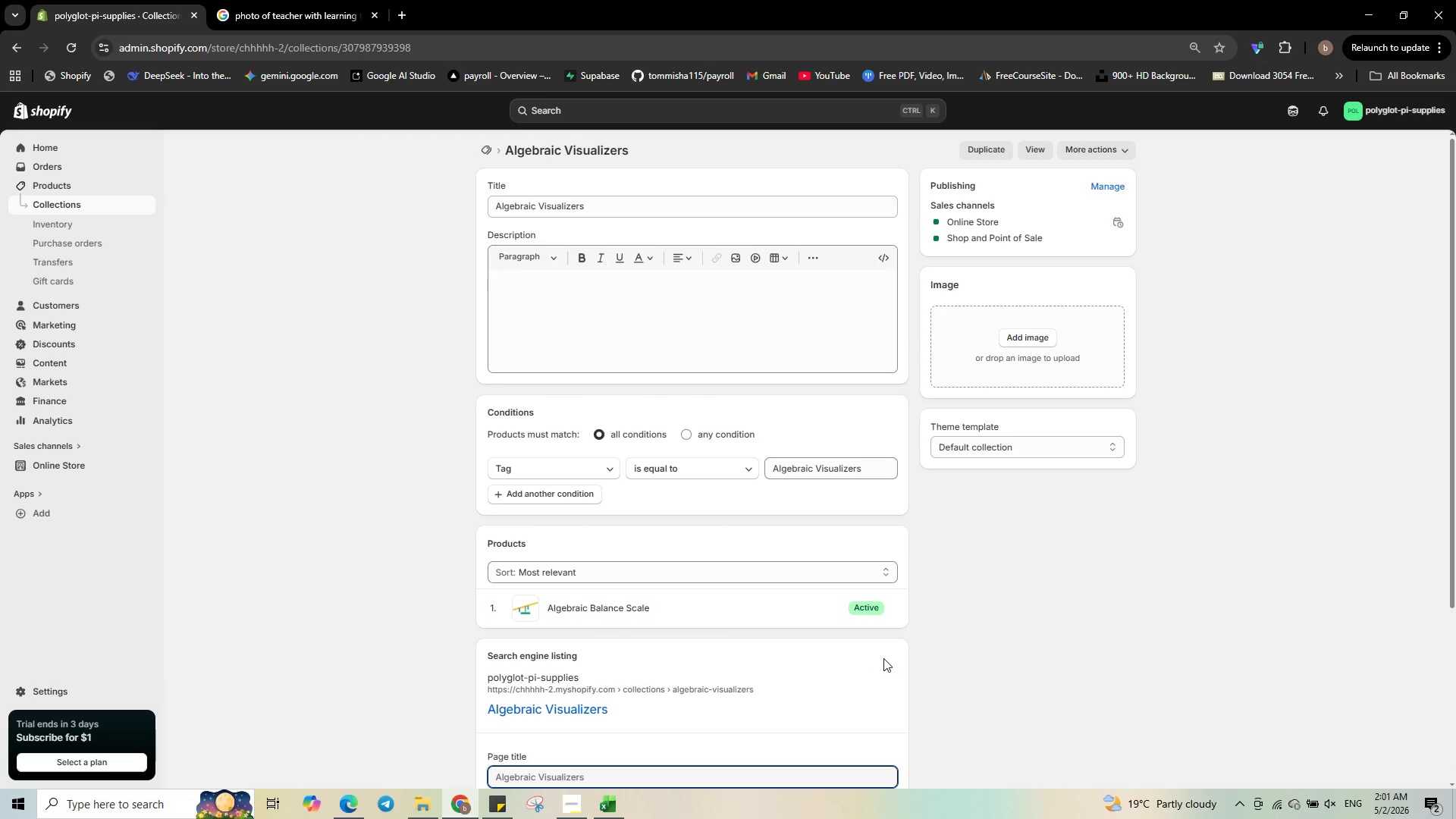 
scroll: coordinate [620, 743], scroll_direction: down, amount: 5.0
 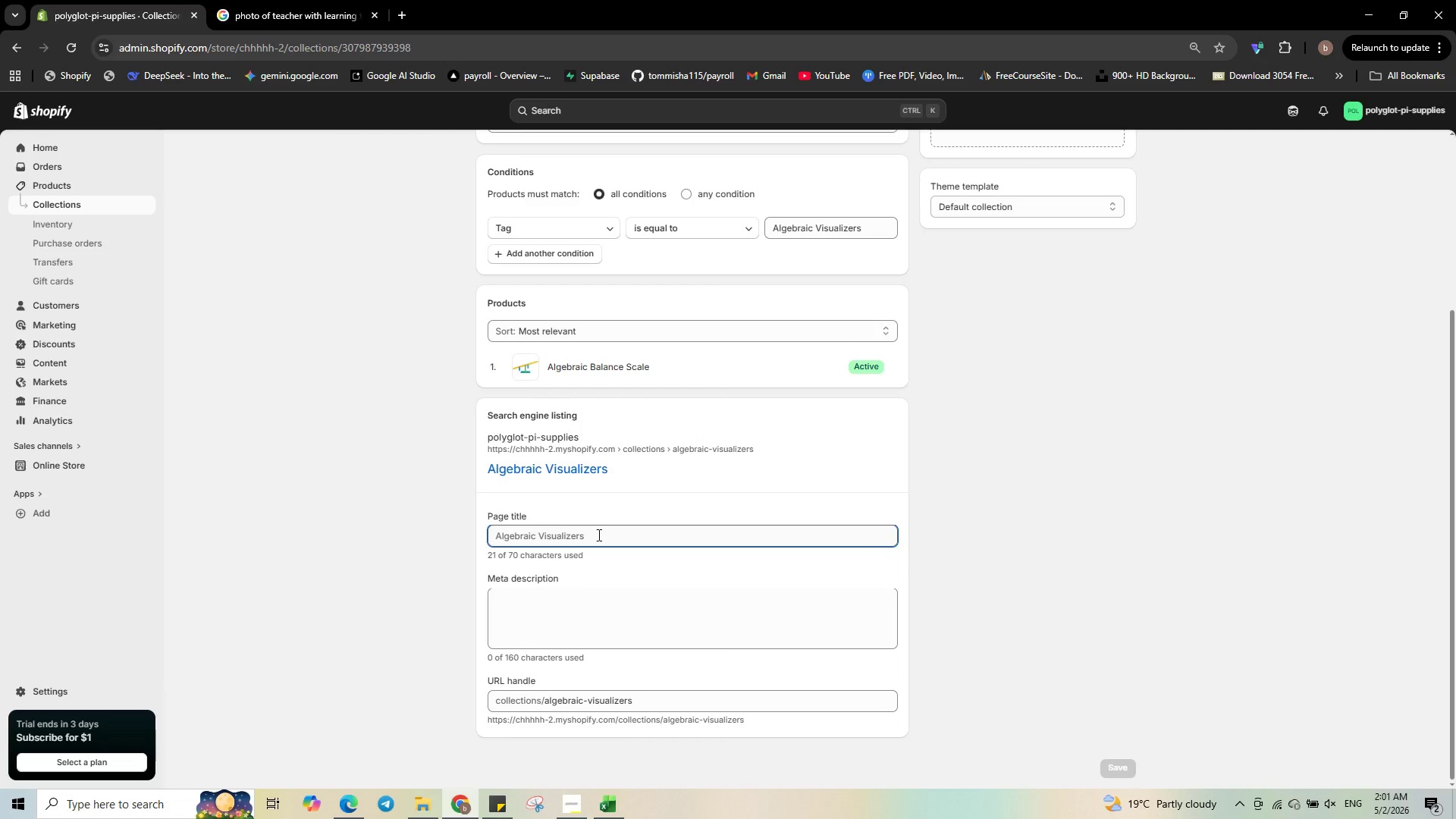 
left_click([598, 535])
 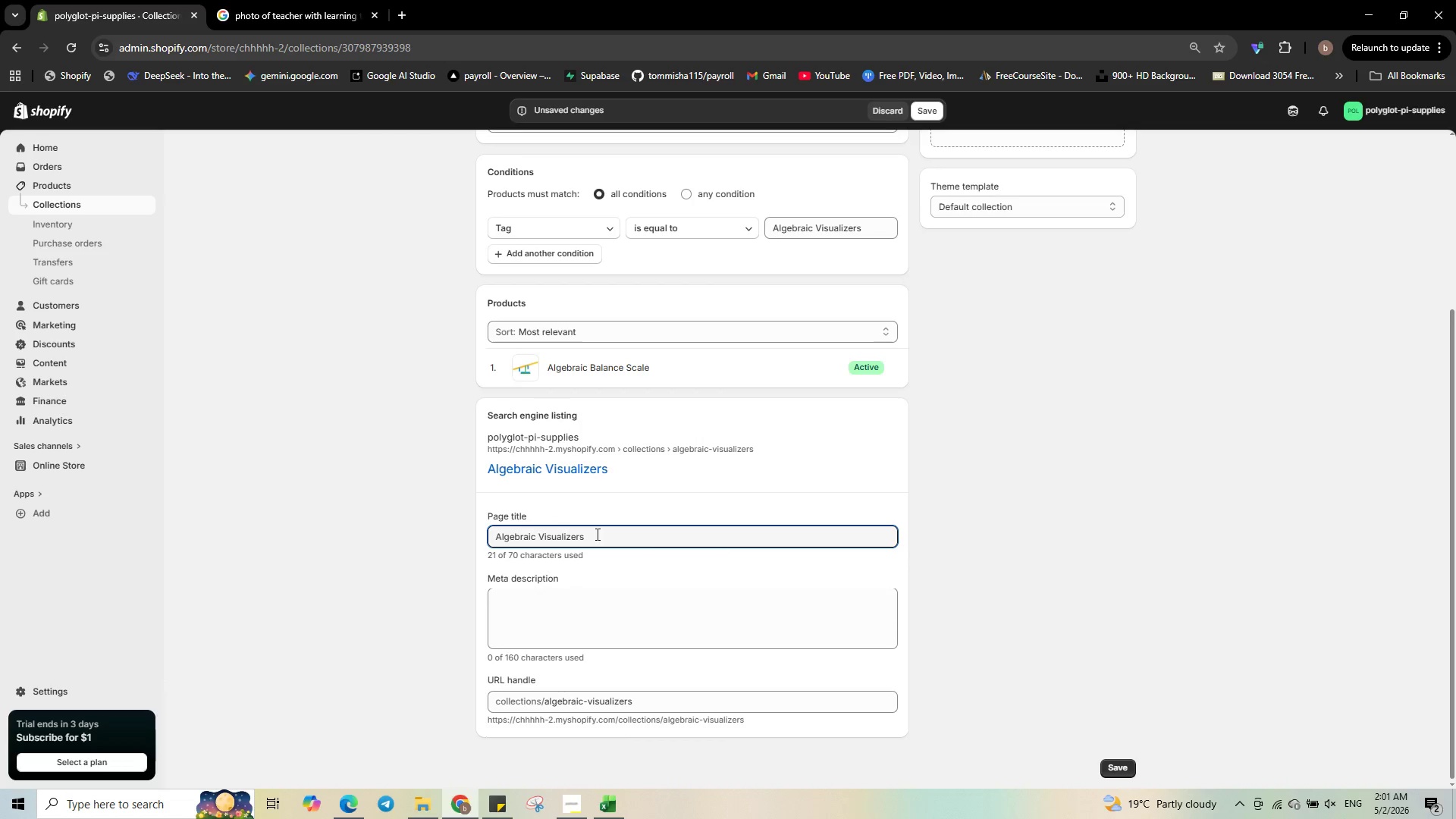 
type( - Bal)
 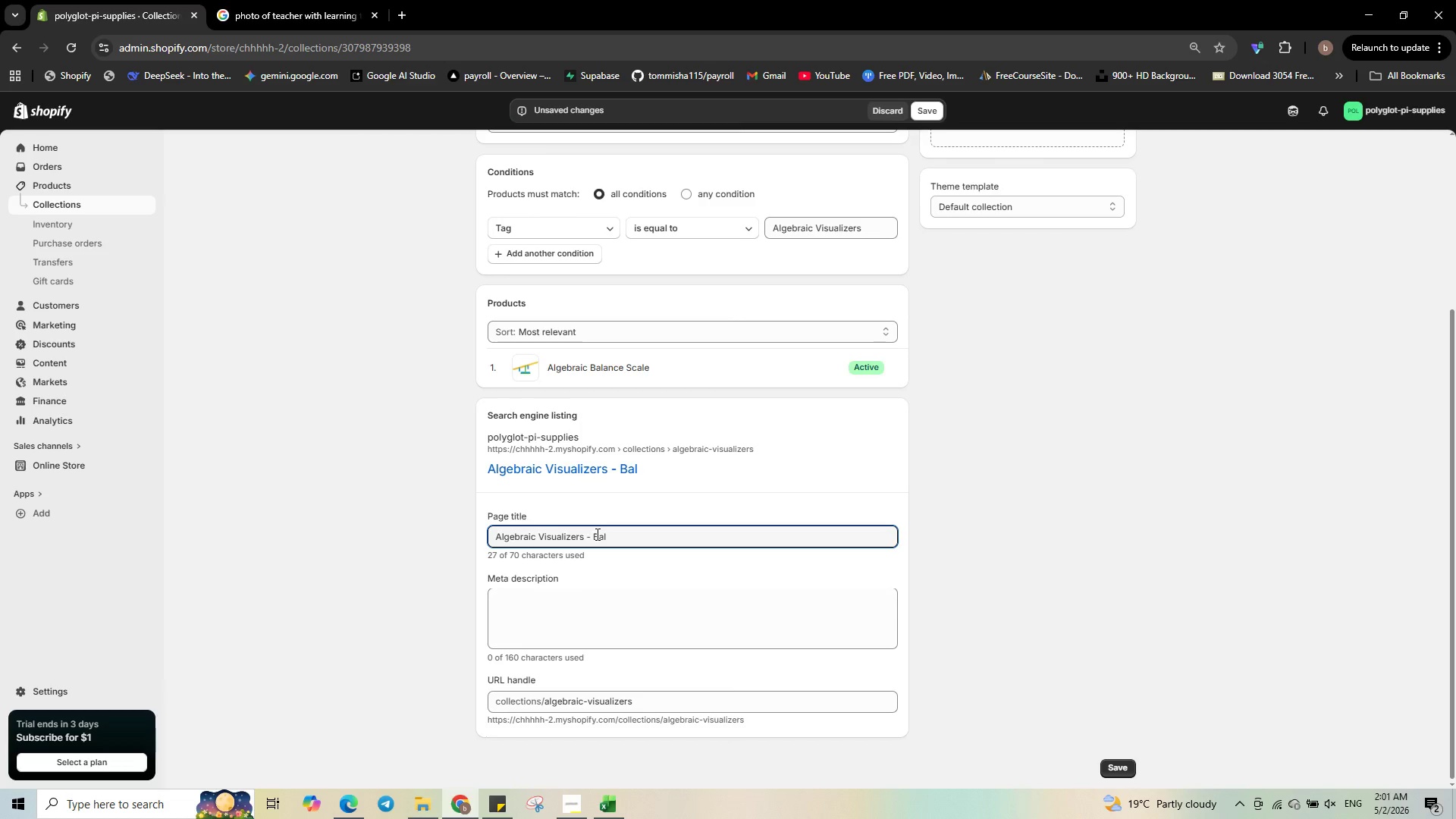 
type(ance )
 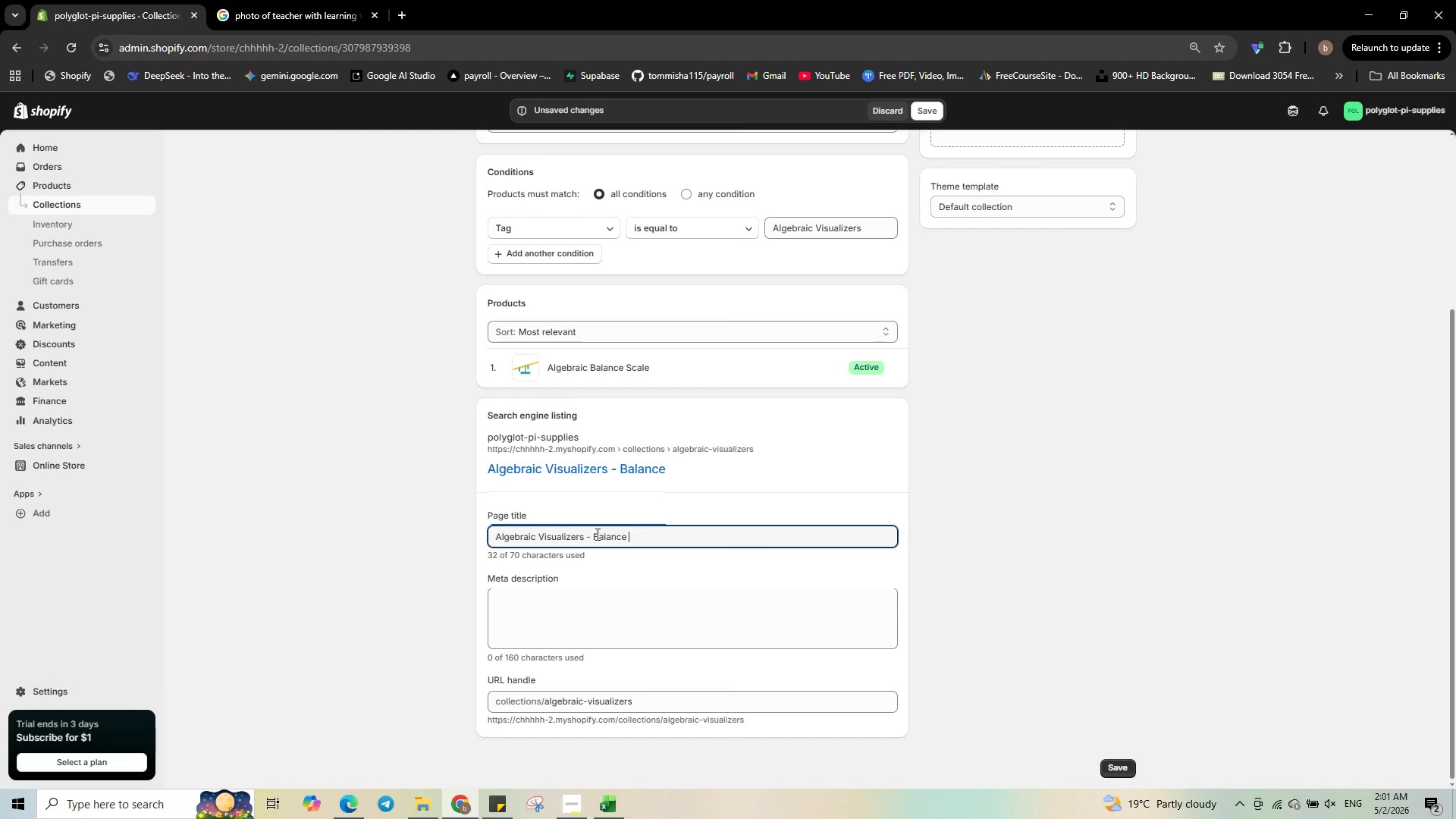 
type(Scales & )
 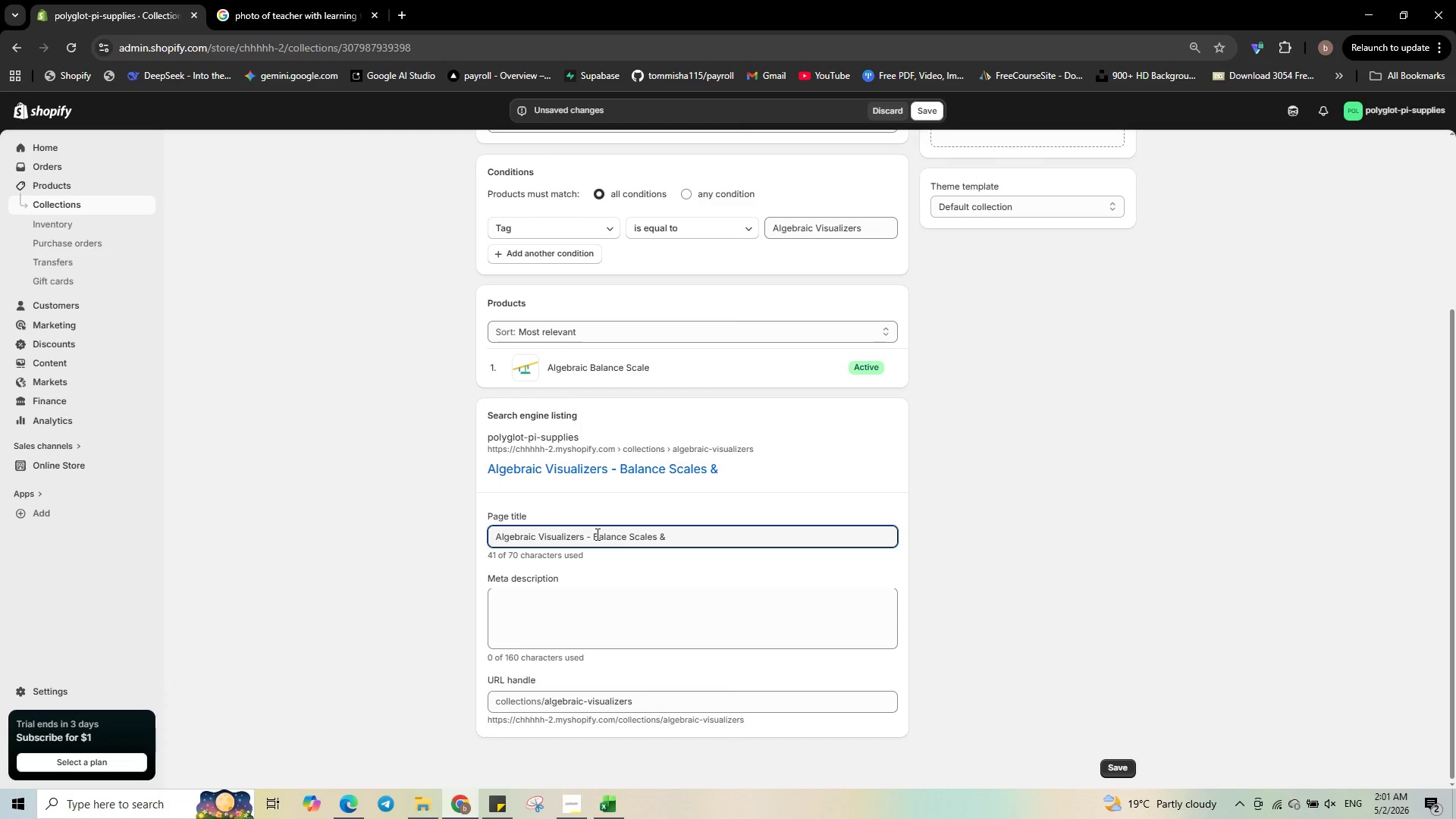 
type(Algebra Tools )
 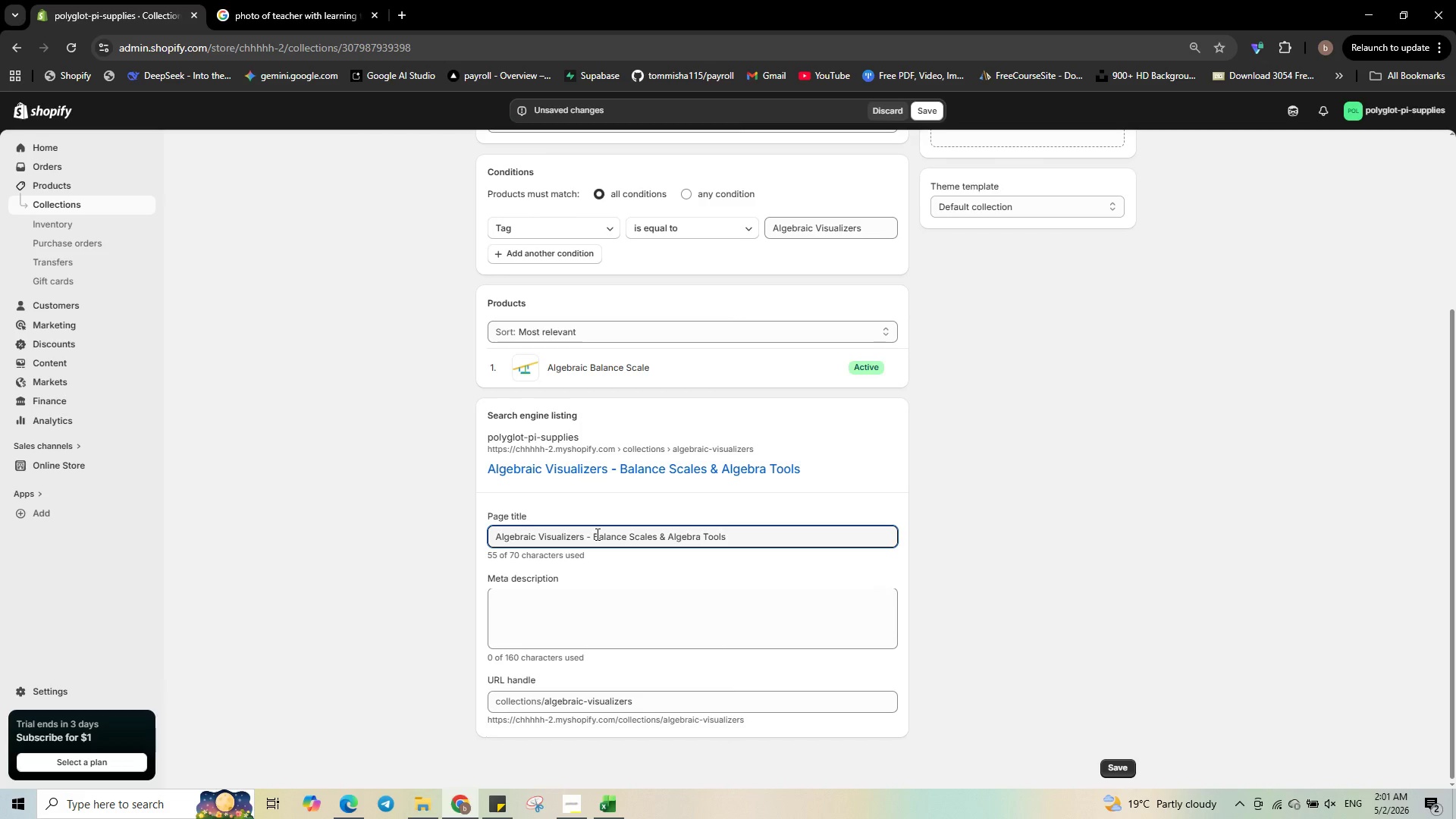 
left_click([530, 612])
 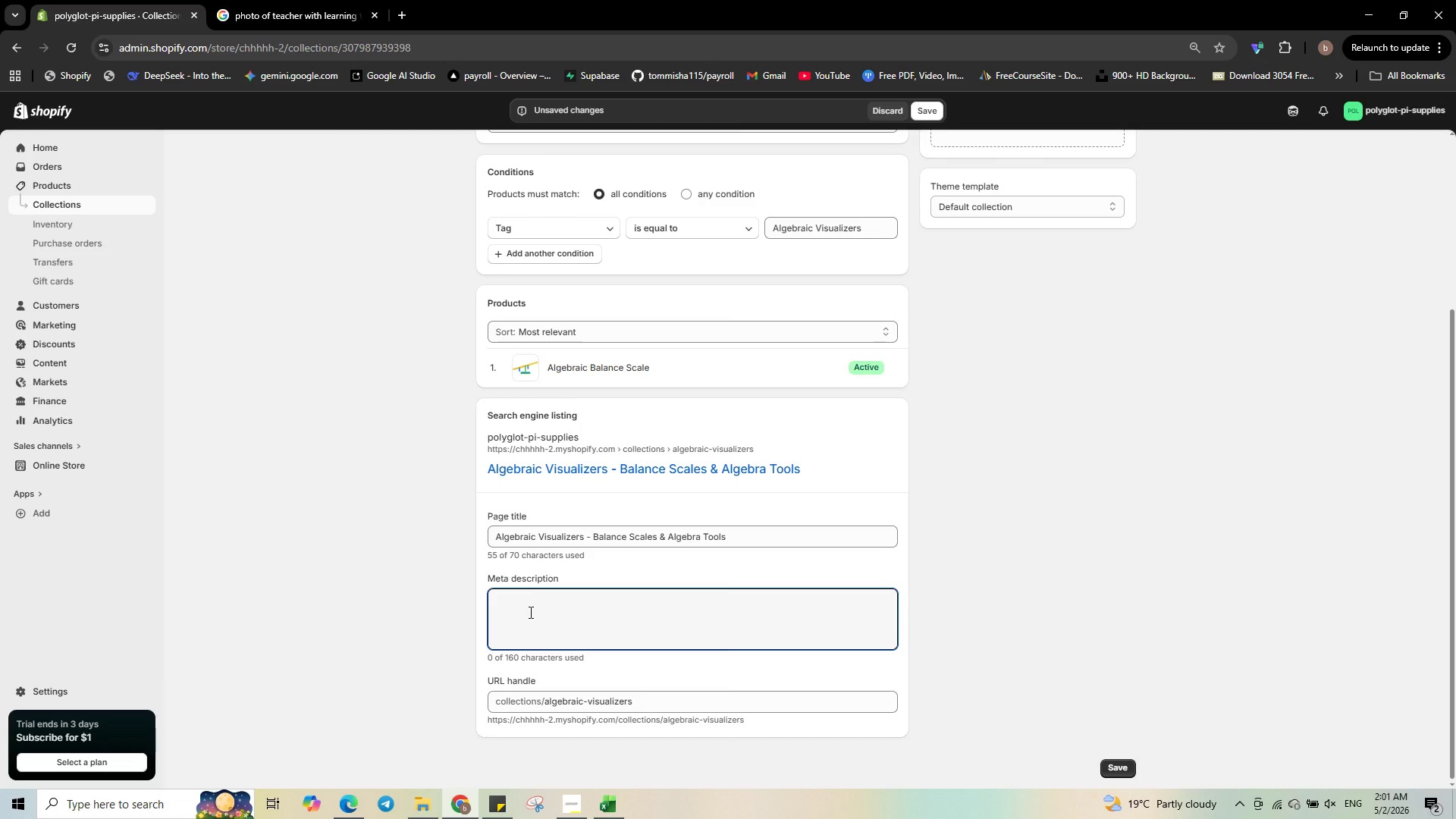 
type(AL)
key(Backspace)
type(lgebra)
 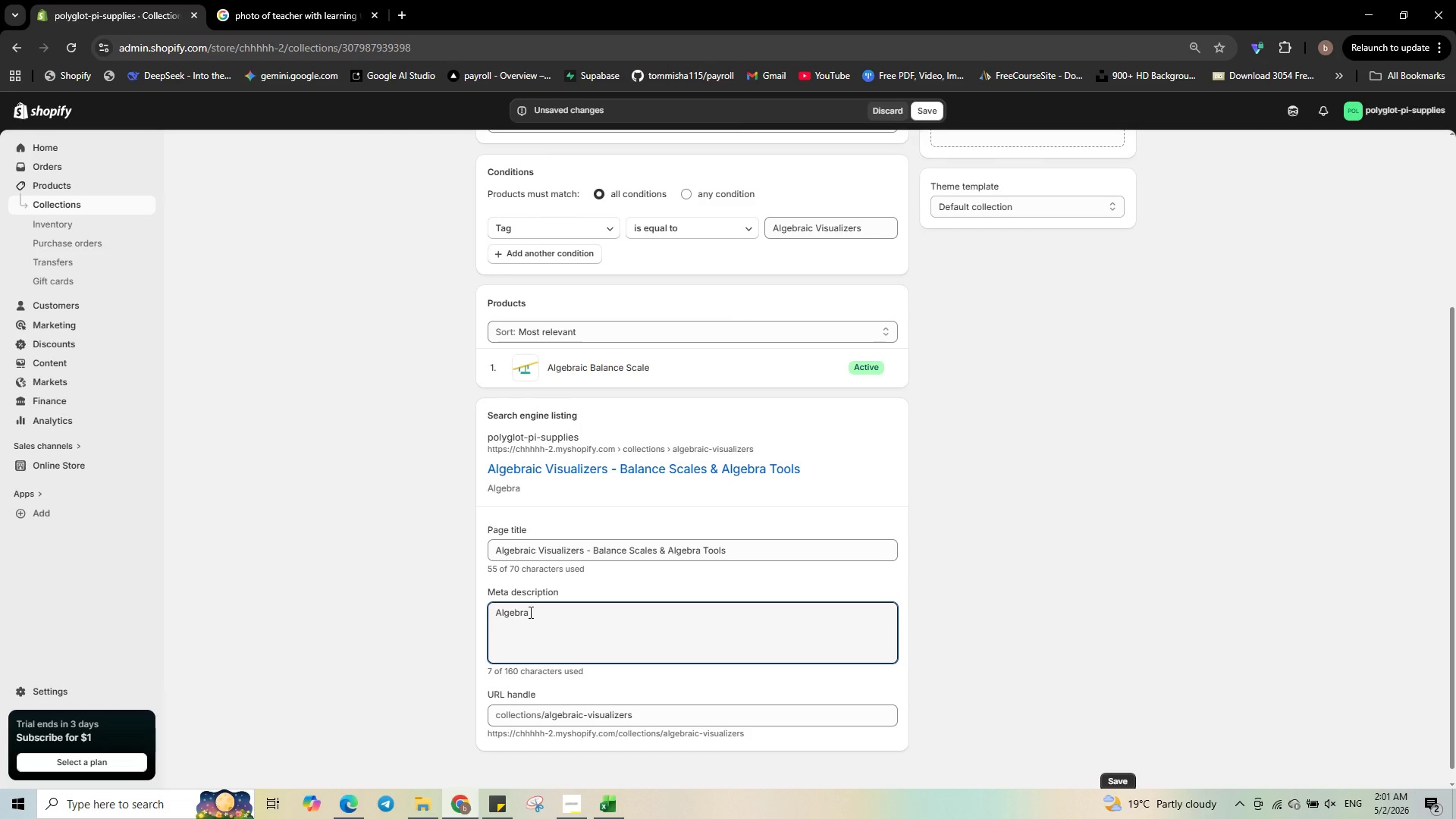 
type(ic balance scales and visual learning aids for )
 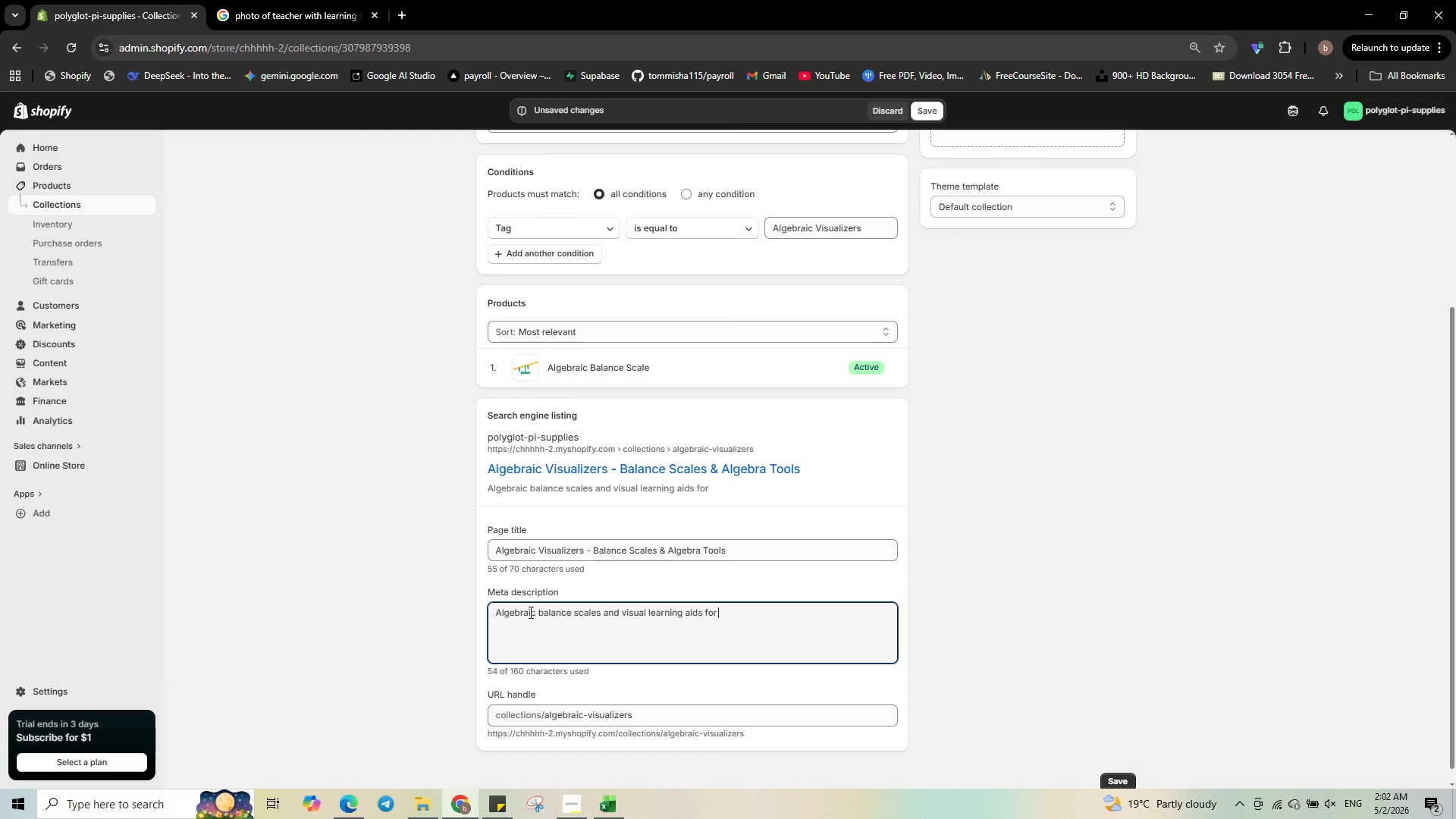 
wait(6.02)
 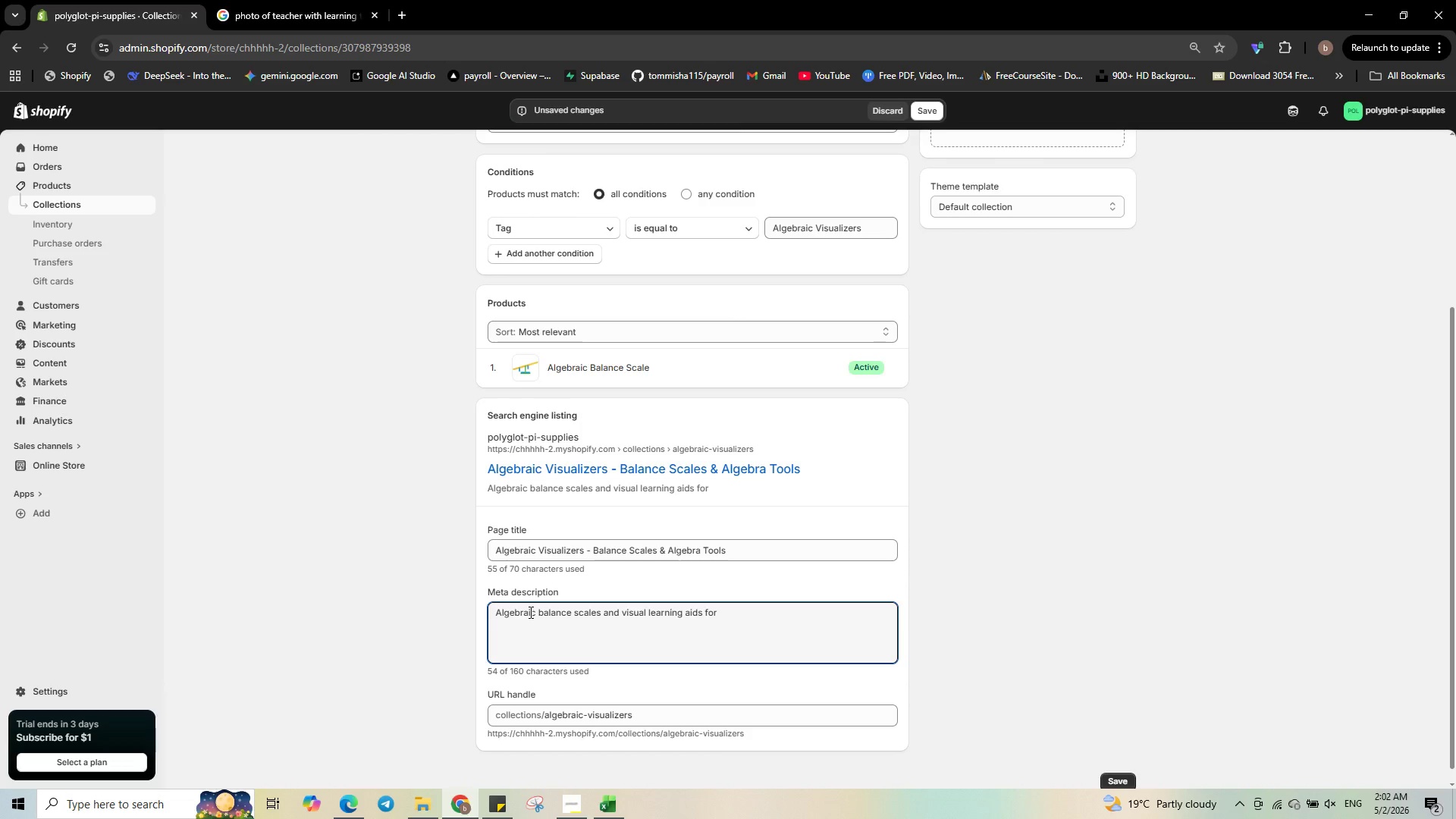 
type(algebra tutors. make )
key(Backspace)
key(Backspace)
key(Backspace)
key(Backspace)
key(Backspace)
type(Make abstract concepts )
 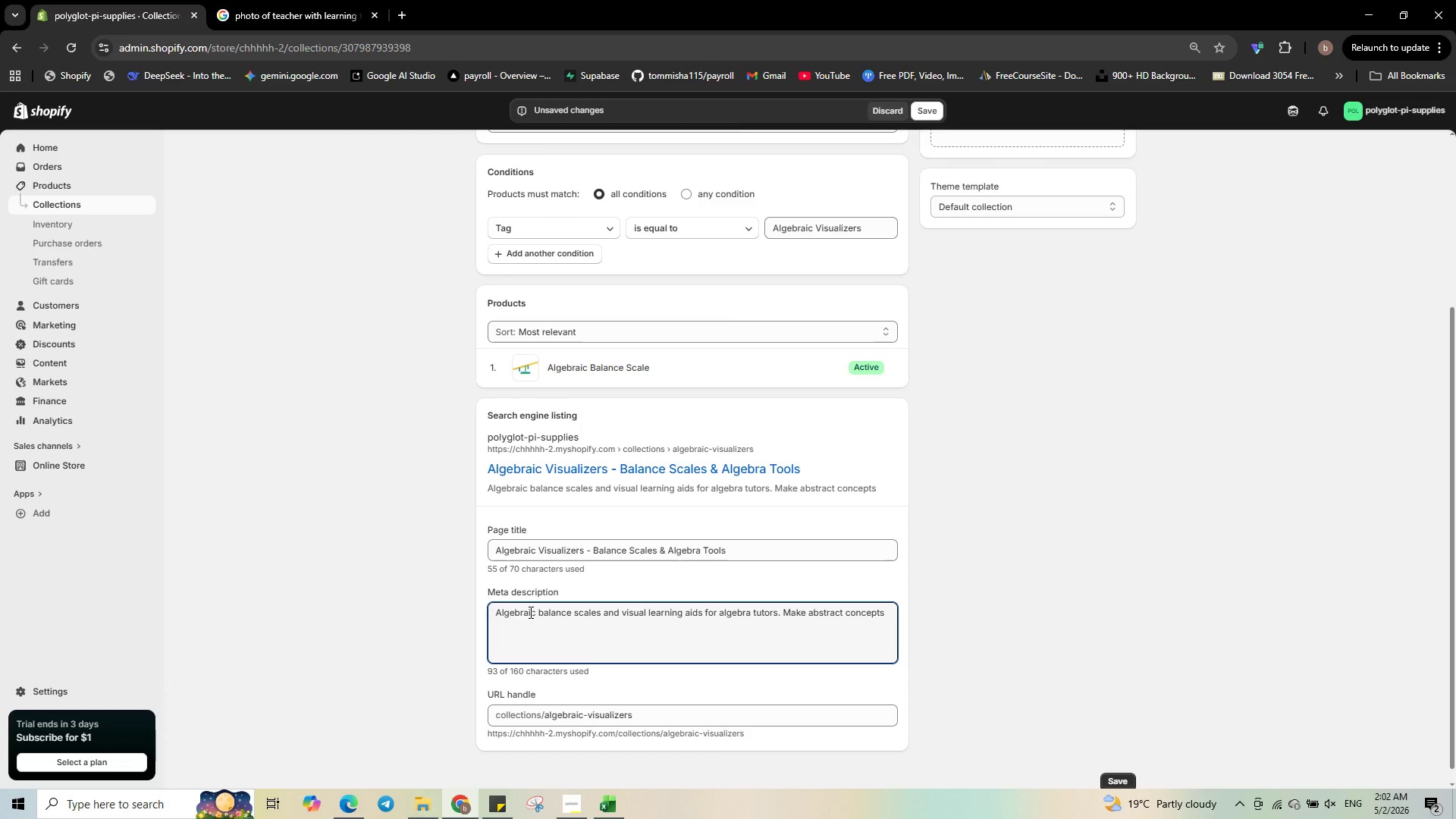 
type(concrete. Perfect for middle and high school )
key(Backspace)
type(. Shop now )
 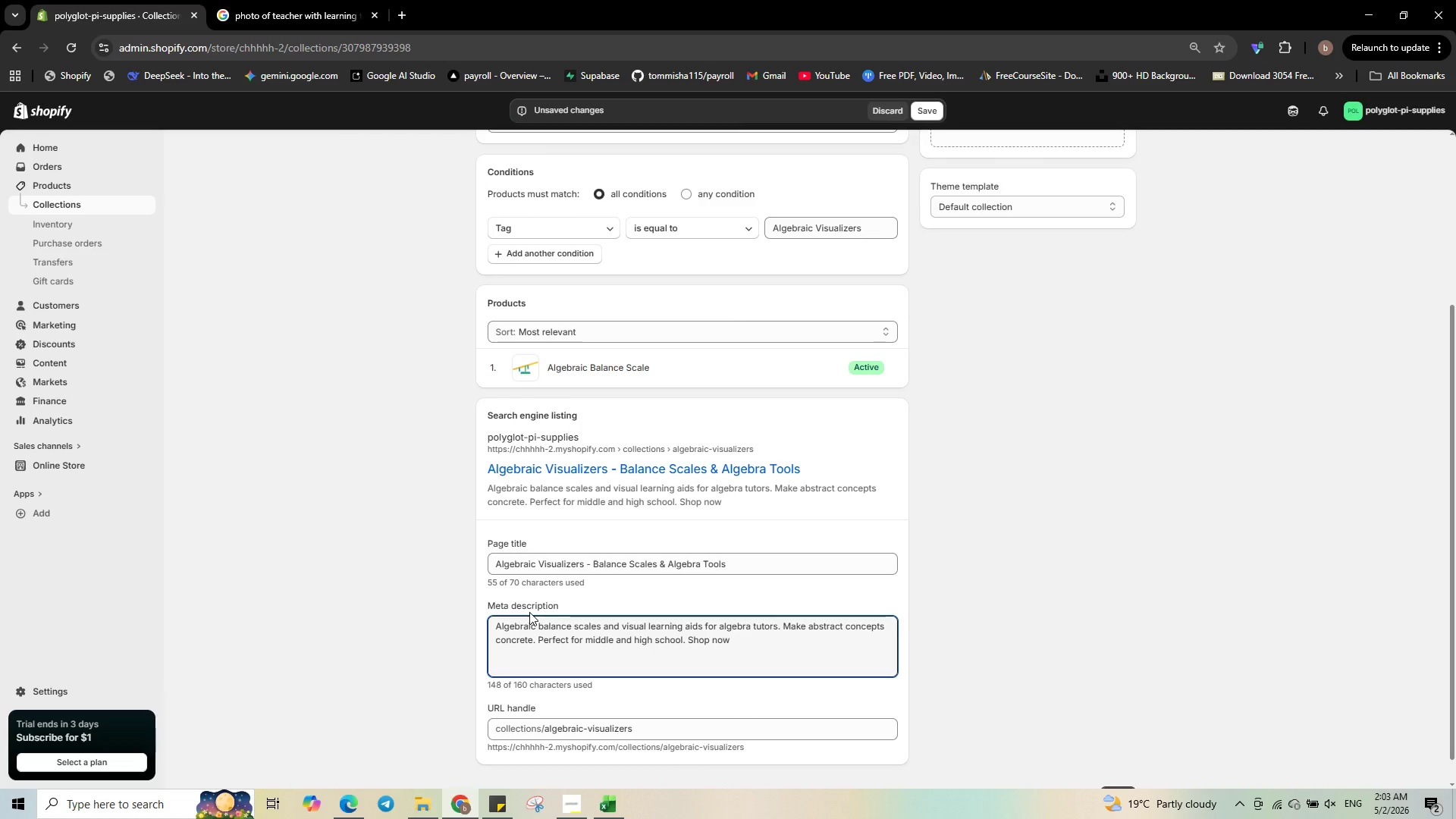 
scroll: coordinate [1050, 636], scroll_direction: down, amount: 7.0
 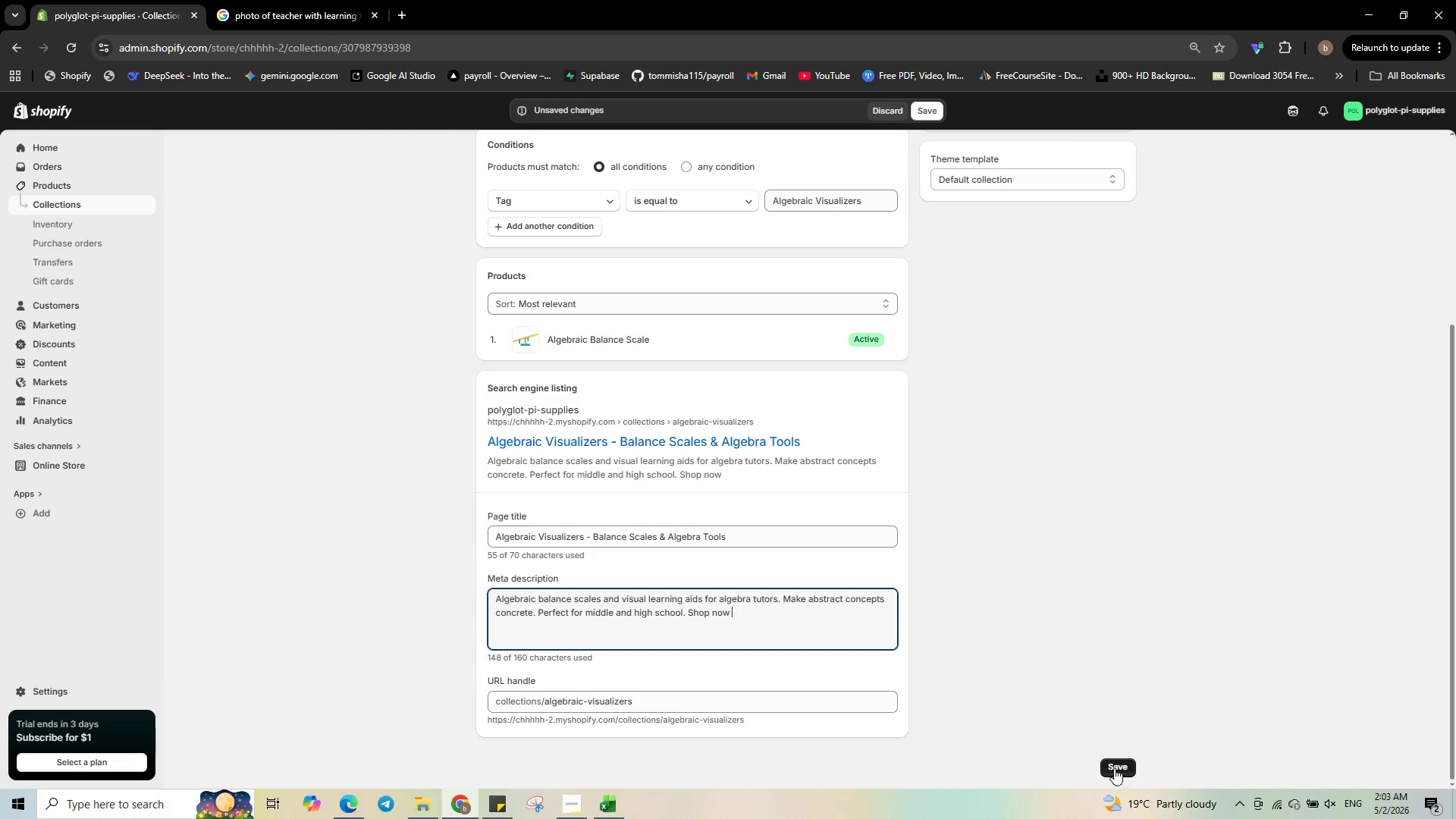 
left_click([1114, 768])
 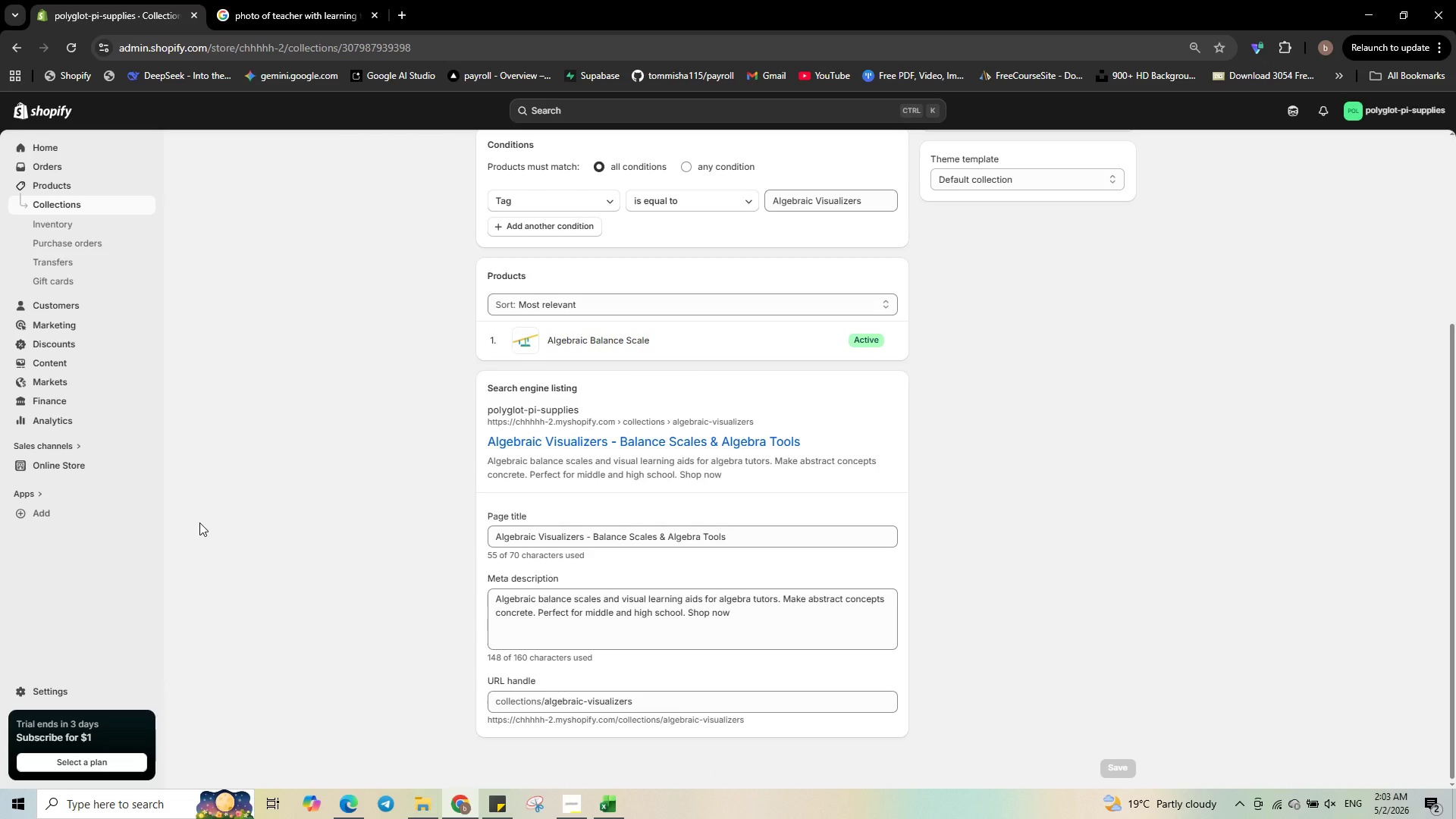 
wait(8.73)
 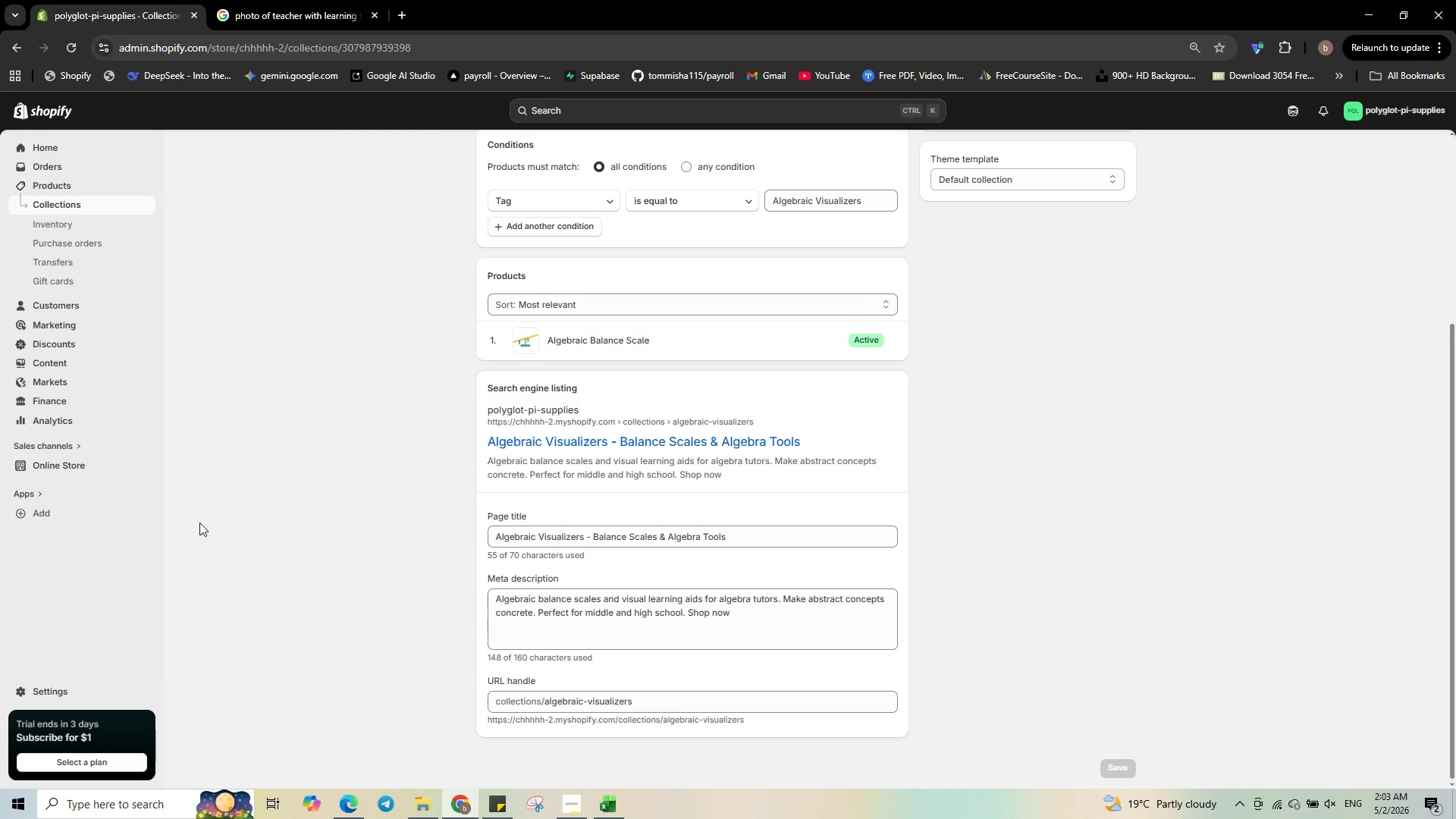 
mouse_move([87, 212])
 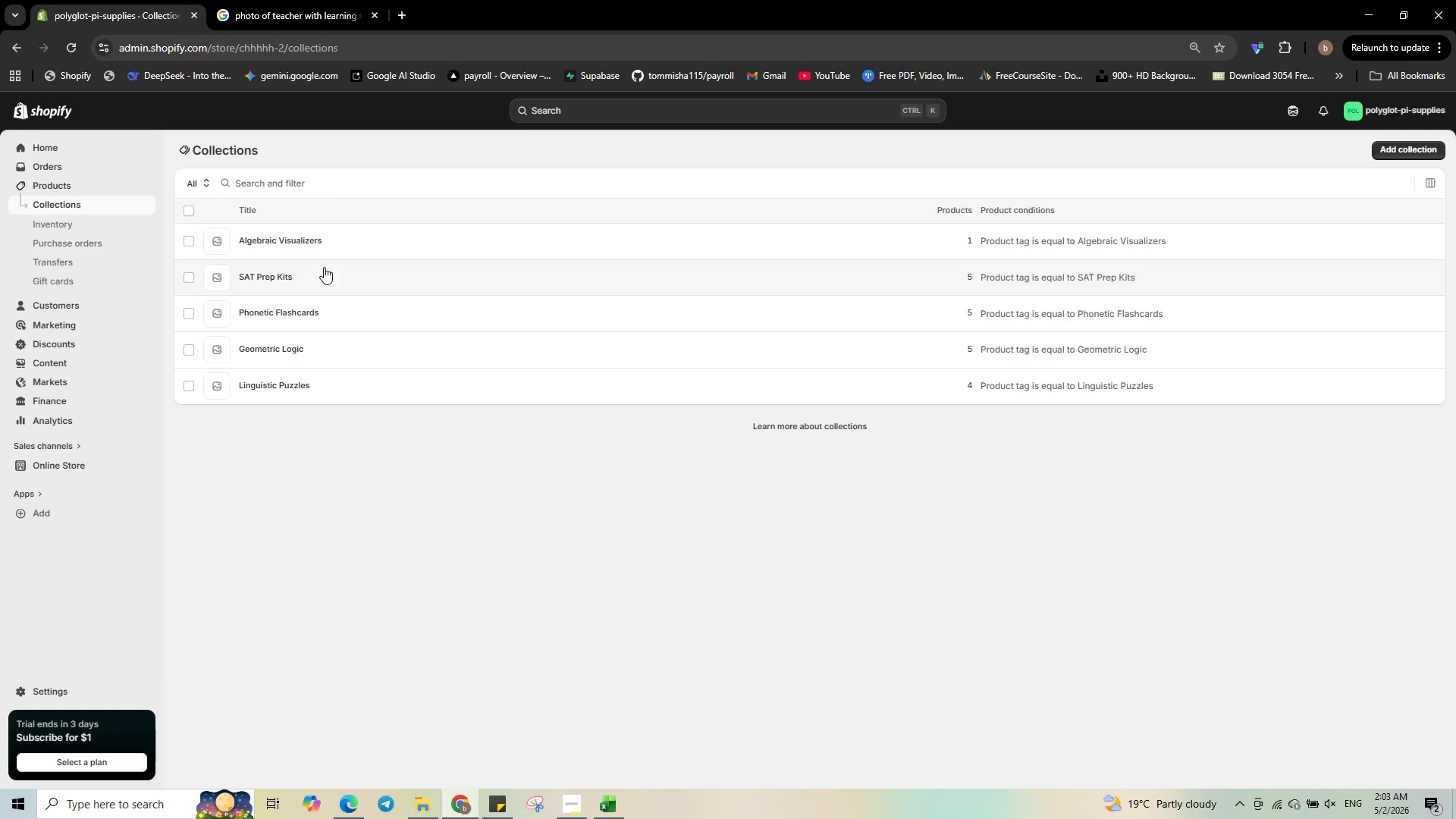 
left_click([289, 389])
 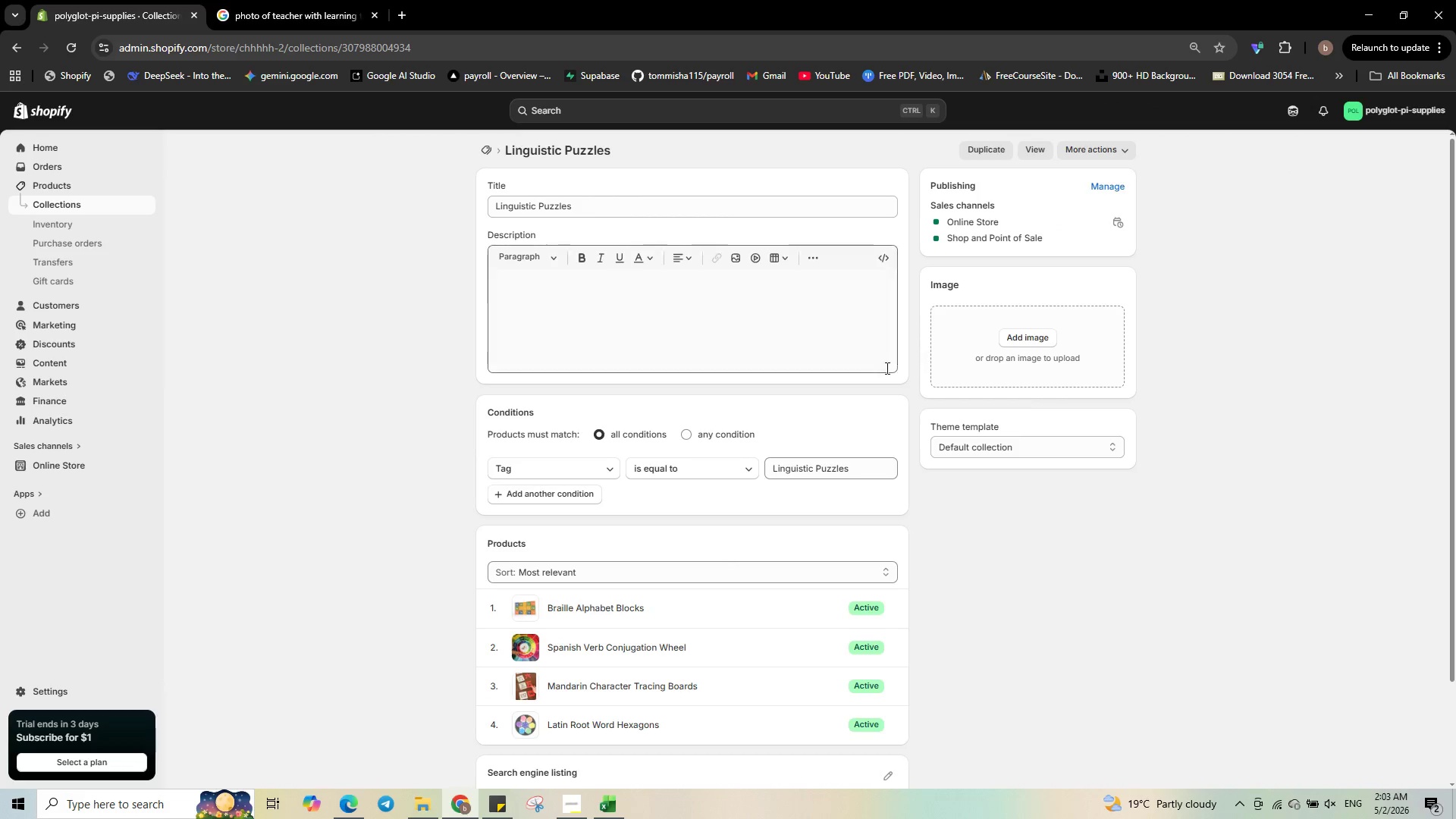 
scroll: coordinate [947, 550], scroll_direction: down, amount: 13.0
 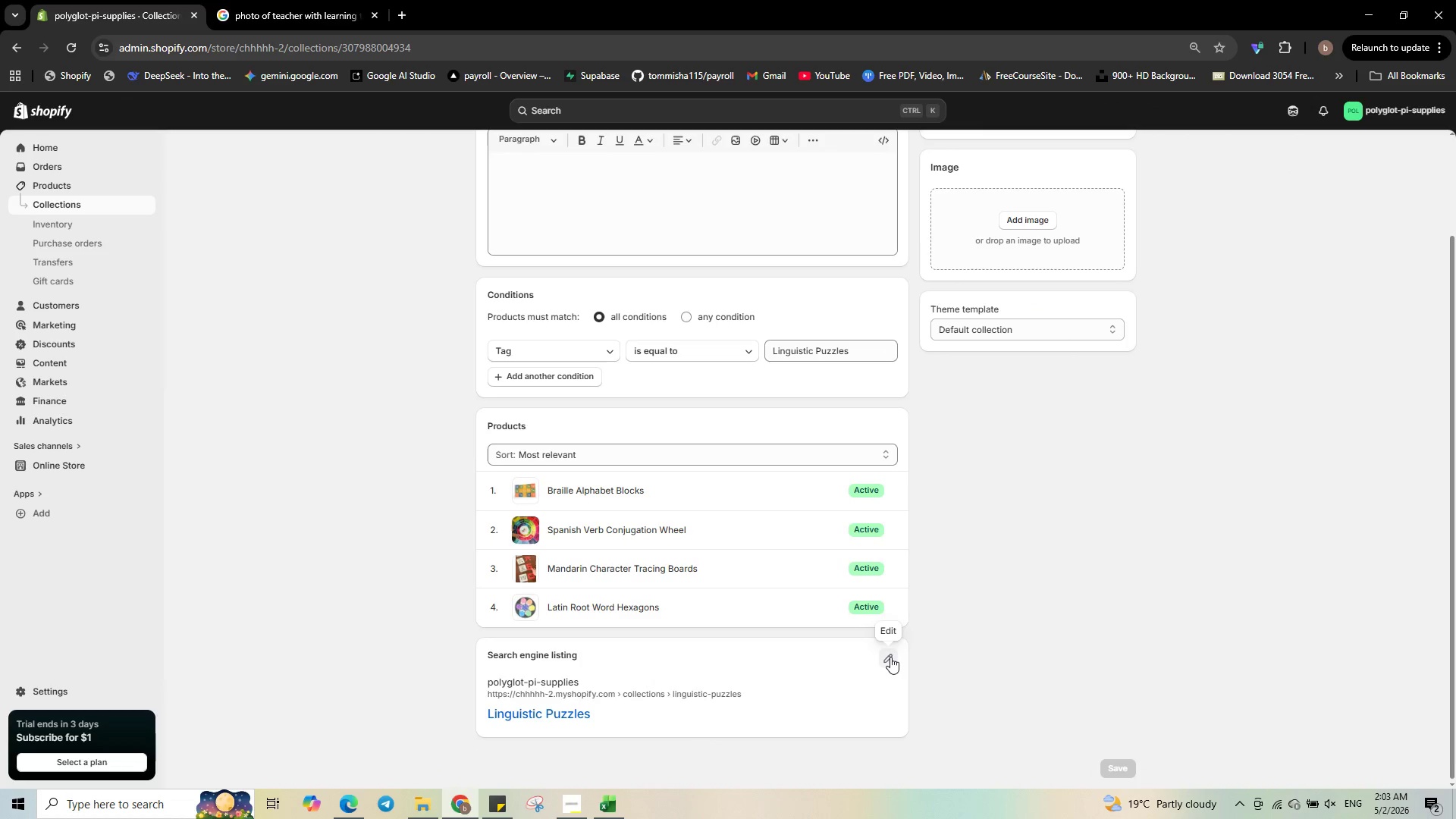 
left_click([890, 657])
 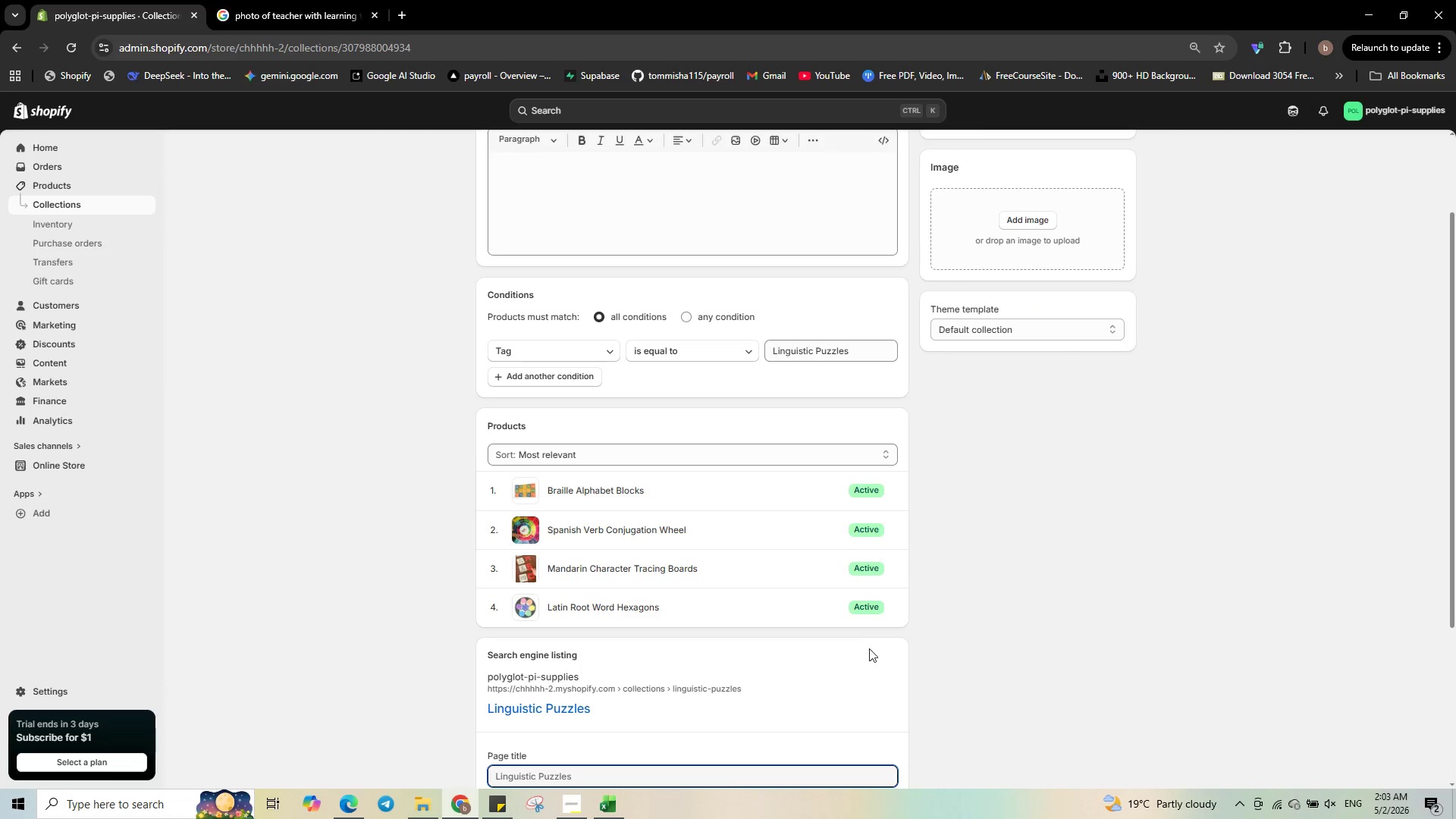 
scroll: coordinate [864, 655], scroll_direction: down, amount: 7.0
 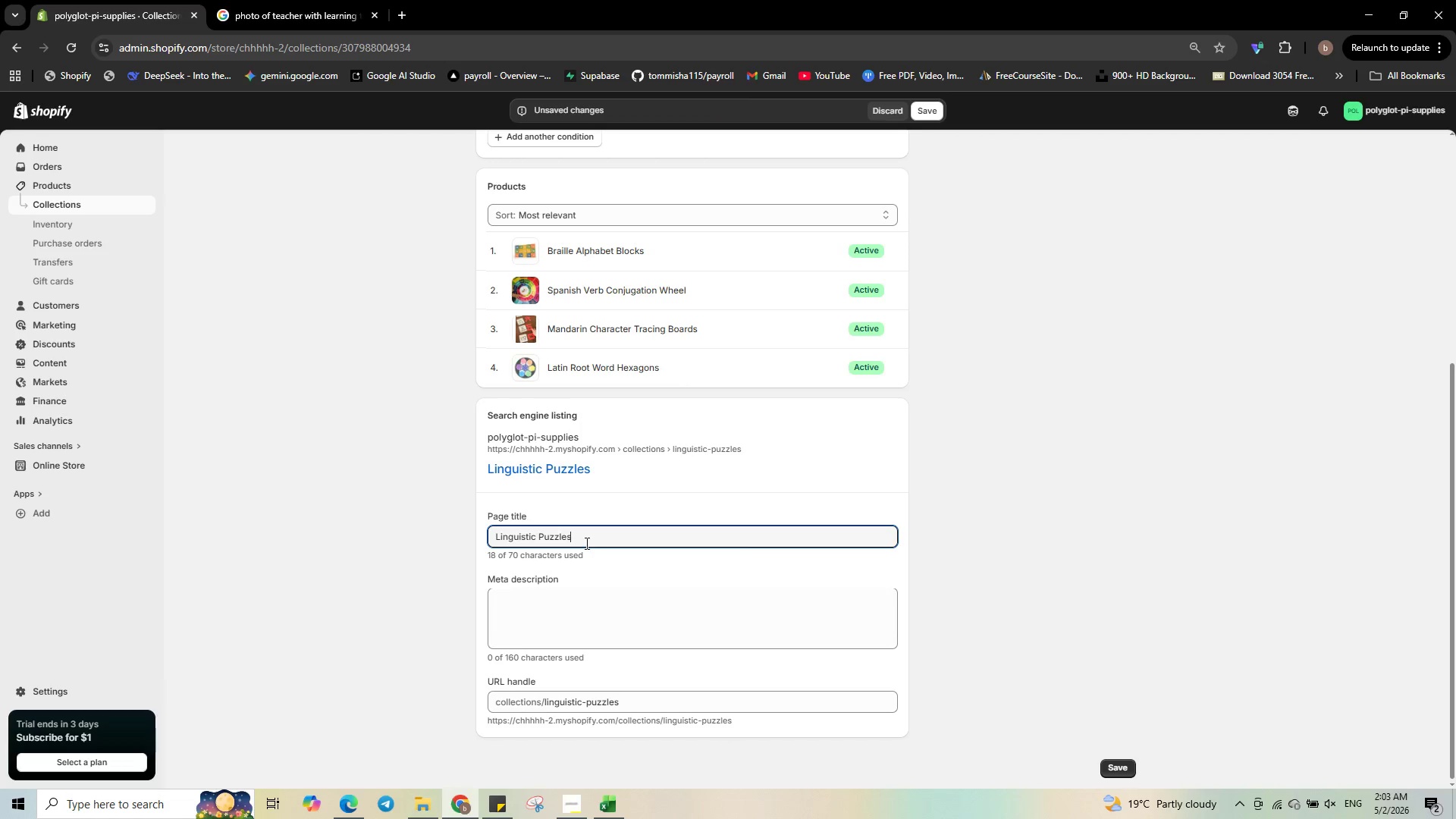 
type( - Language Learning Manipulatu)
key(Backspace)
type(ives )
 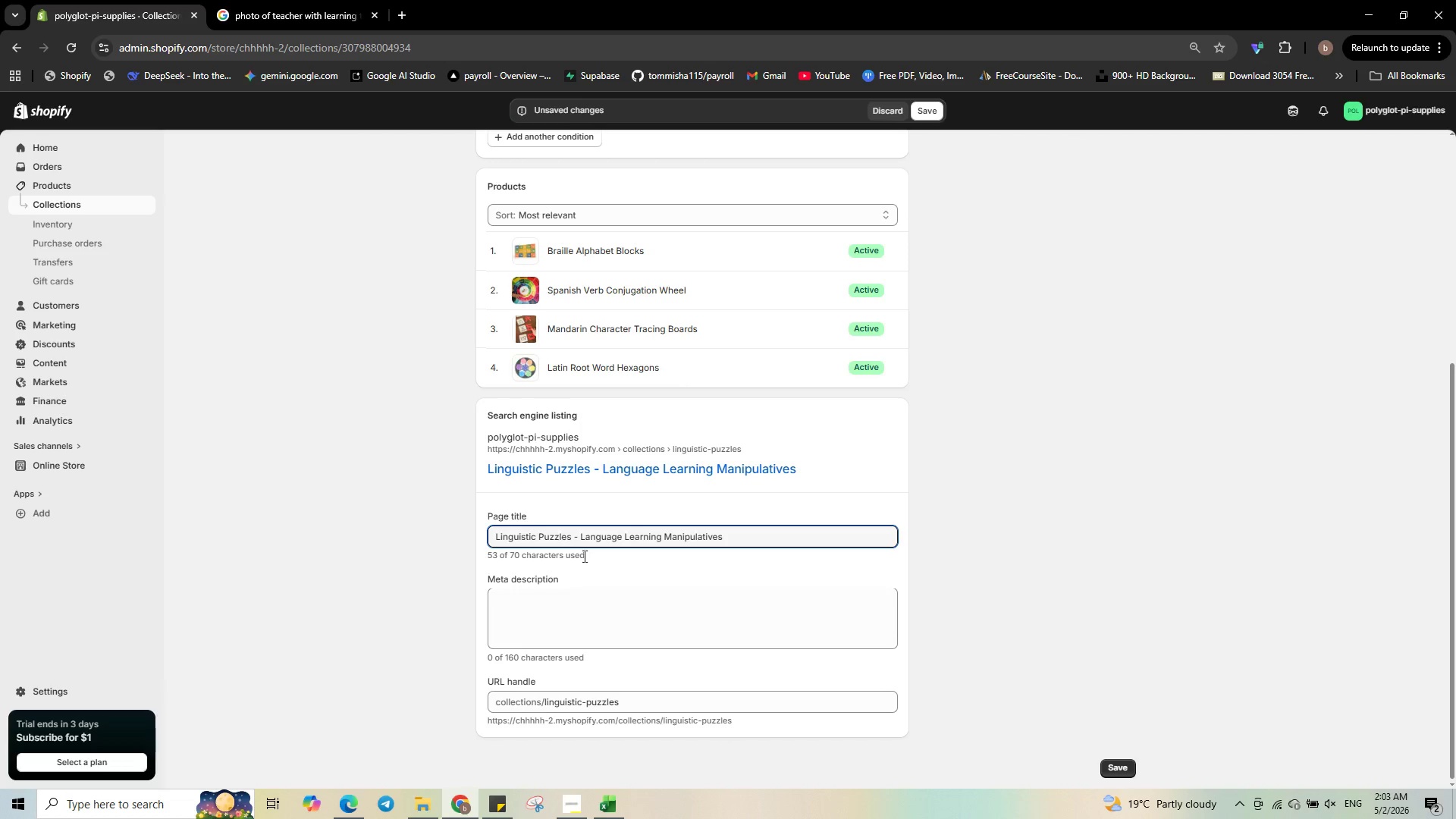 
left_click([577, 602])
 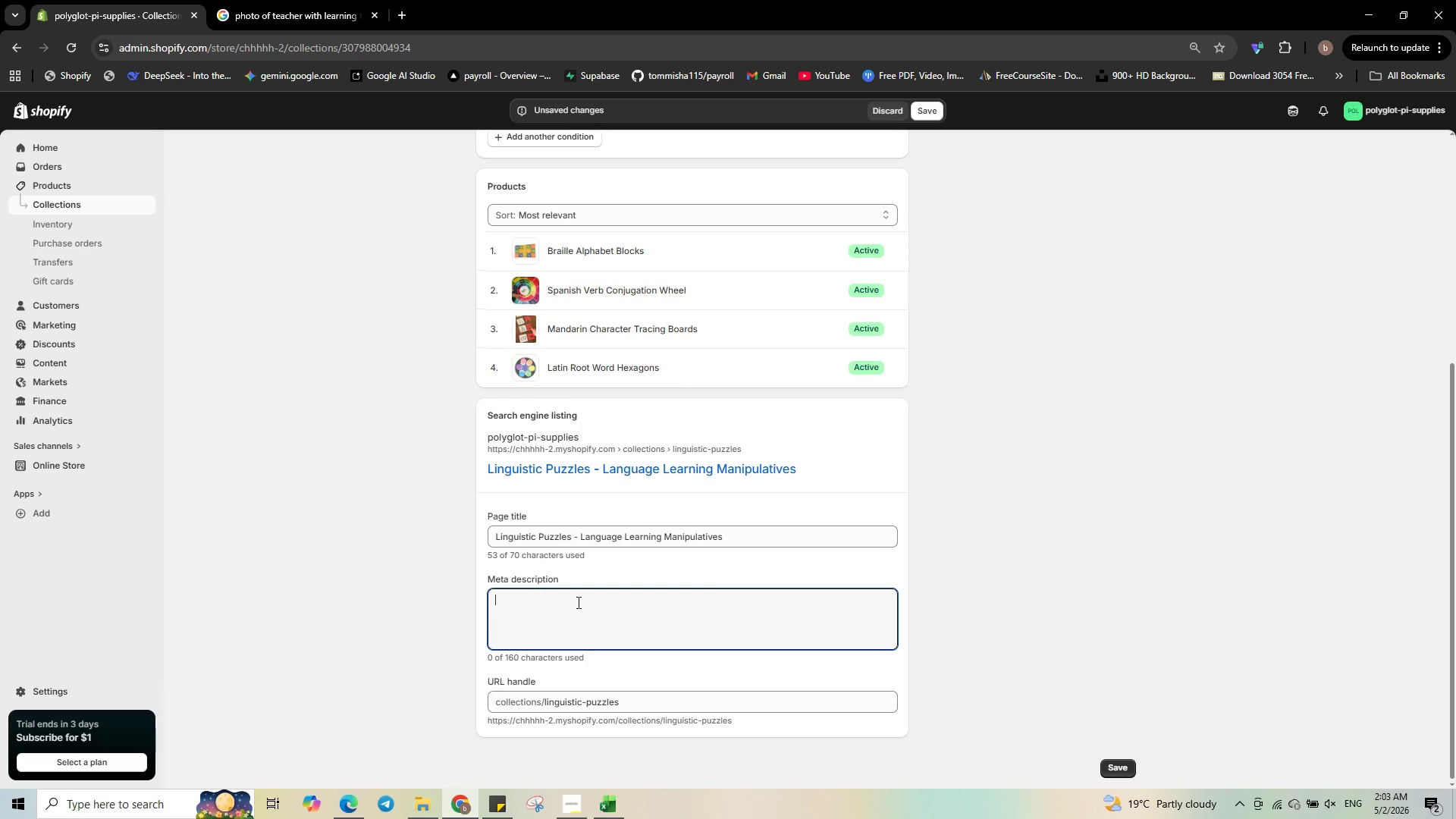 
type(Latin root hexagons, )
 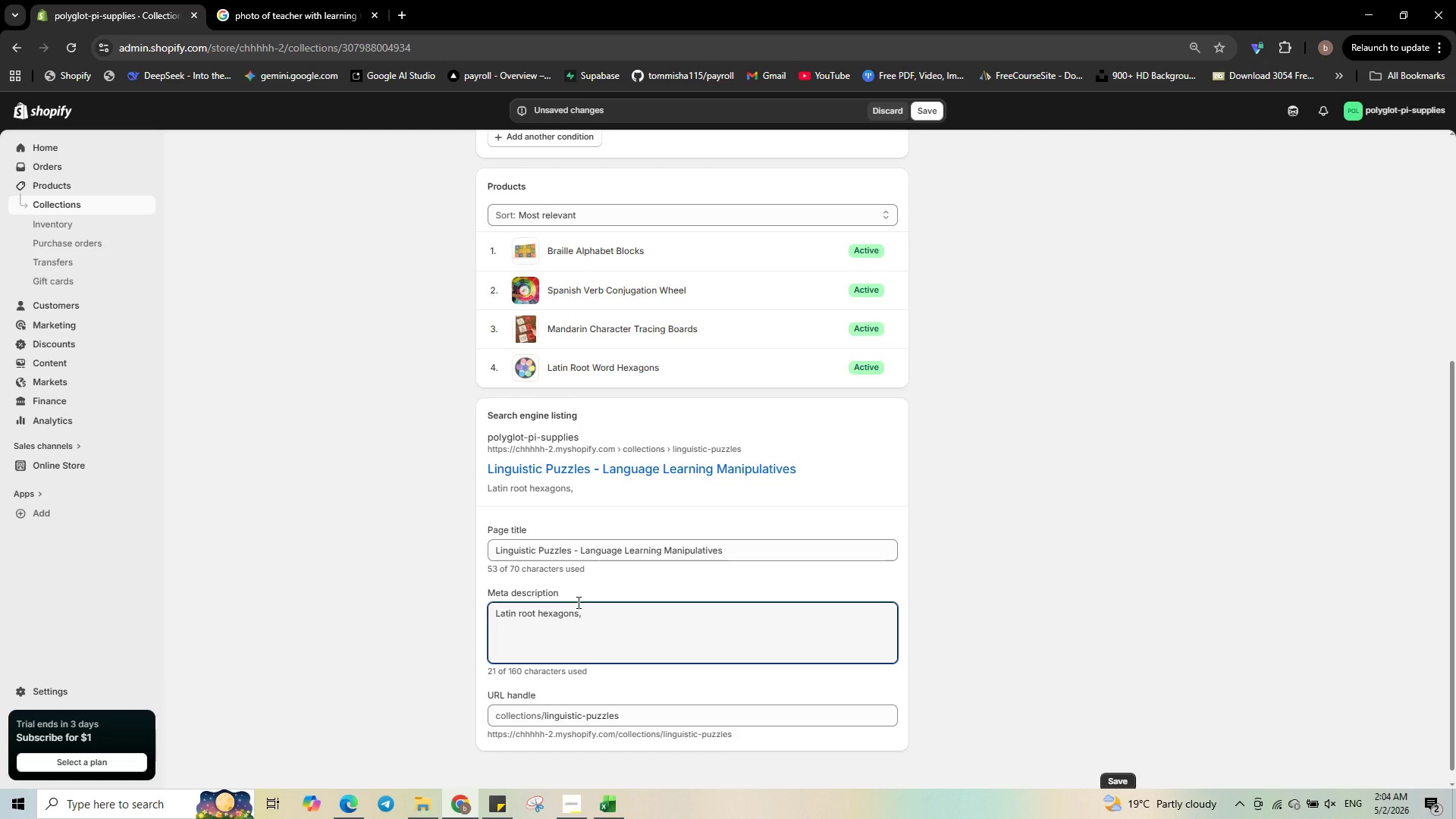 
hold_key(key=ShiftLeft, duration=0.89)
 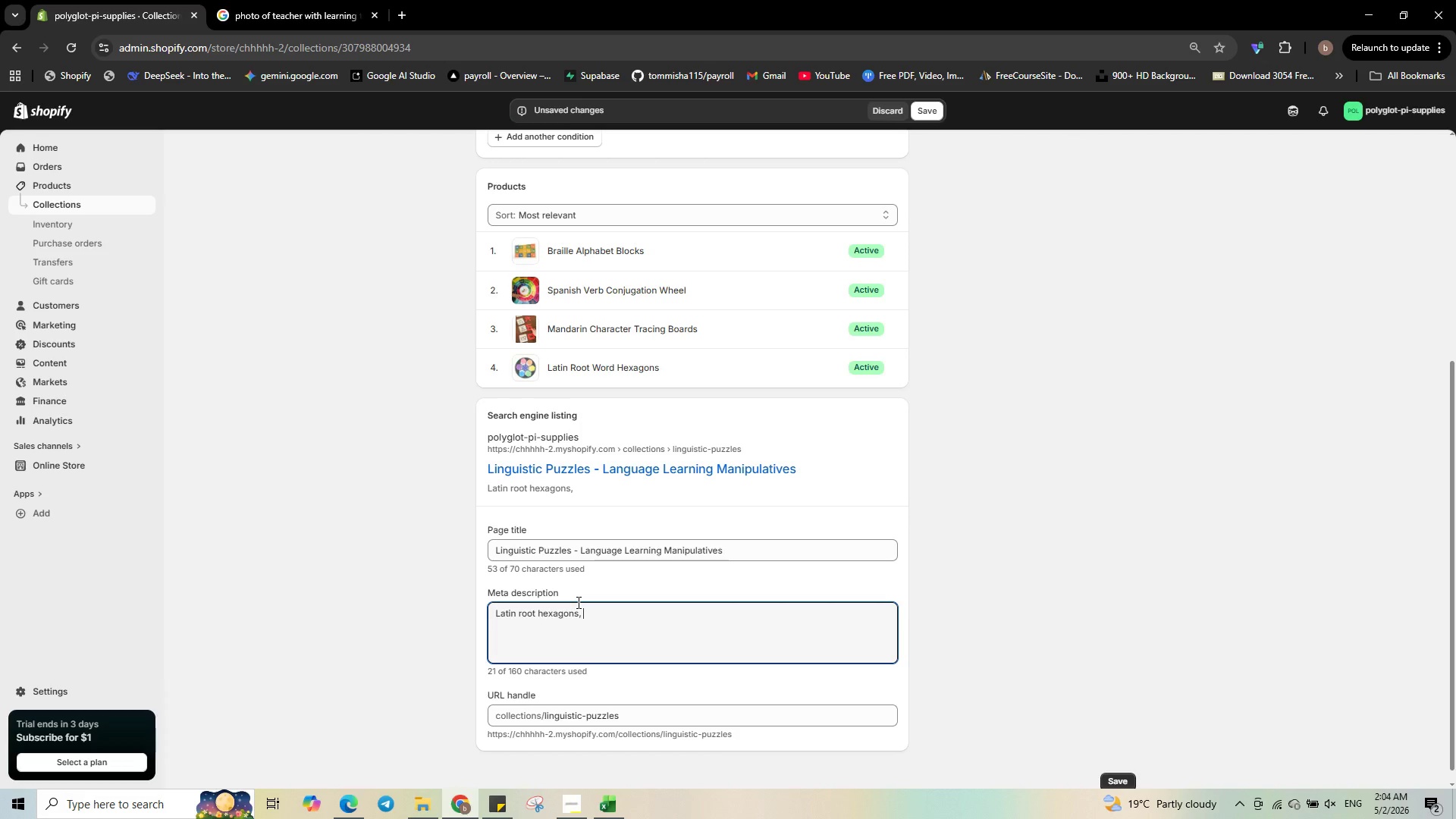 
type(Spanish conju)
 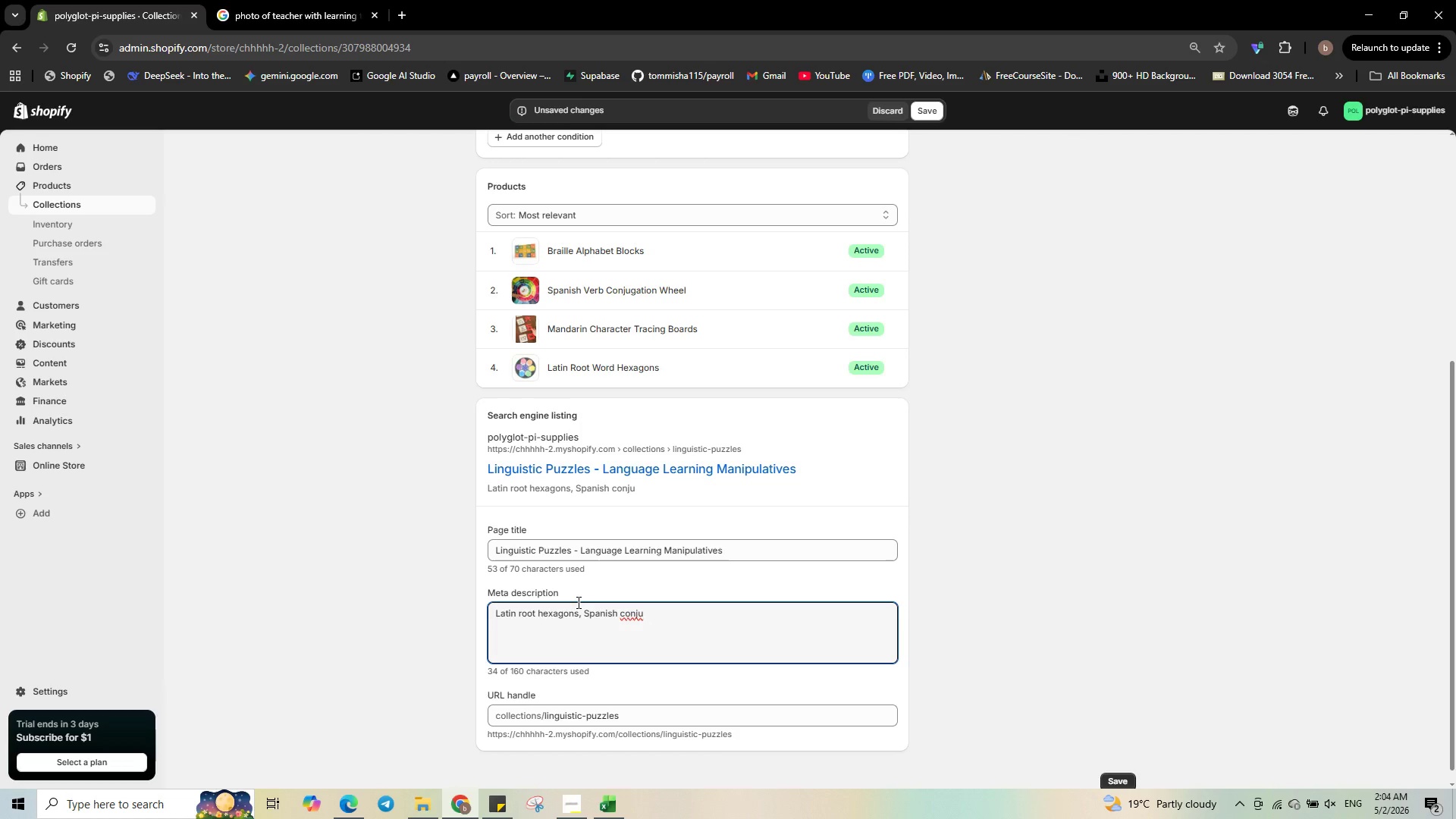 
key(Backspace)
 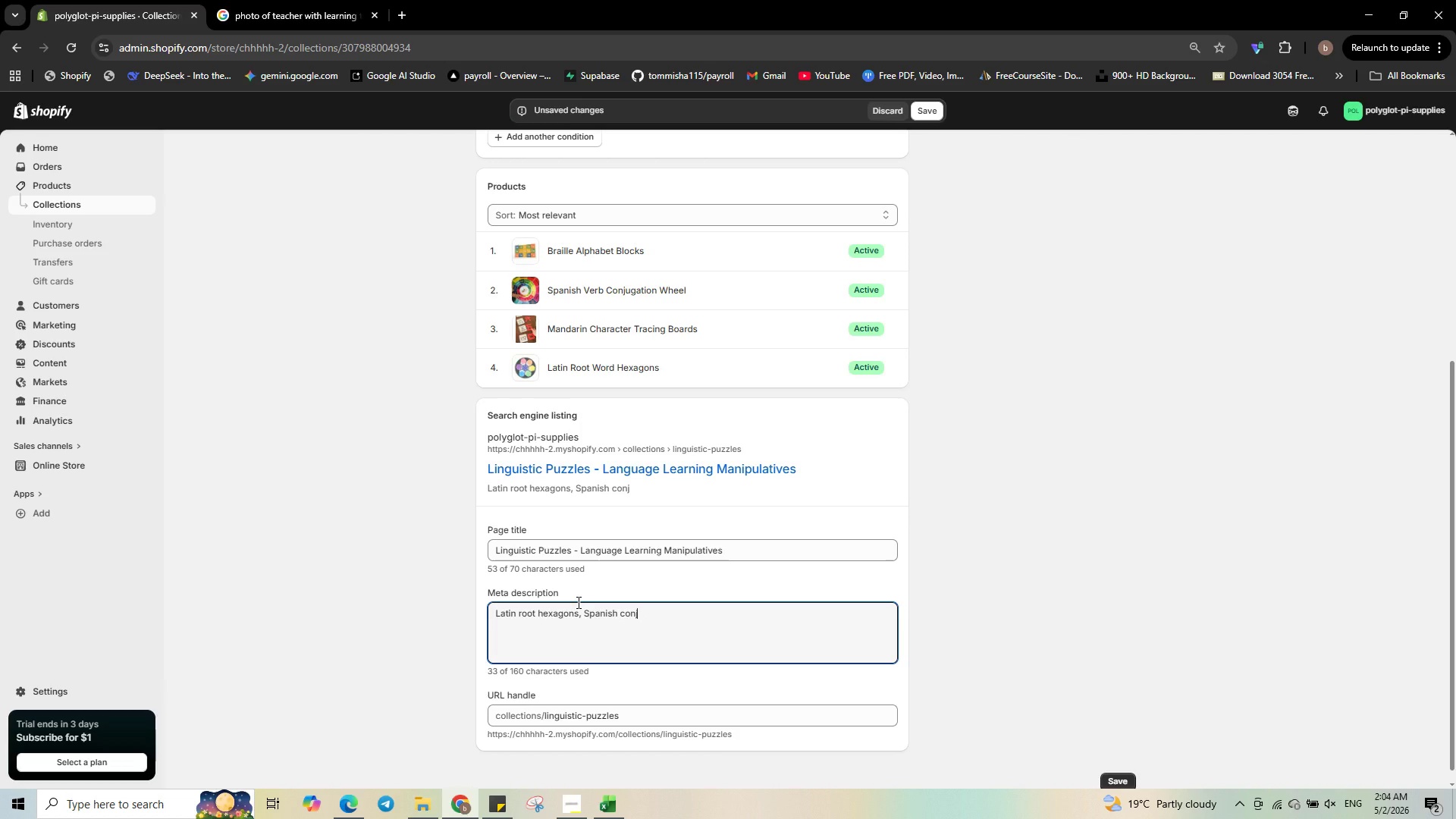 
key(A)
 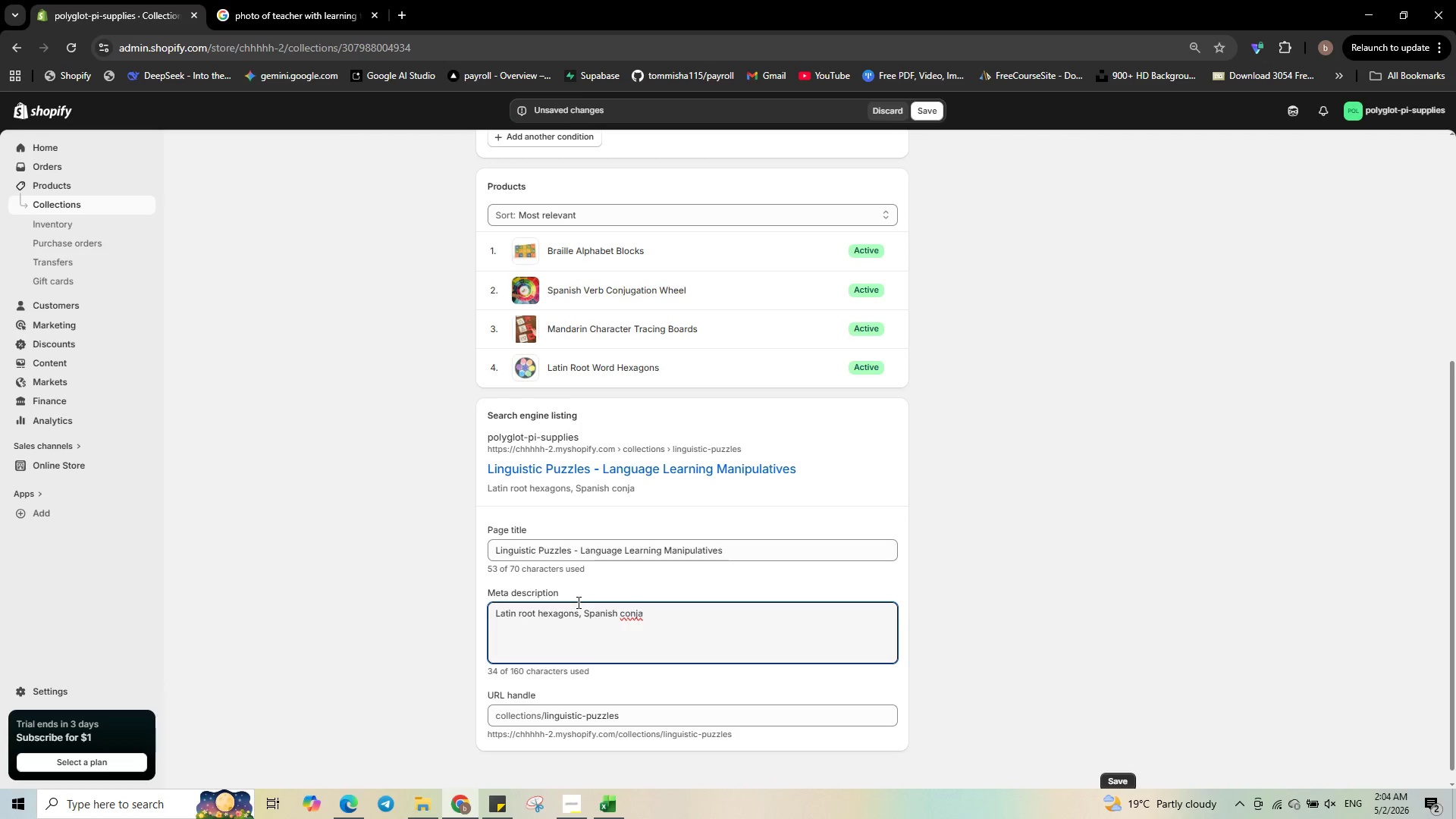 
key(Backspace)
type(ugation wheelsm )
key(Backspace)
key(Backspace)
type(, )
 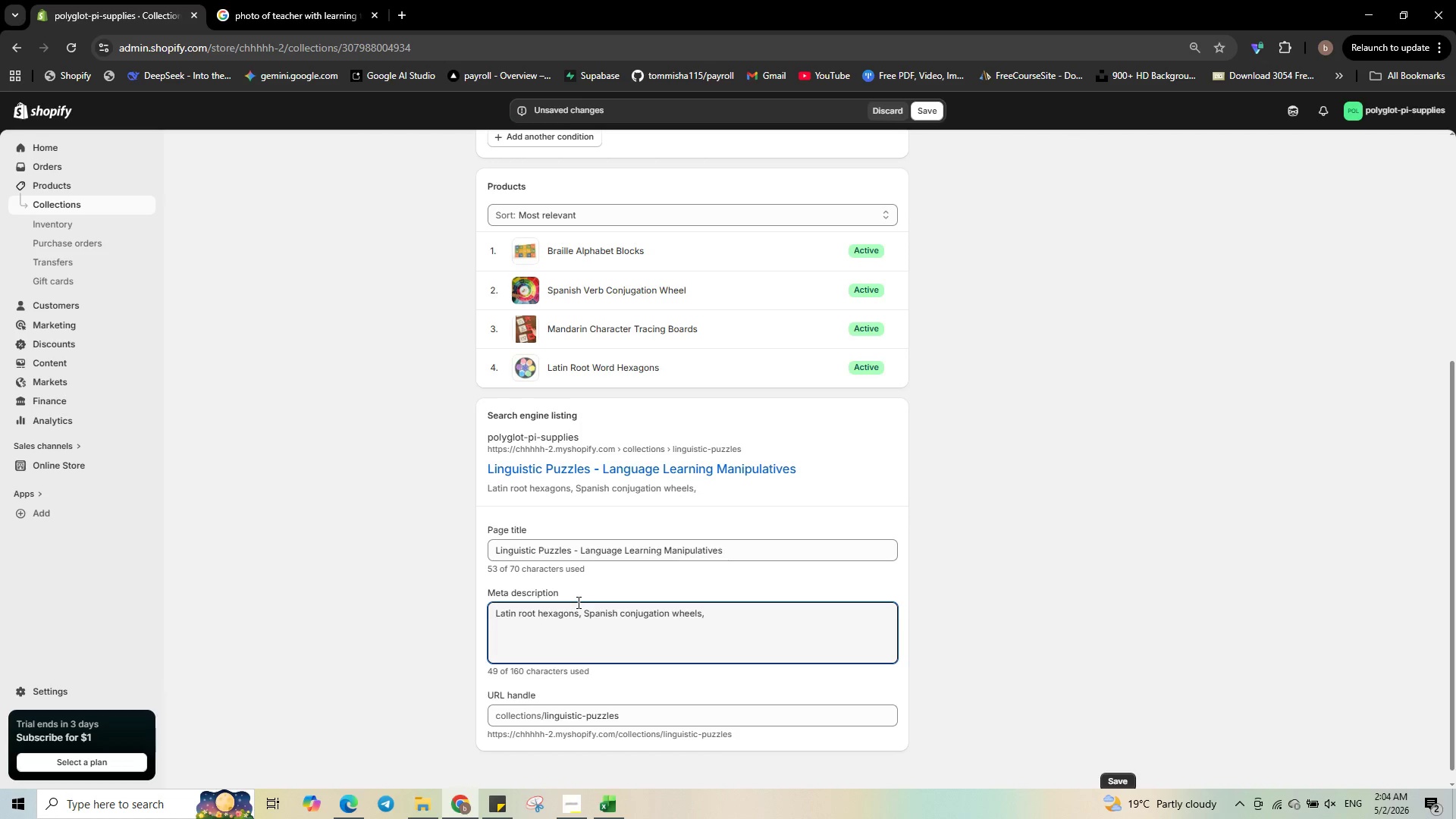 
wait(5.78)
 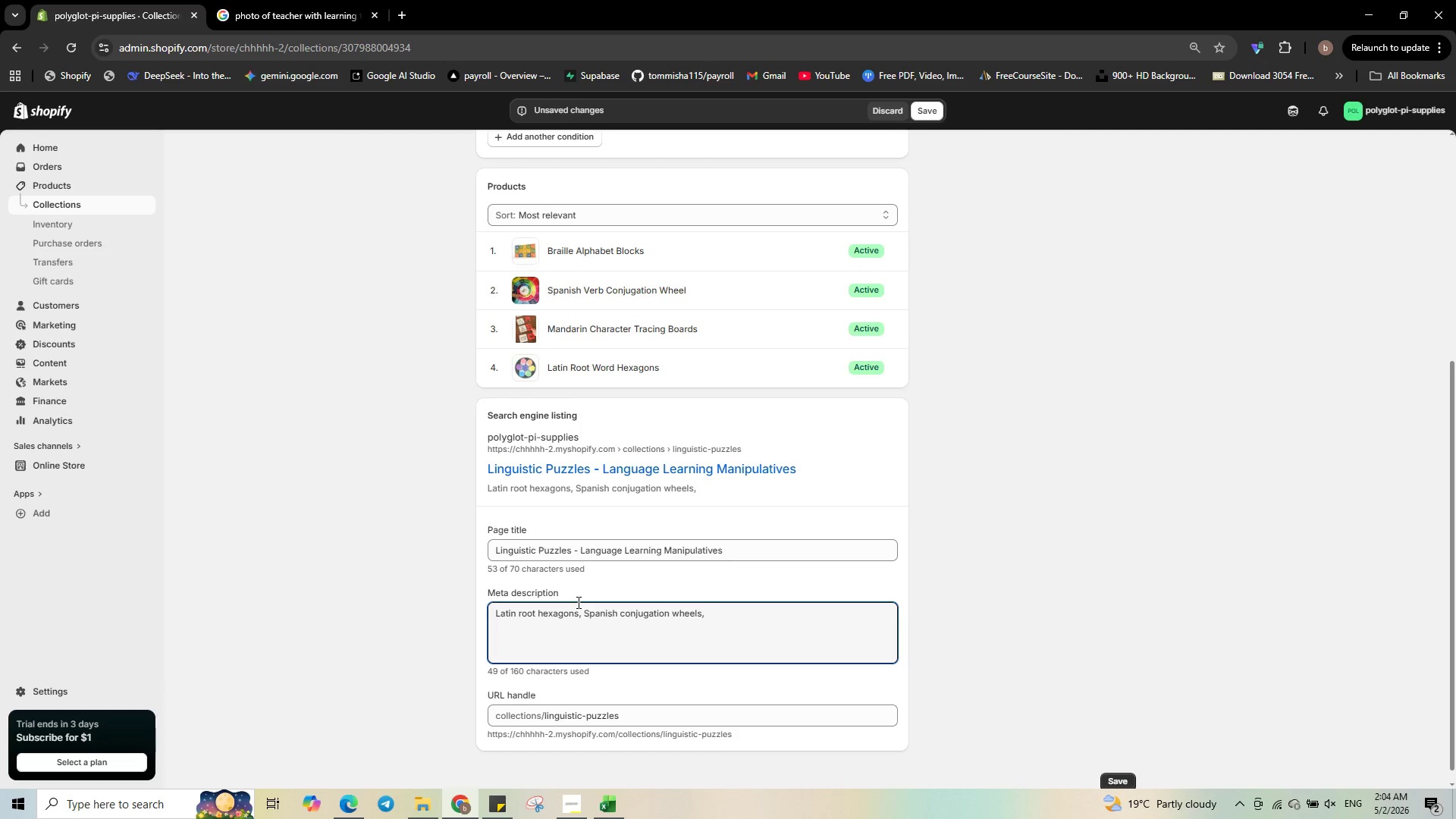 
type(Bra)
 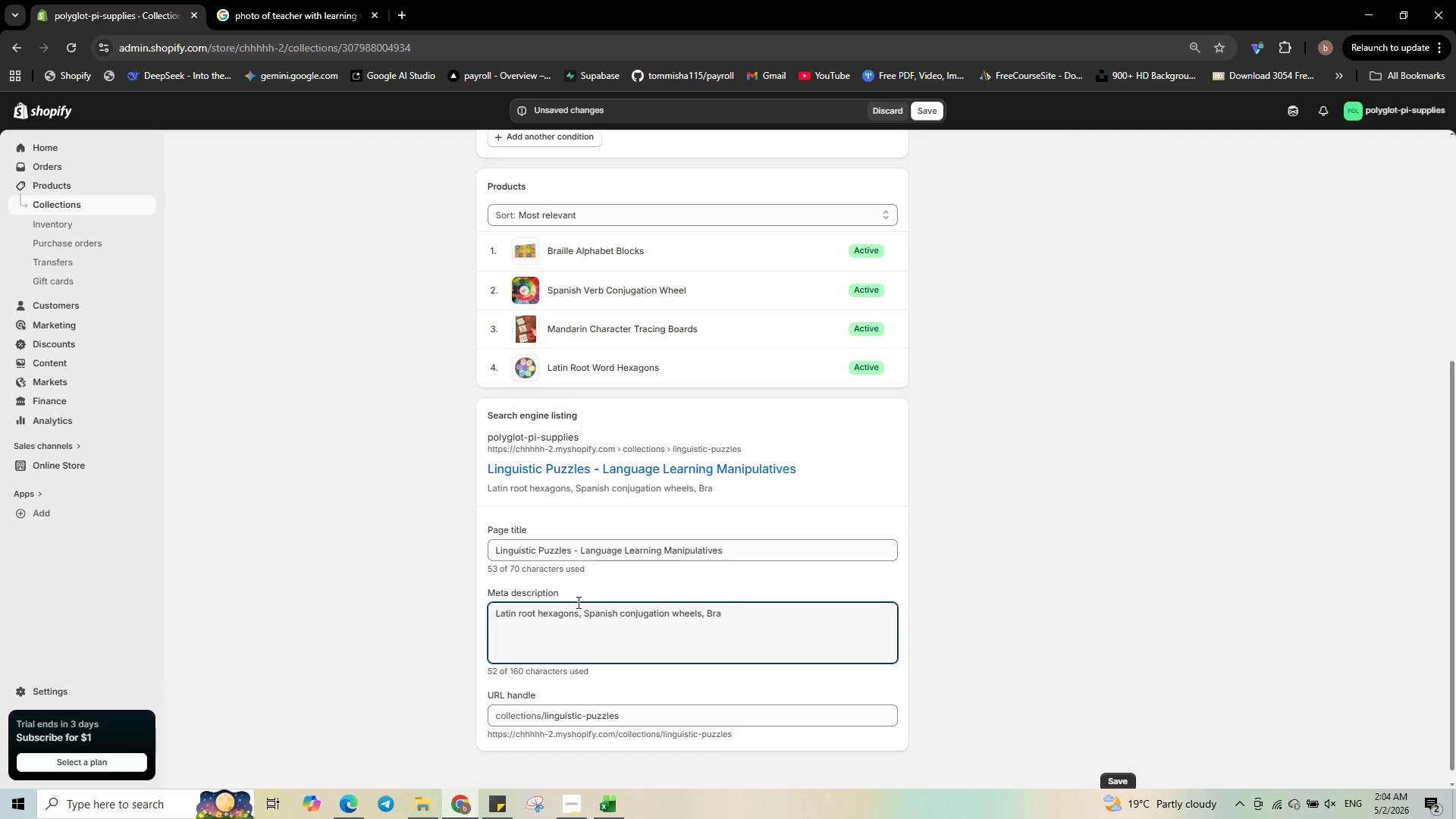 
type(ille alphabet blocks. Interactive puzzles for language tutors and multicultural c)
 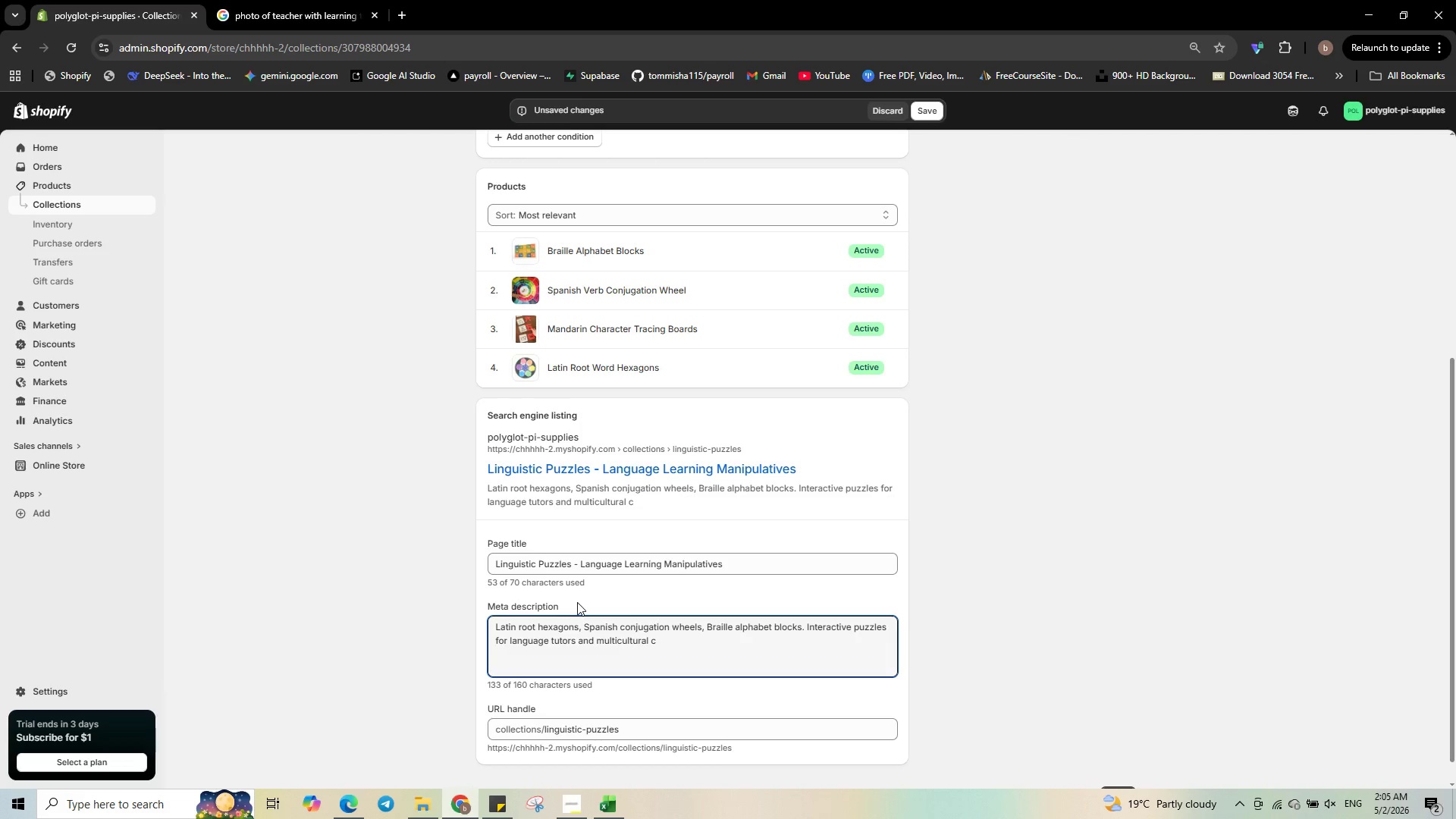 
type(lassrooms. Shop now.)
 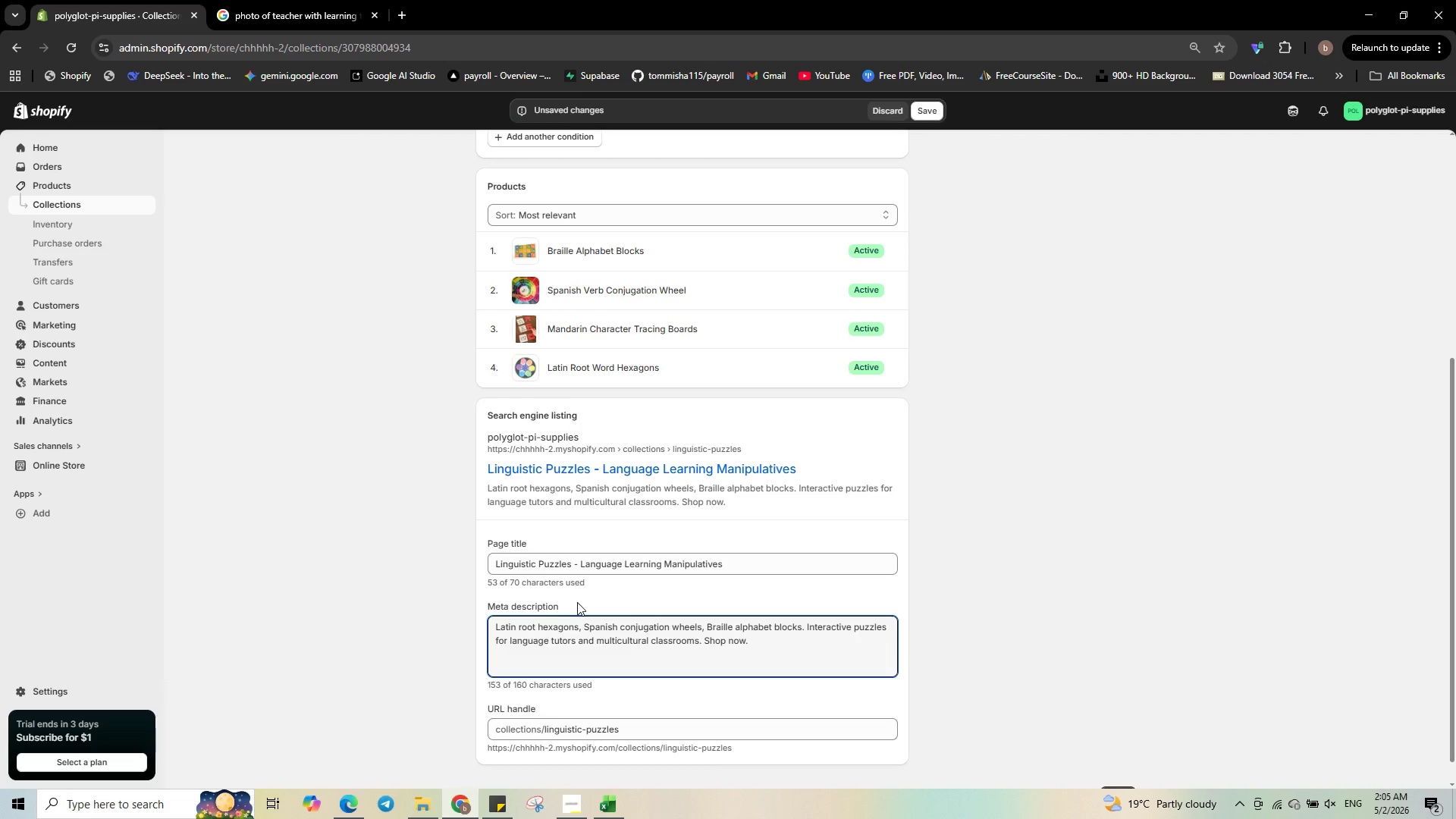 
wait(19.72)
 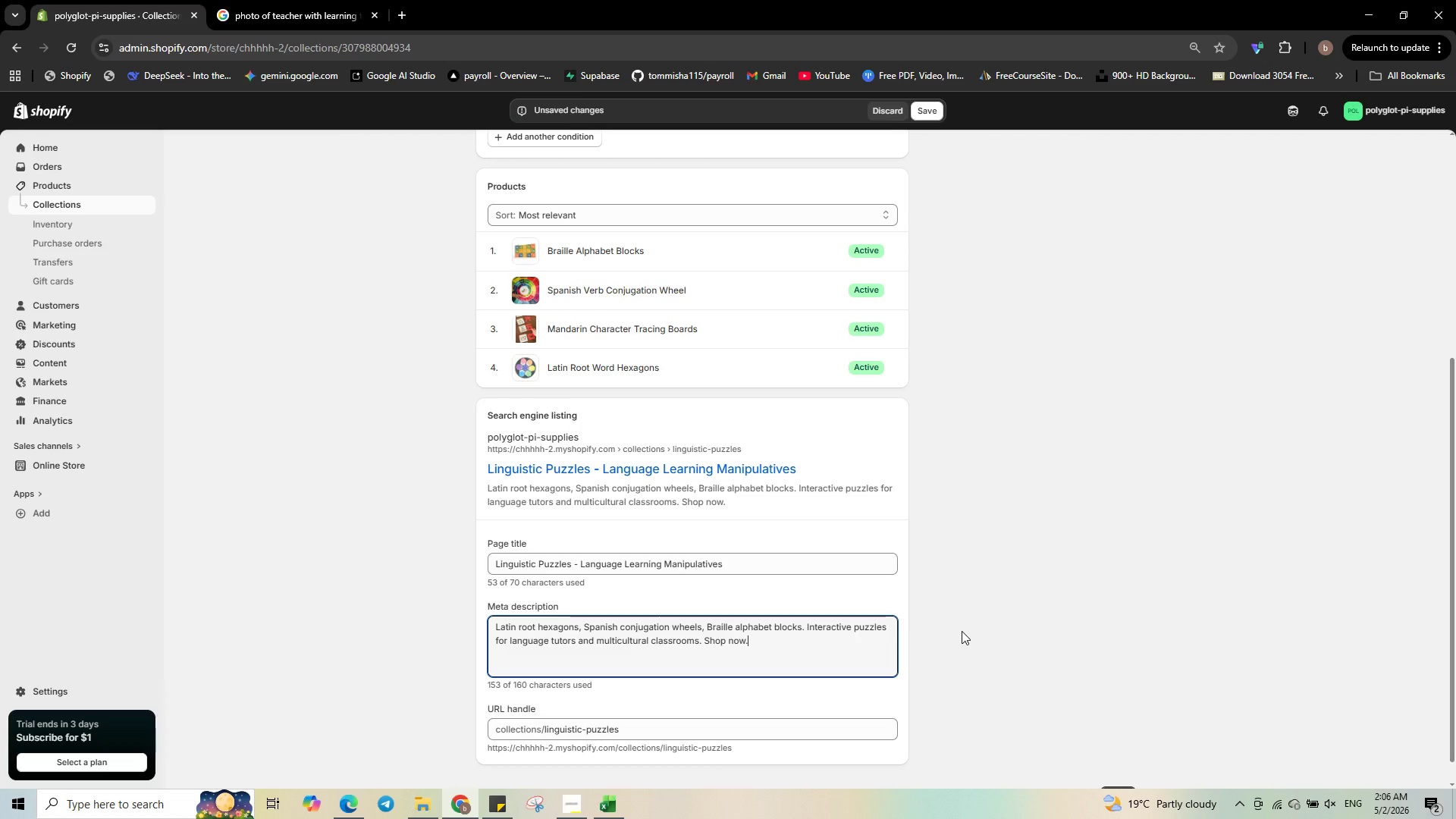 
scroll: coordinate [760, 715], scroll_direction: down, amount: 4.0
 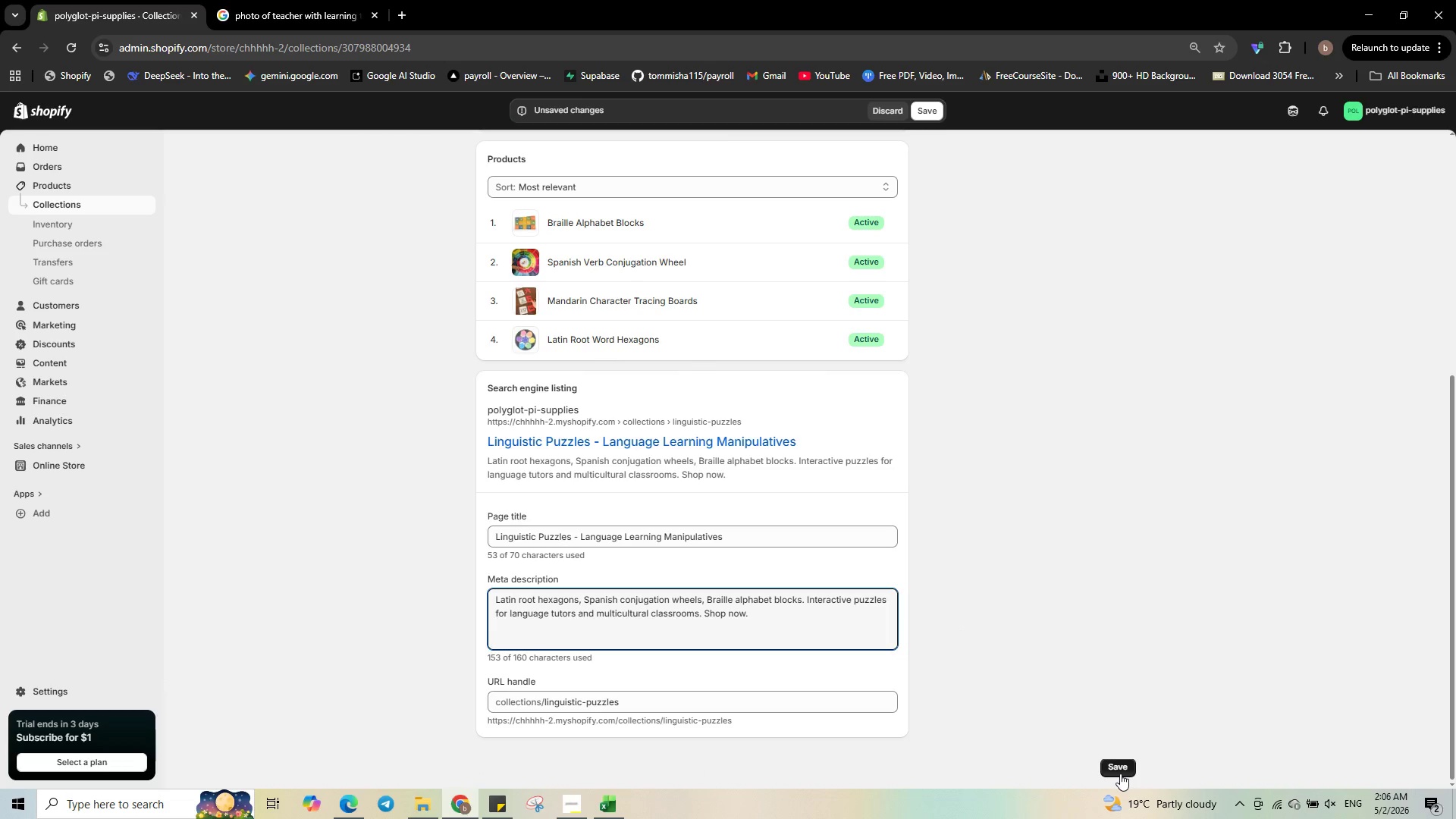 
left_click([1120, 771])
 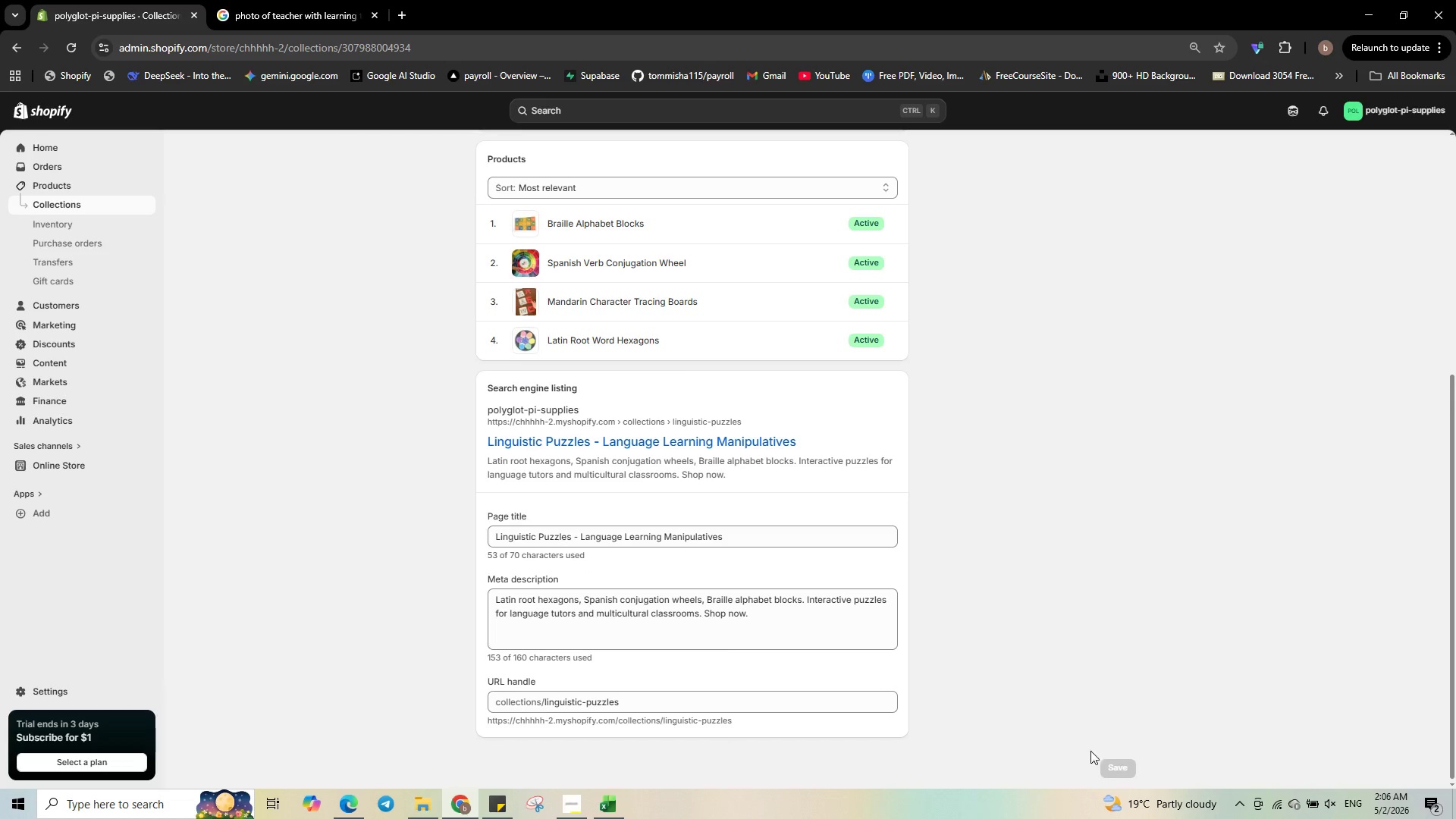 
wait(5.55)
 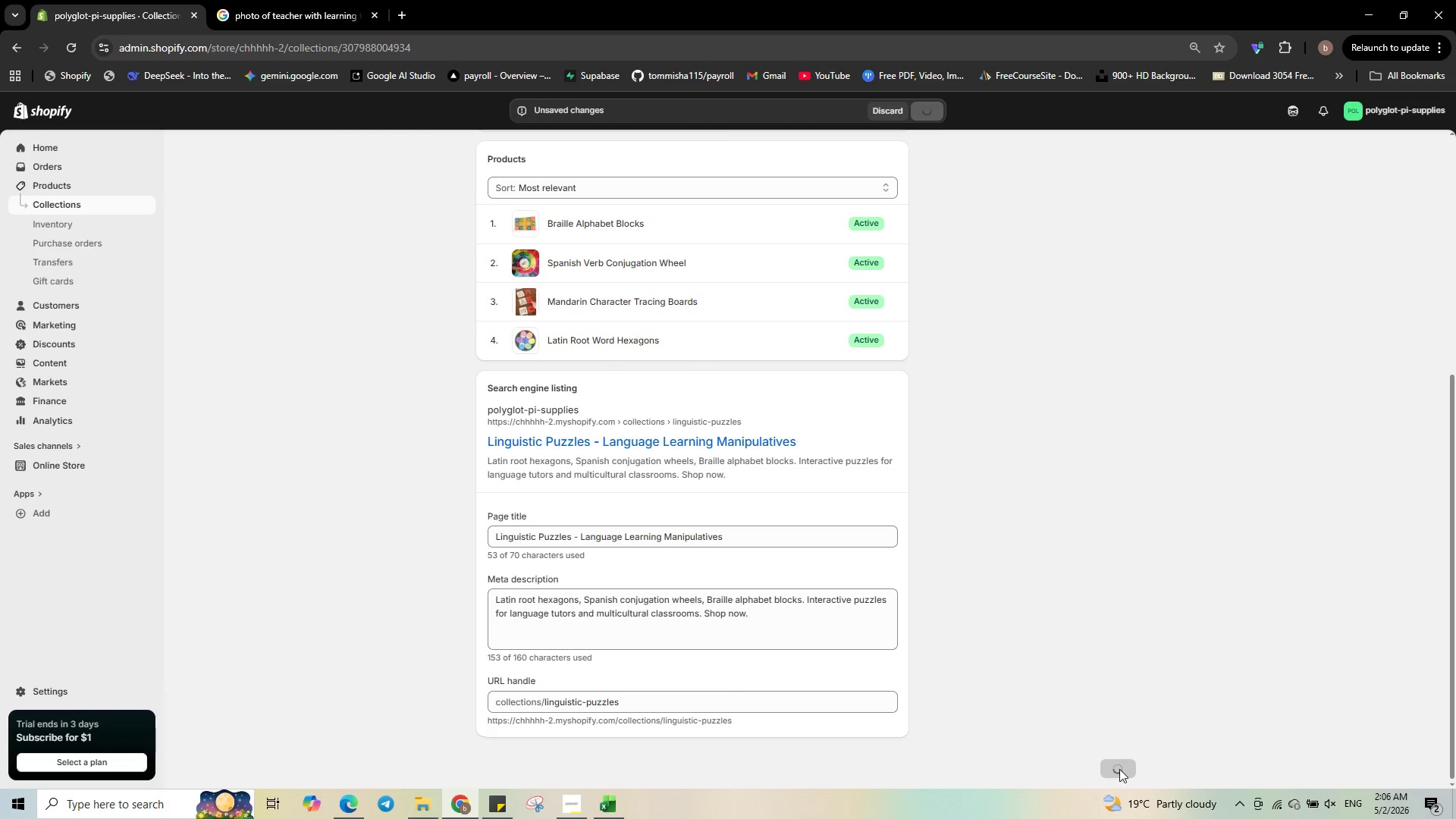 
scroll: coordinate [742, 679], scroll_direction: up, amount: 9.0
 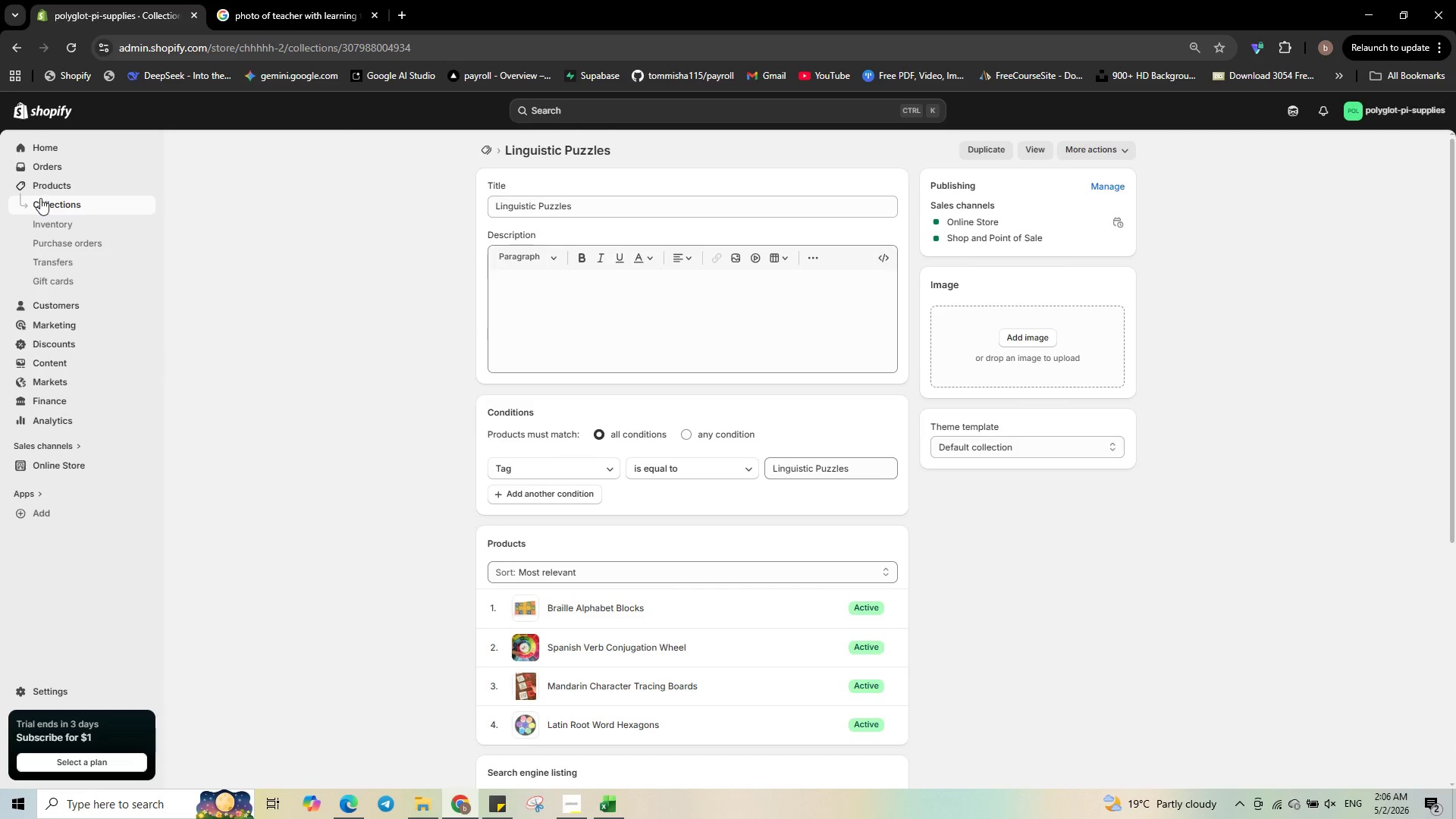 
left_click([40, 198])
 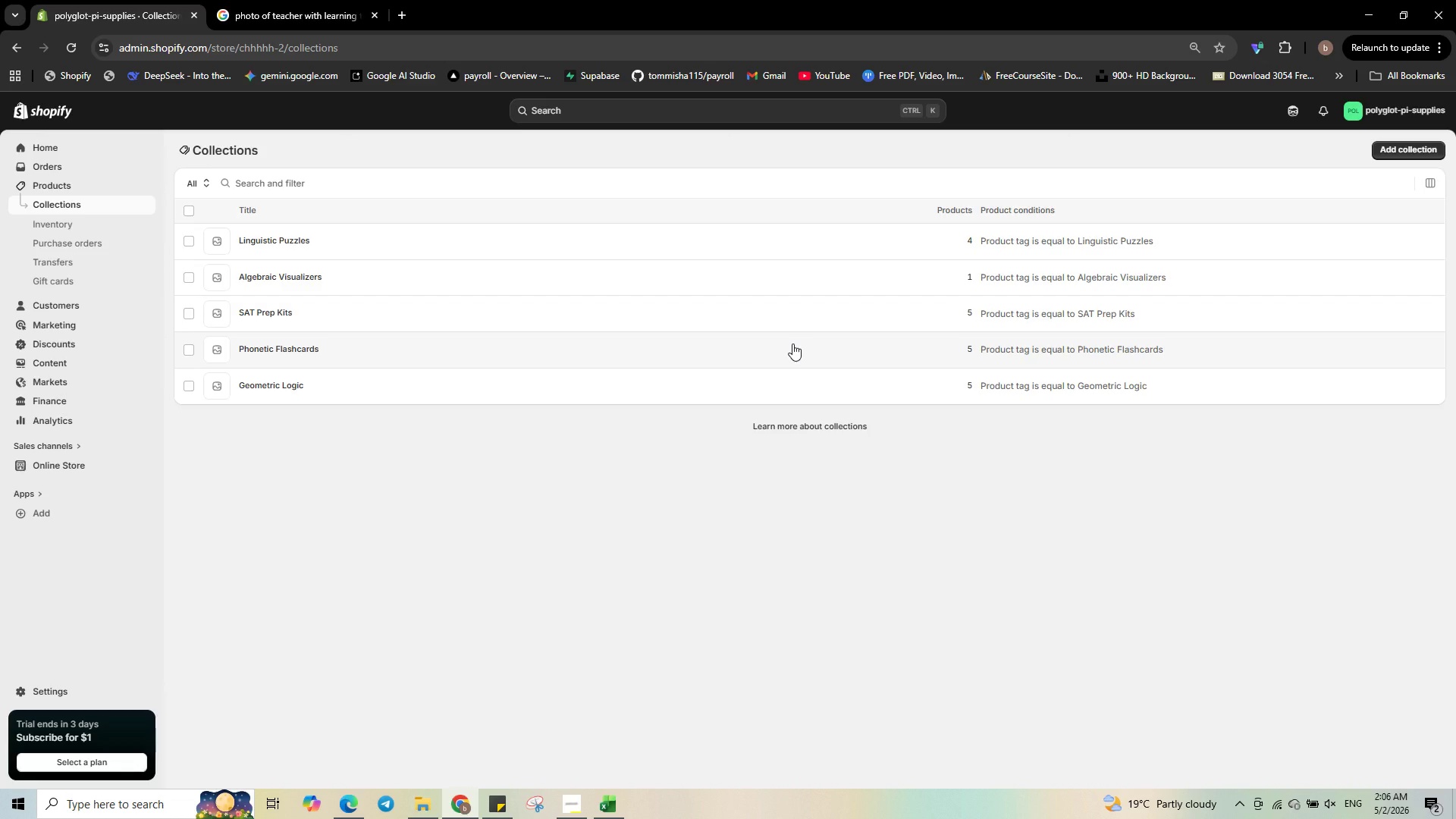 
wait(28.44)
 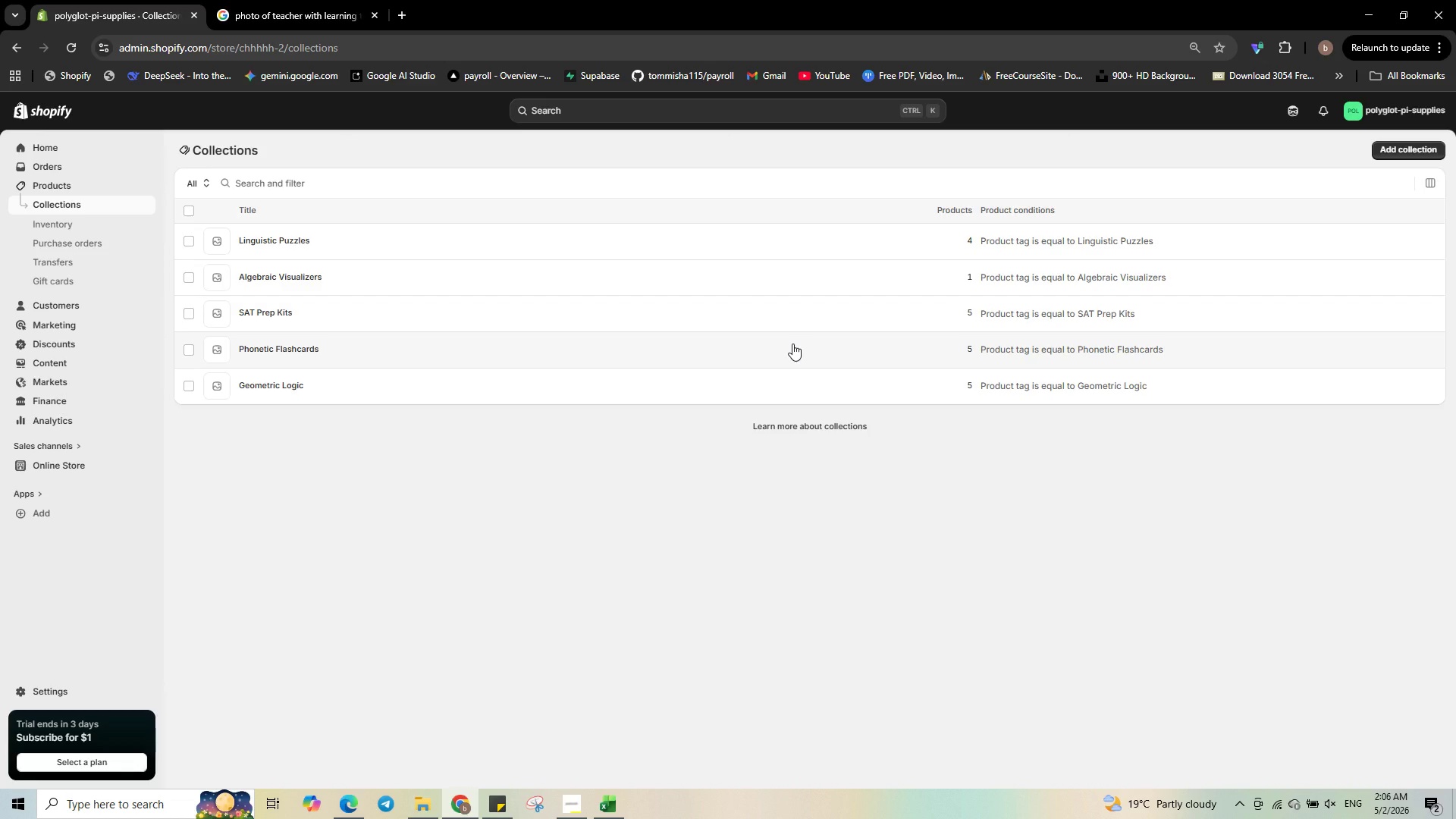 
left_click([67, 187])
 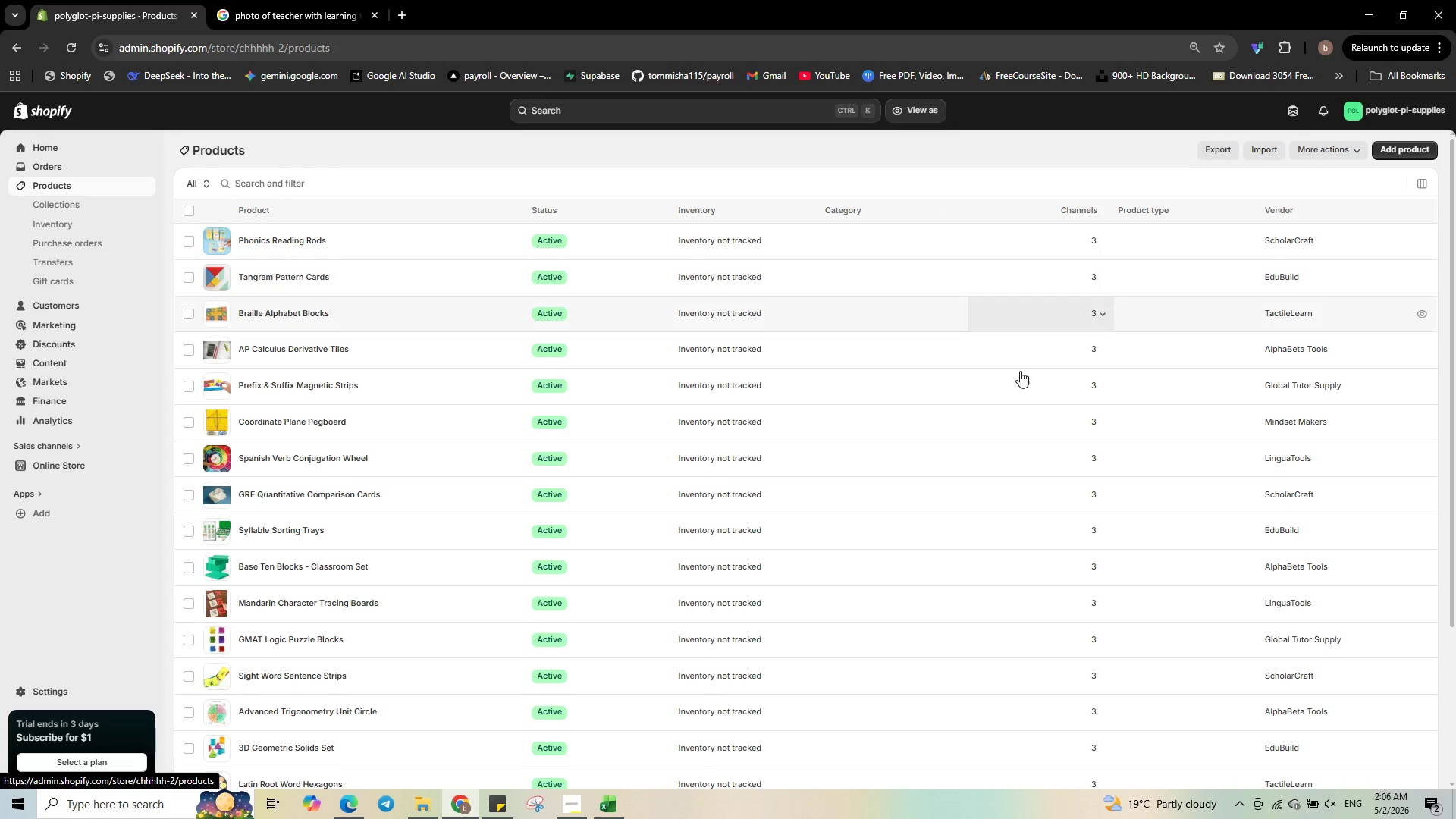 
scroll: coordinate [894, 537], scroll_direction: down, amount: 9.0
 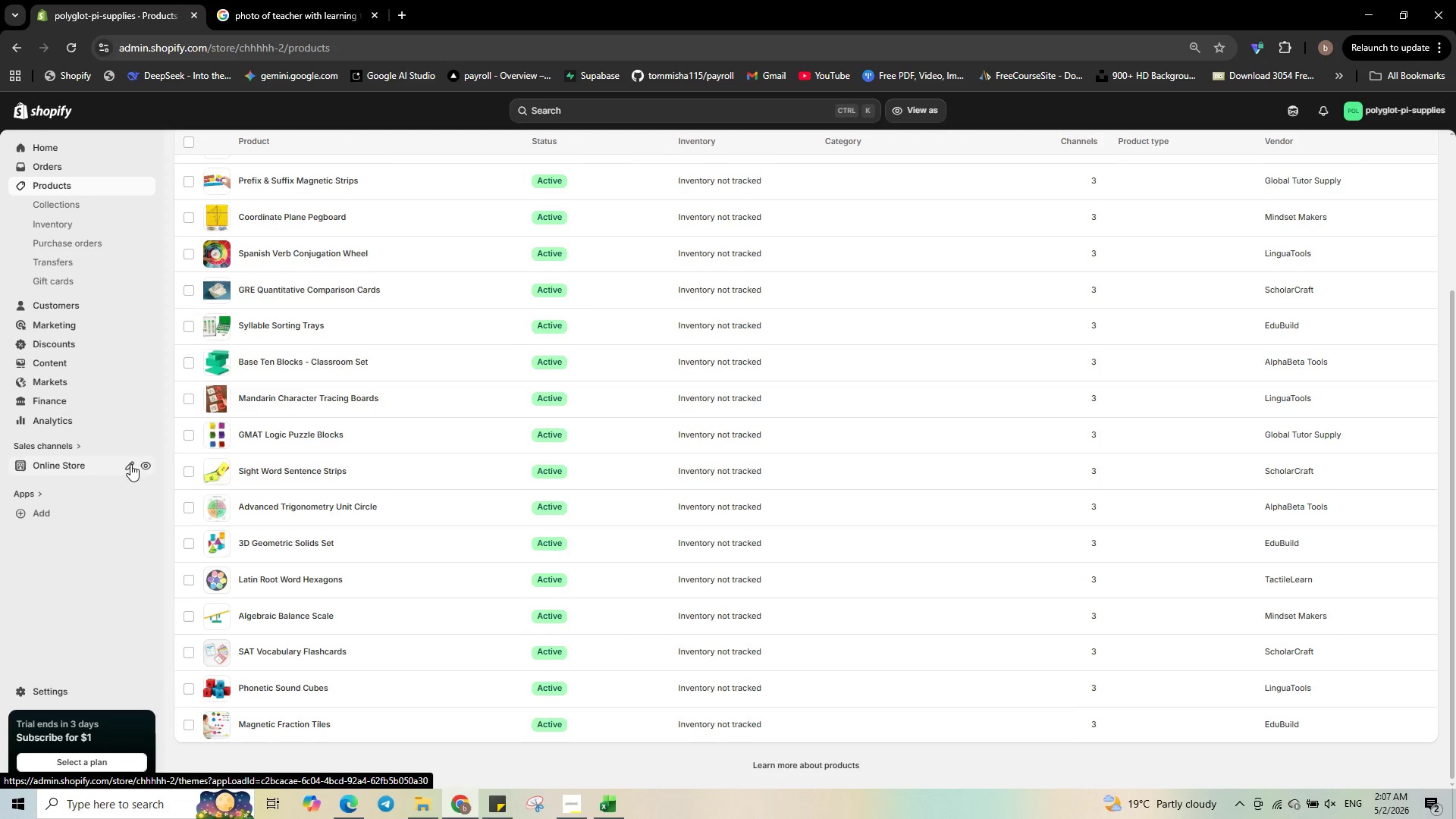 
left_click([140, 464])
 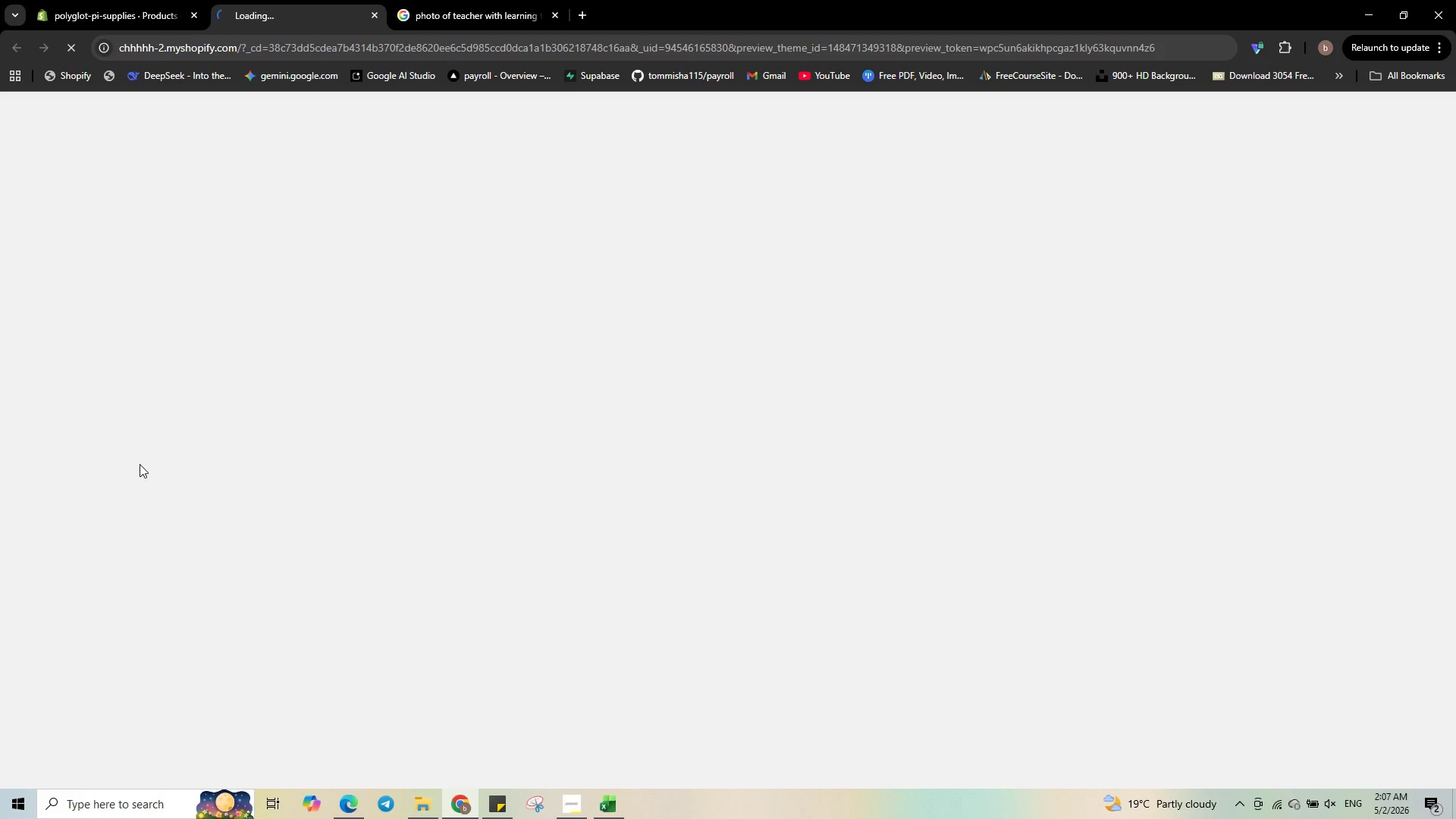 
wait(8.11)
 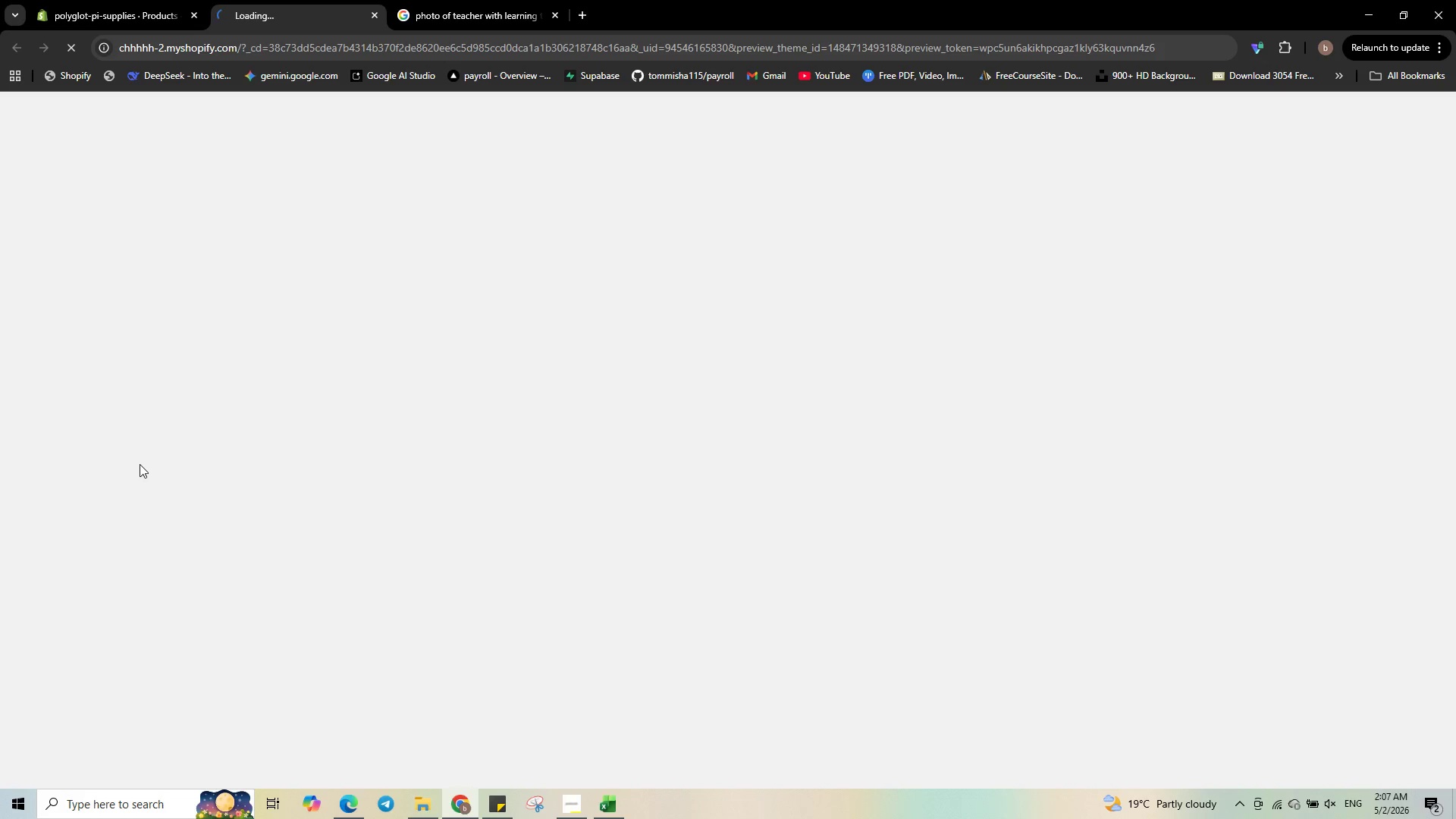 
scroll: coordinate [854, 484], scroll_direction: down, amount: 14.0
 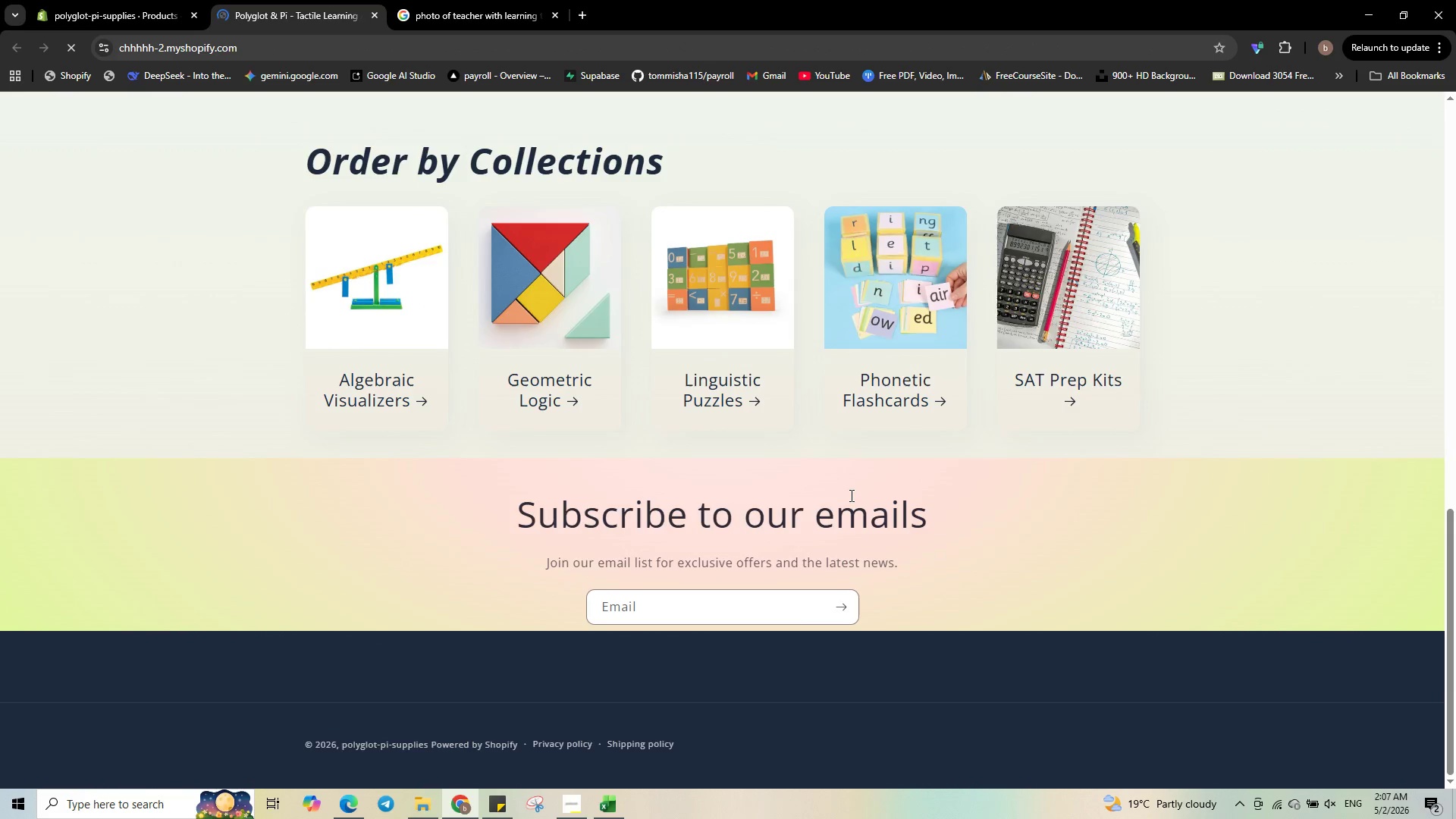 
scroll: coordinate [850, 496], scroll_direction: up, amount: 2.0
 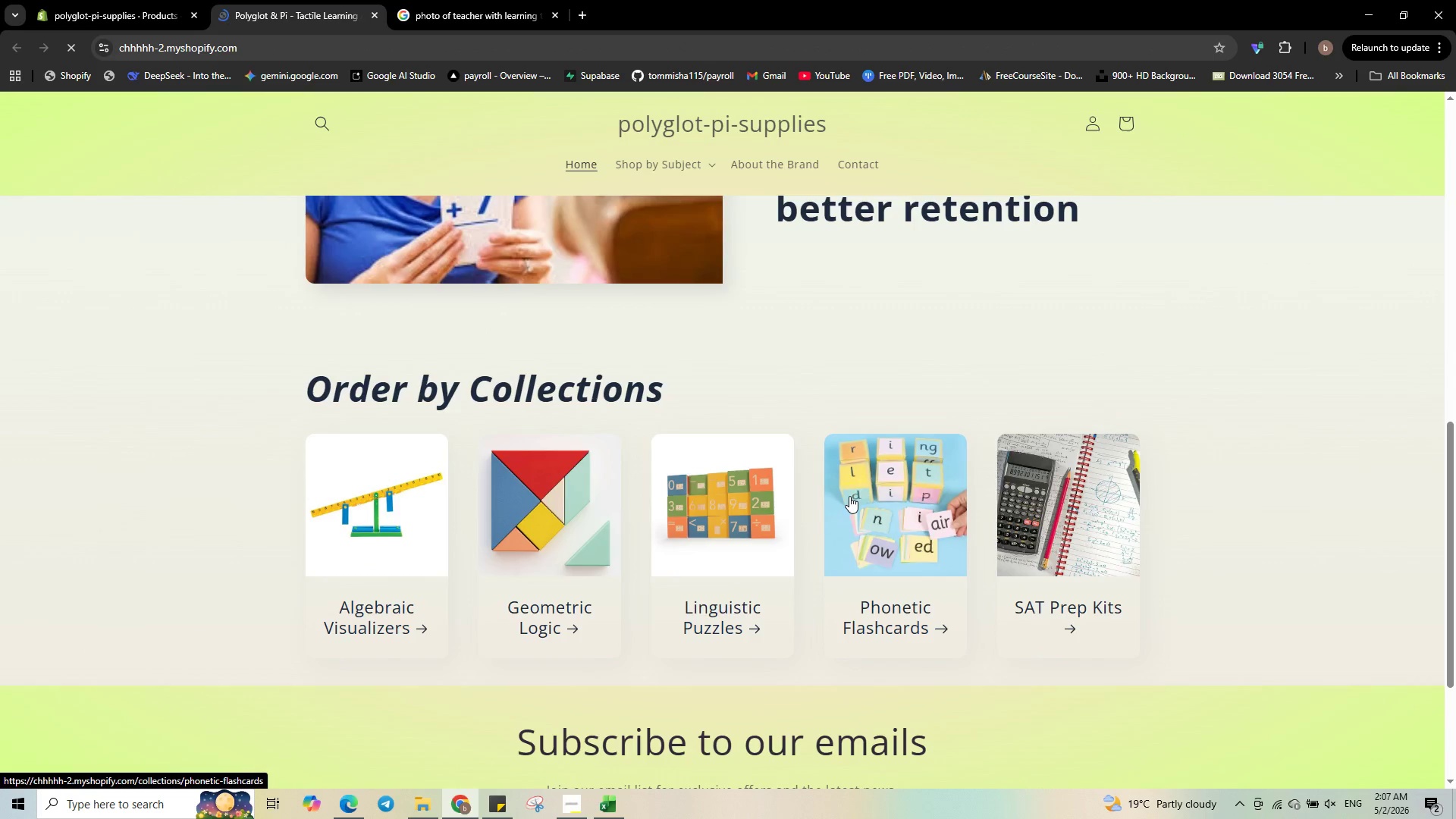 
left_click([849, 496])
 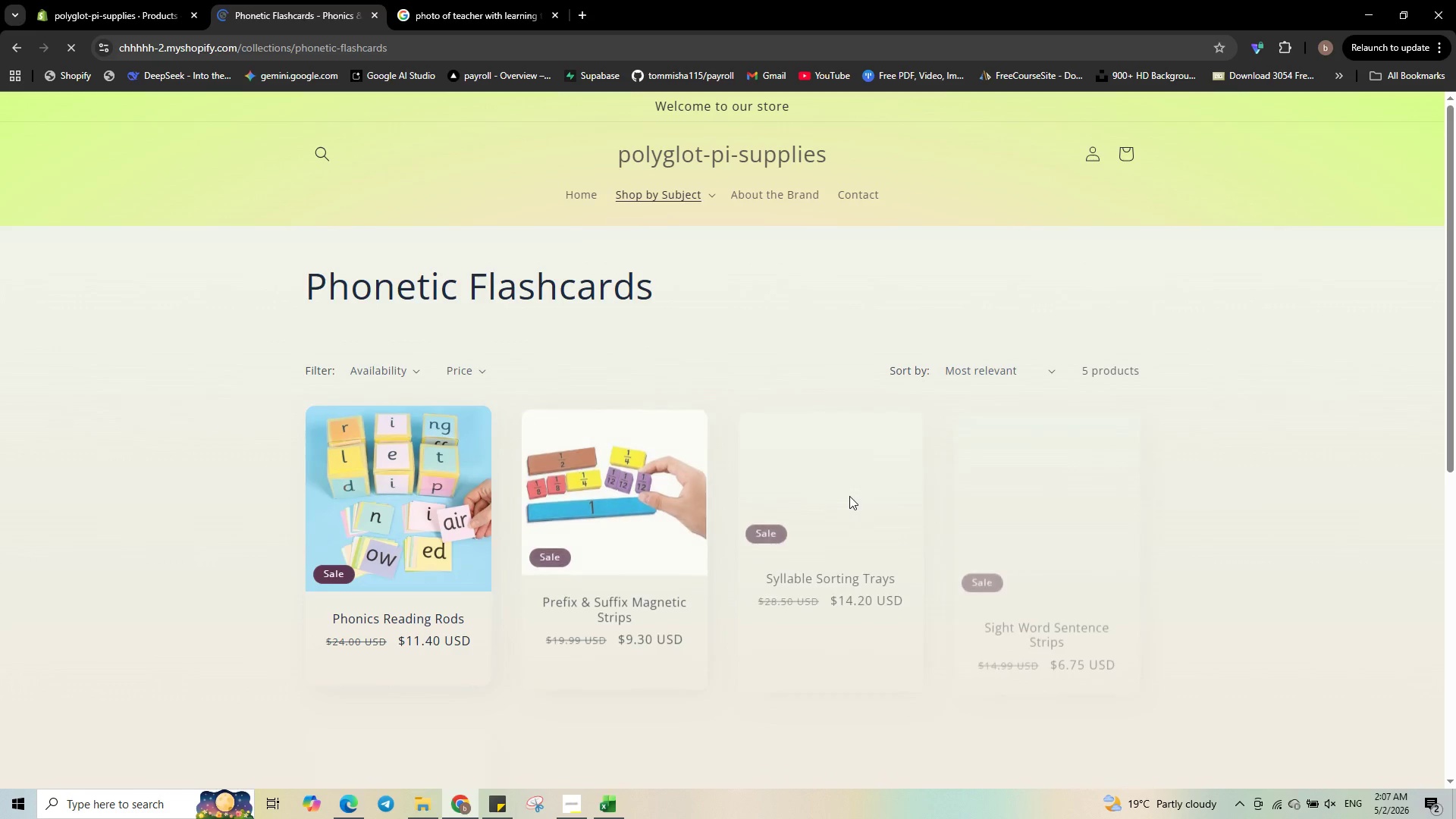 
scroll: coordinate [849, 496], scroll_direction: down, amount: 2.0
 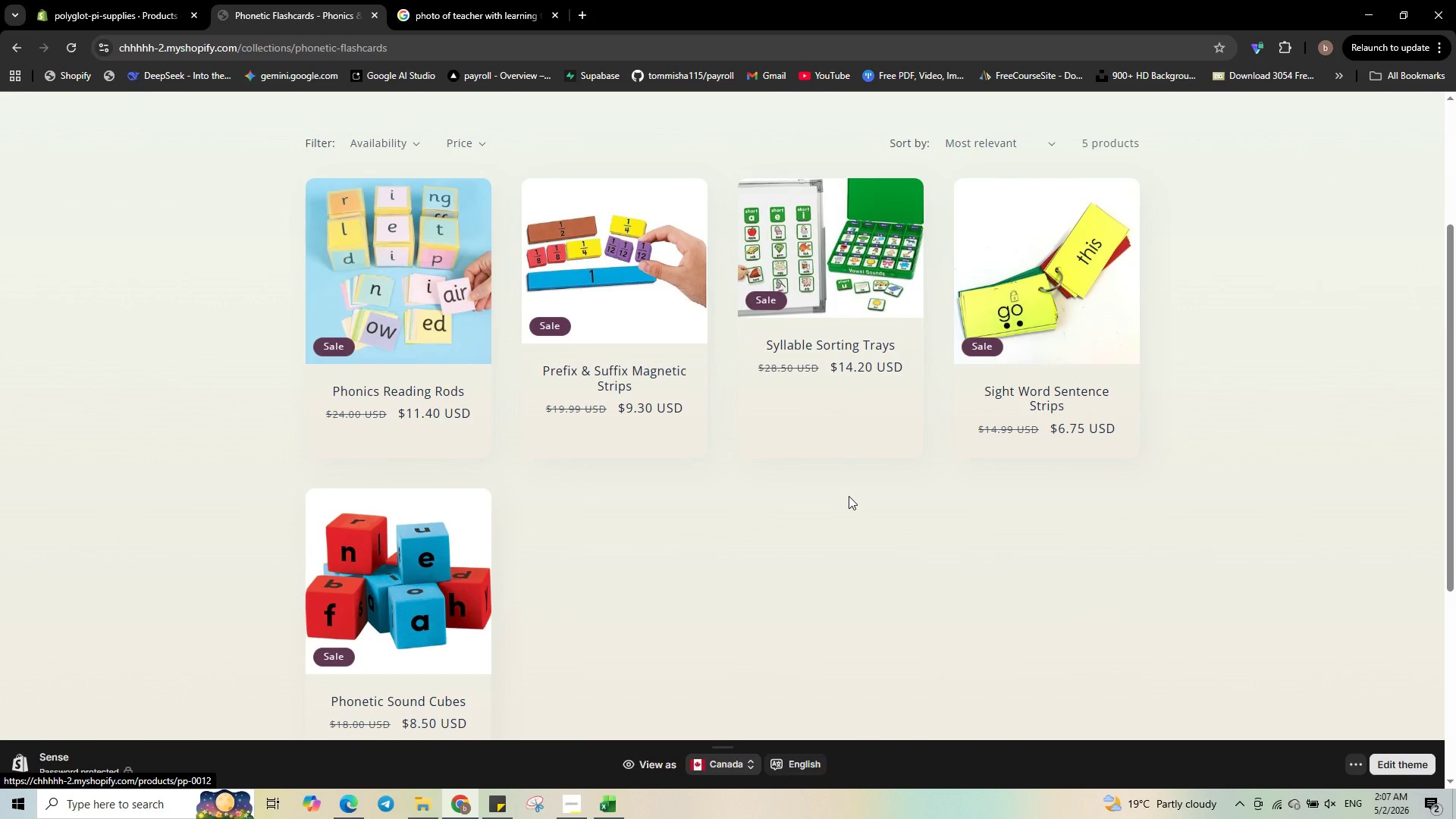 
scroll: coordinate [850, 500], scroll_direction: up, amount: 6.0
 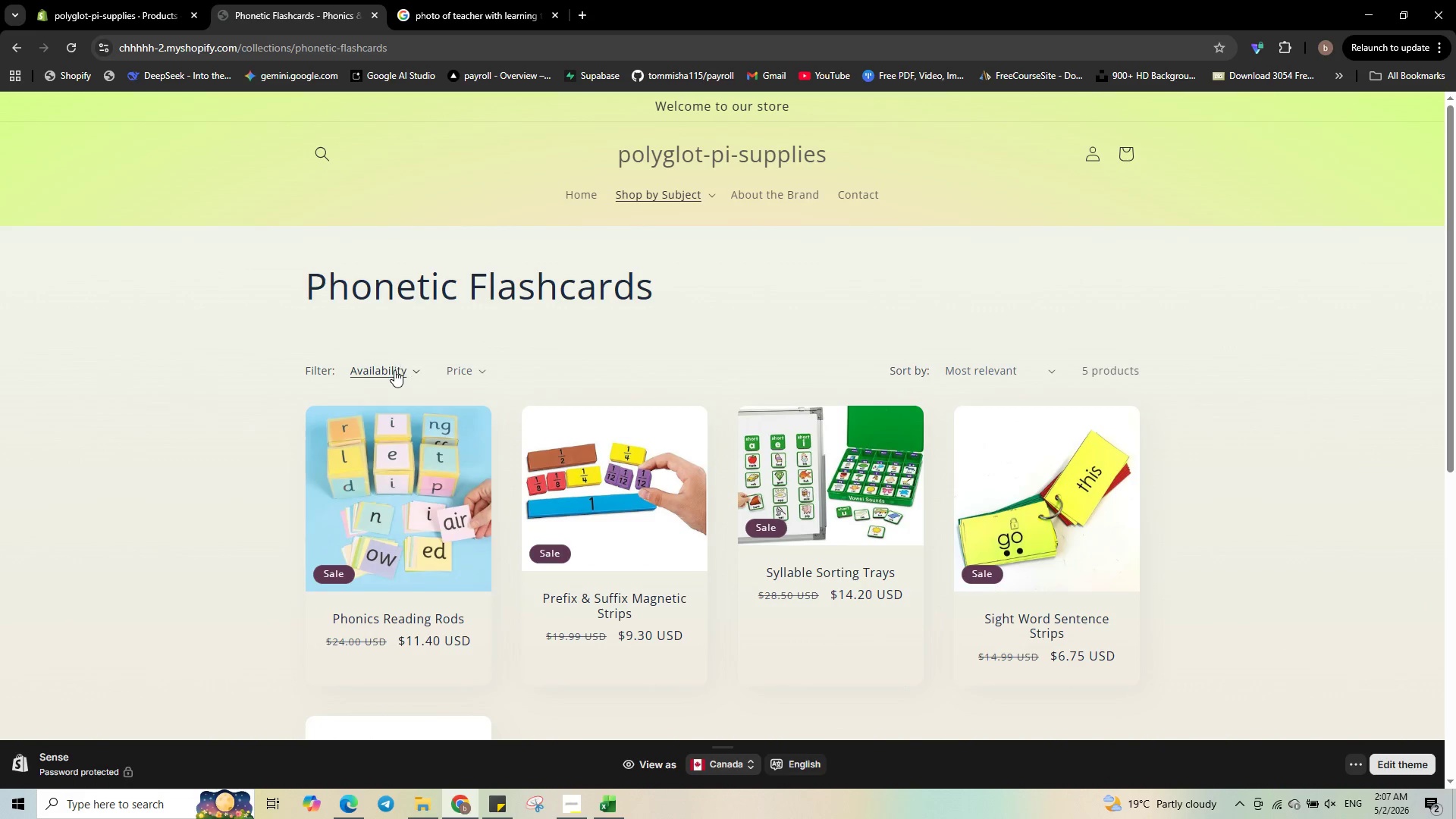 
left_click([393, 371])
 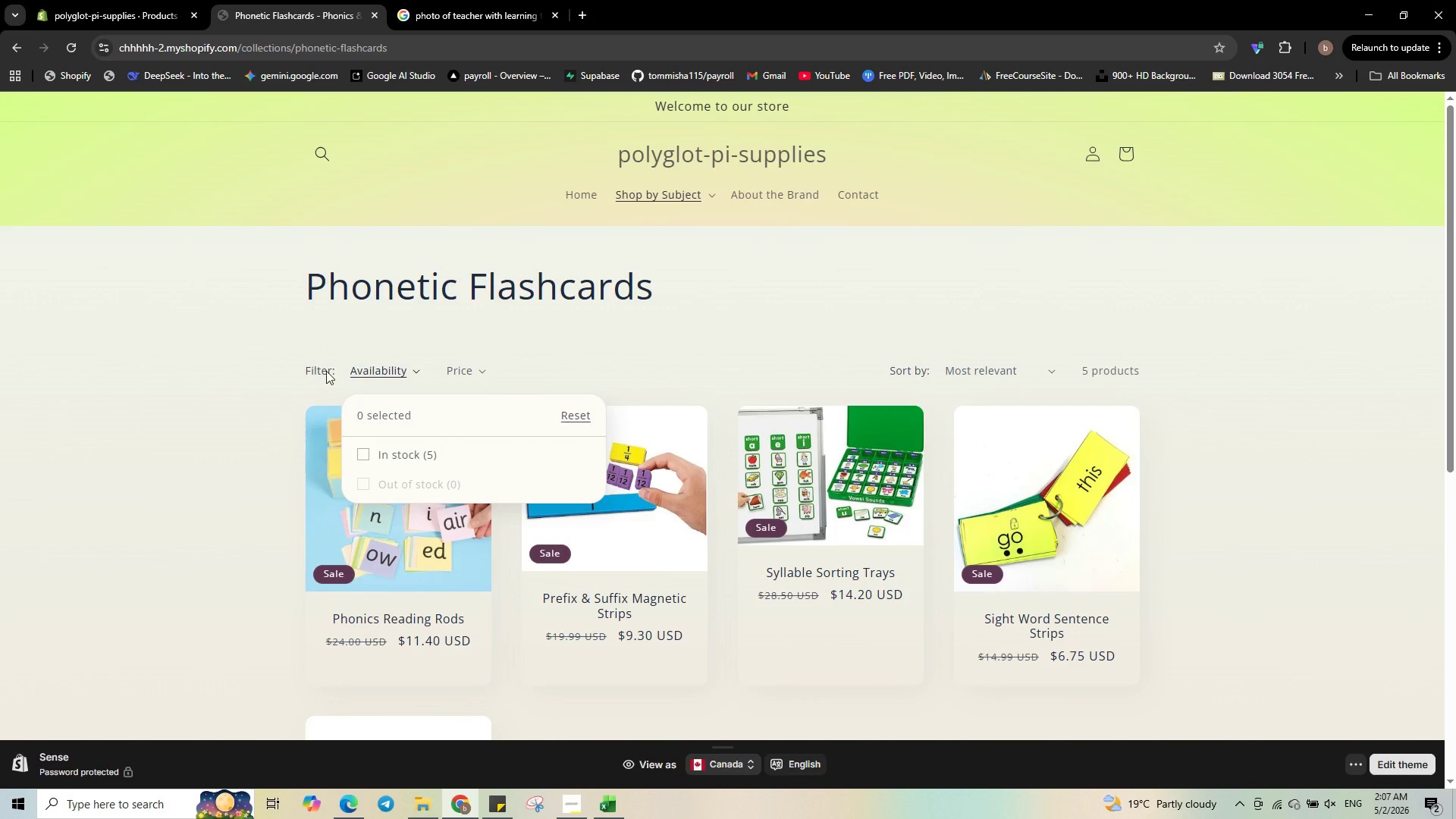 
left_click([304, 371])
 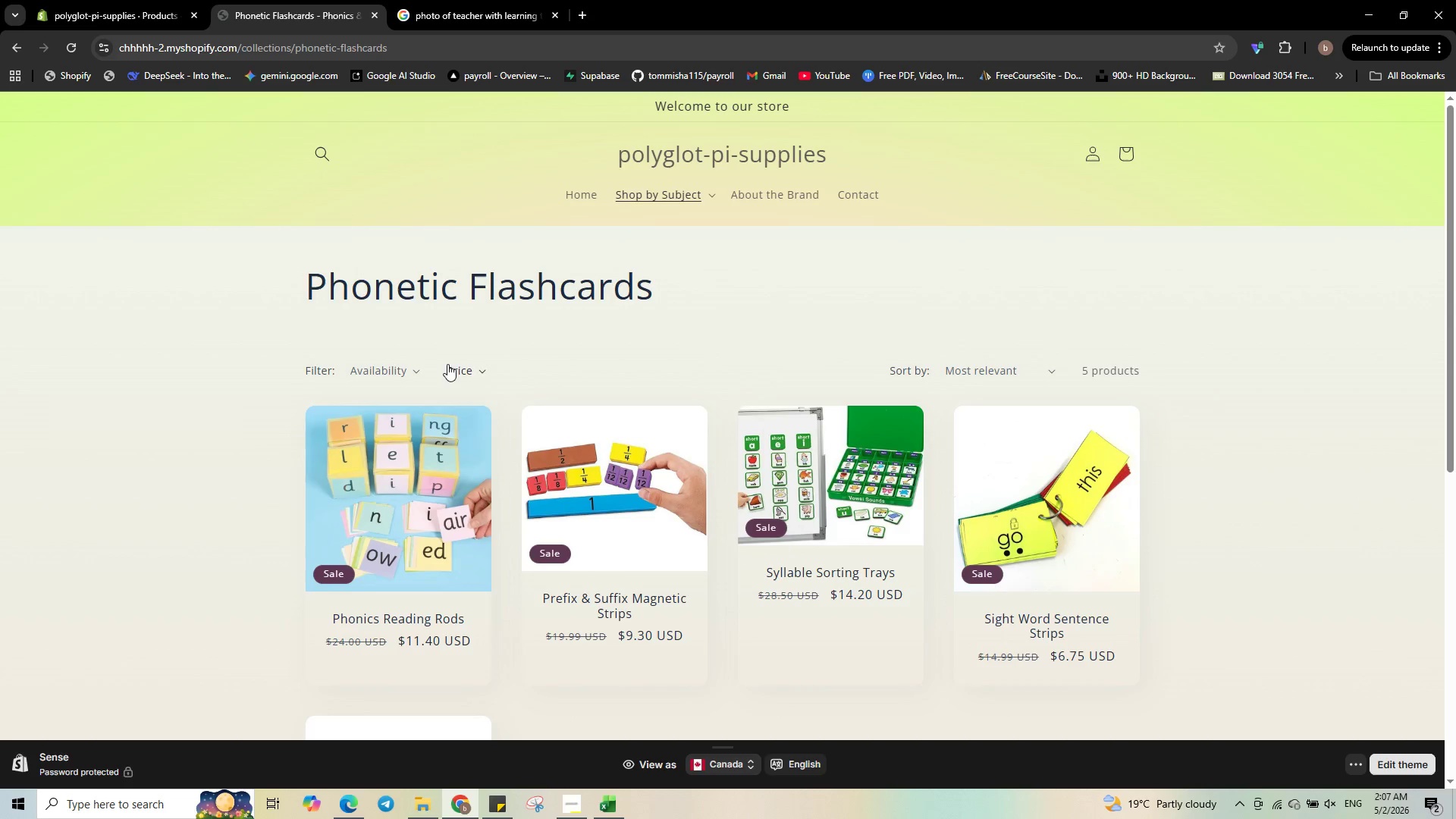 
left_click([476, 369])
 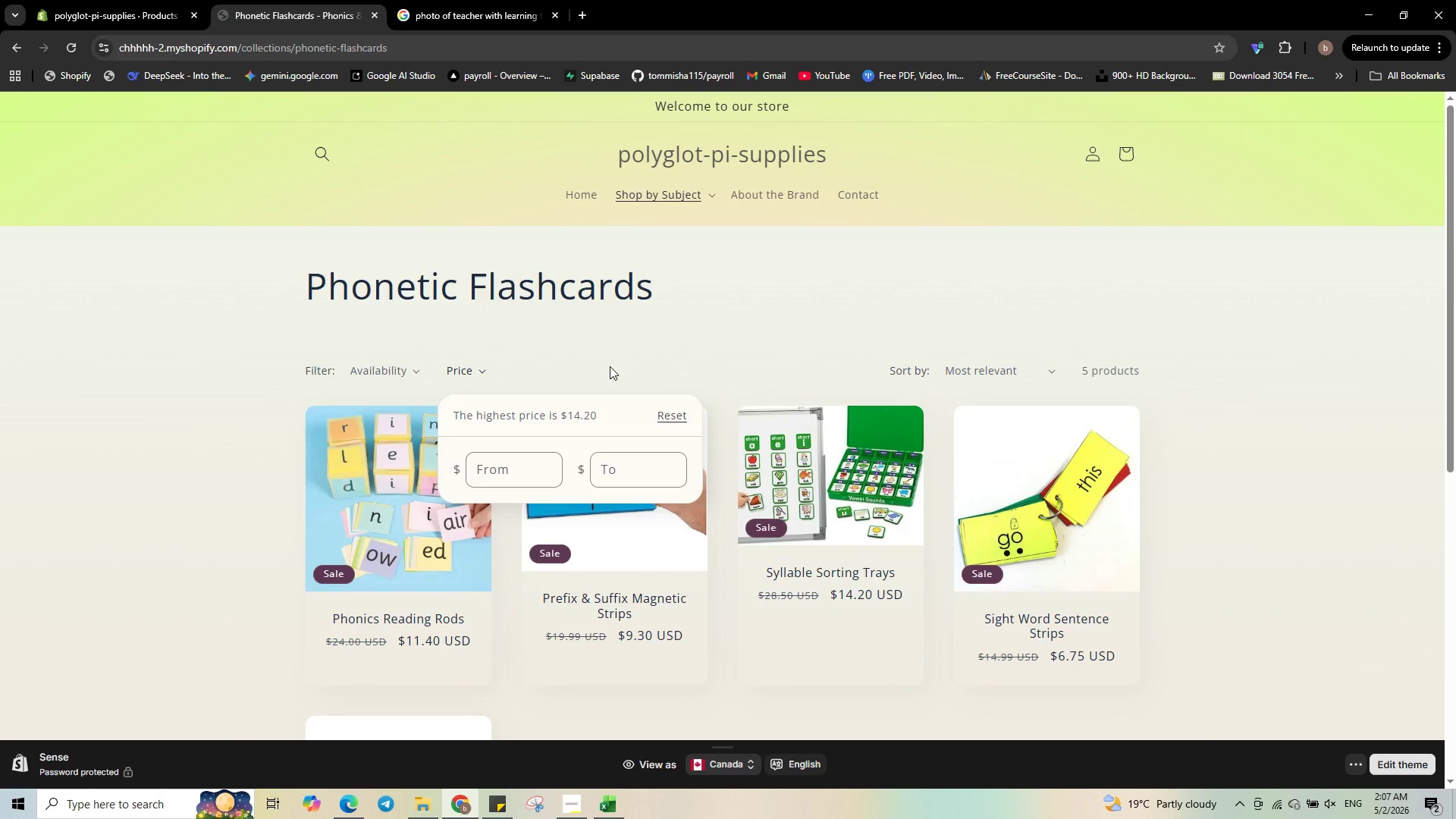 
left_click([610, 366])
 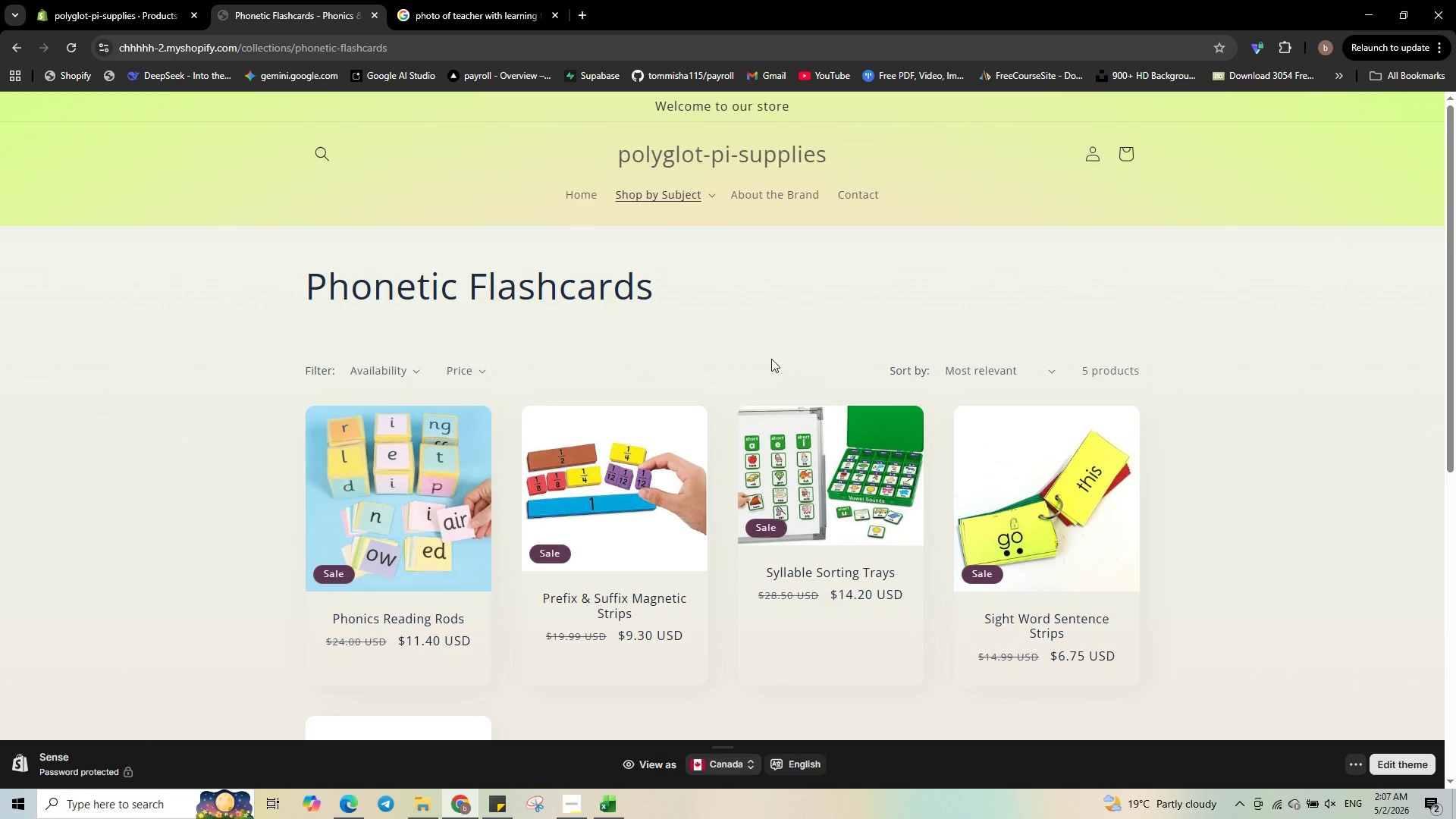 
scroll: coordinate [786, 377], scroll_direction: up, amount: 7.0
 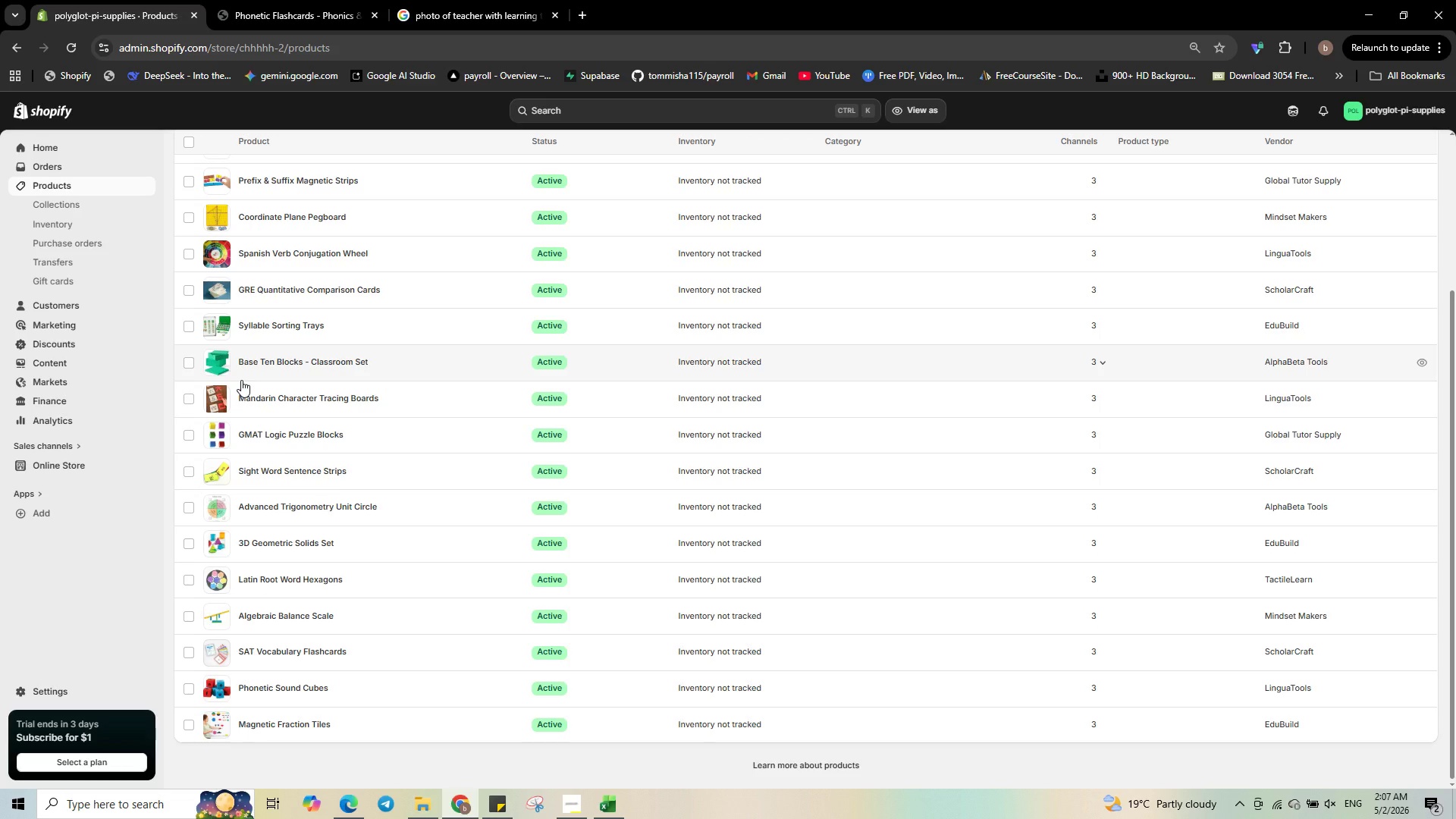 
wait(12.91)
 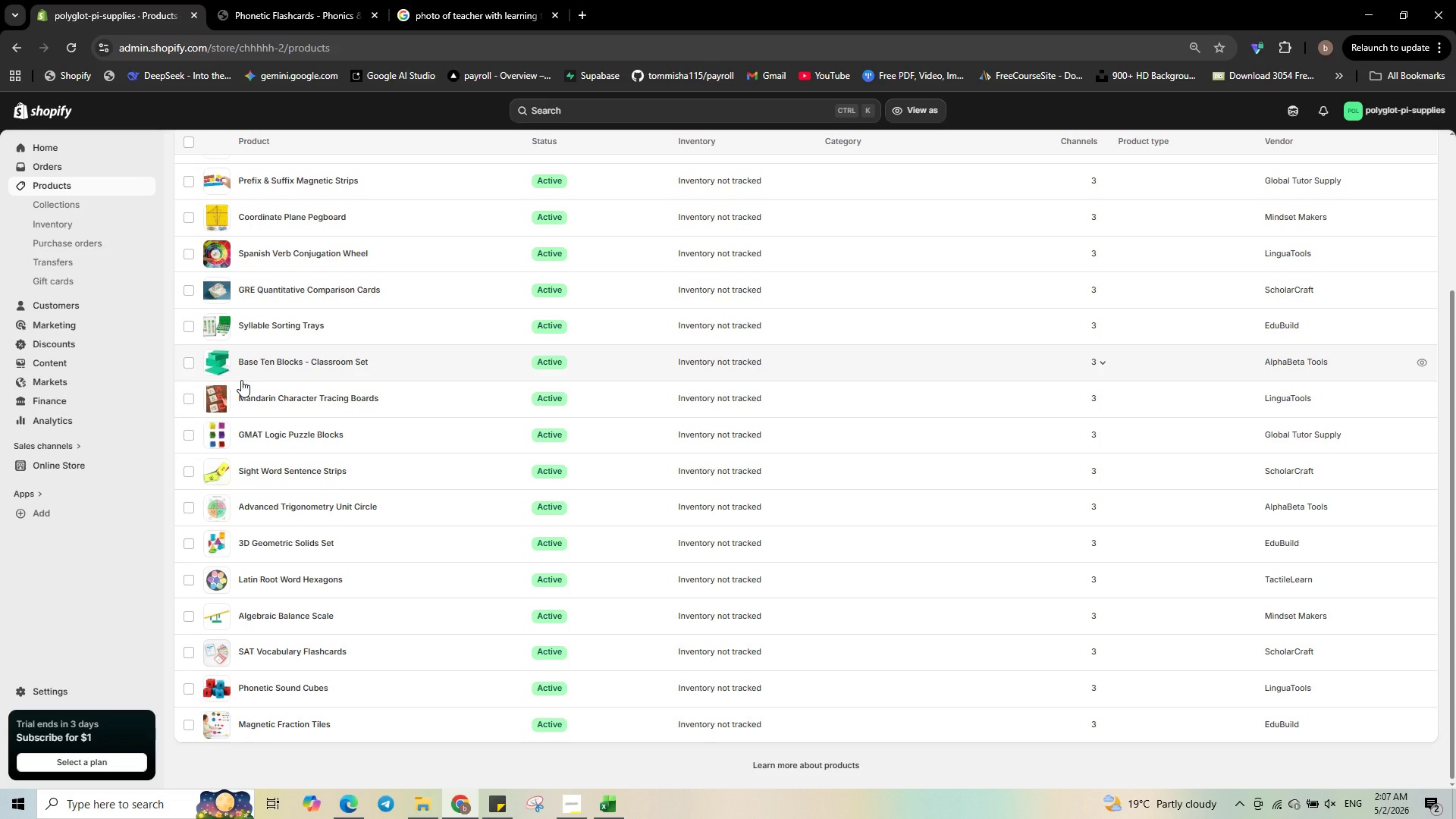 
left_click([59, 688])
 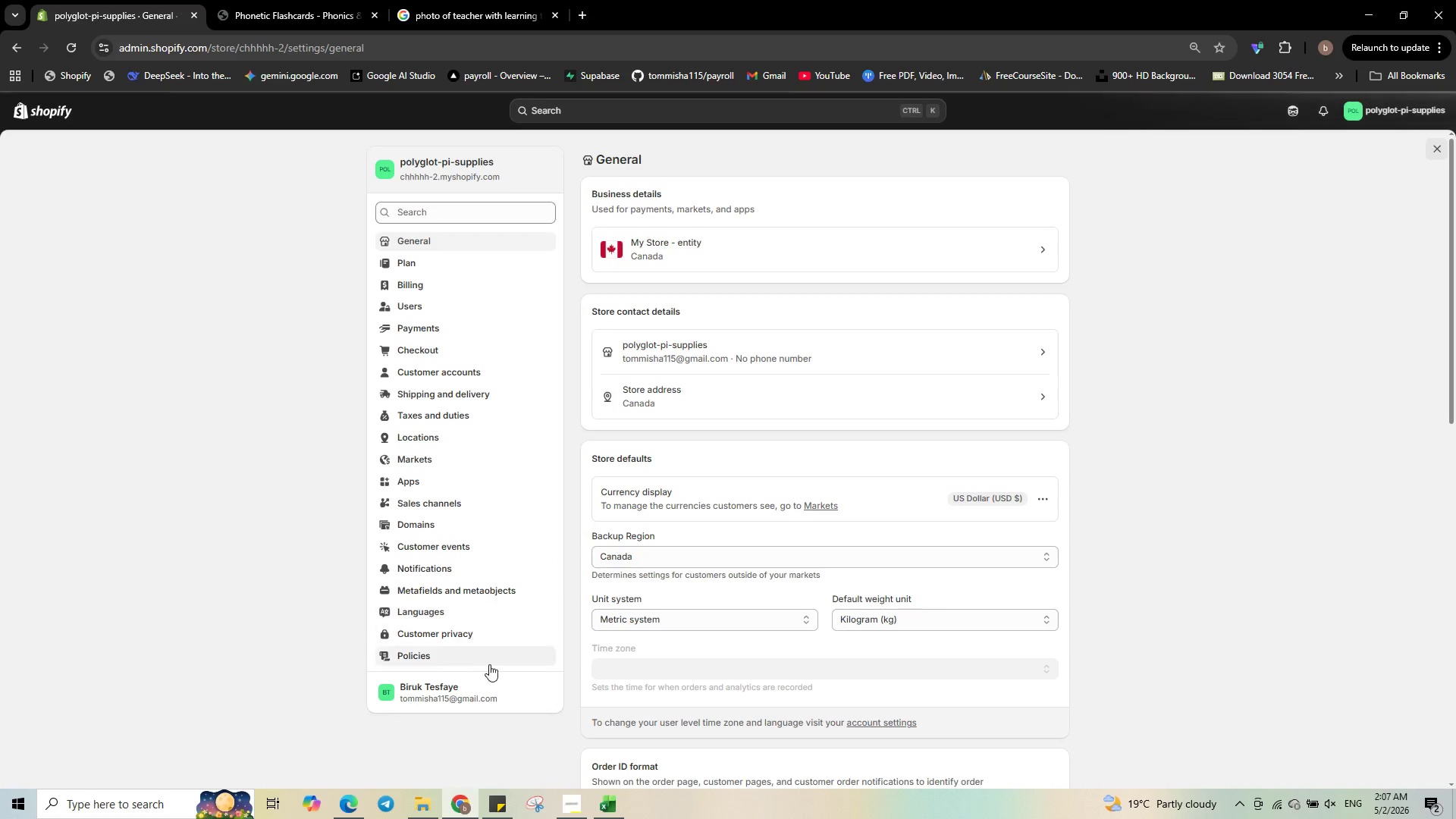 
wait(8.88)
 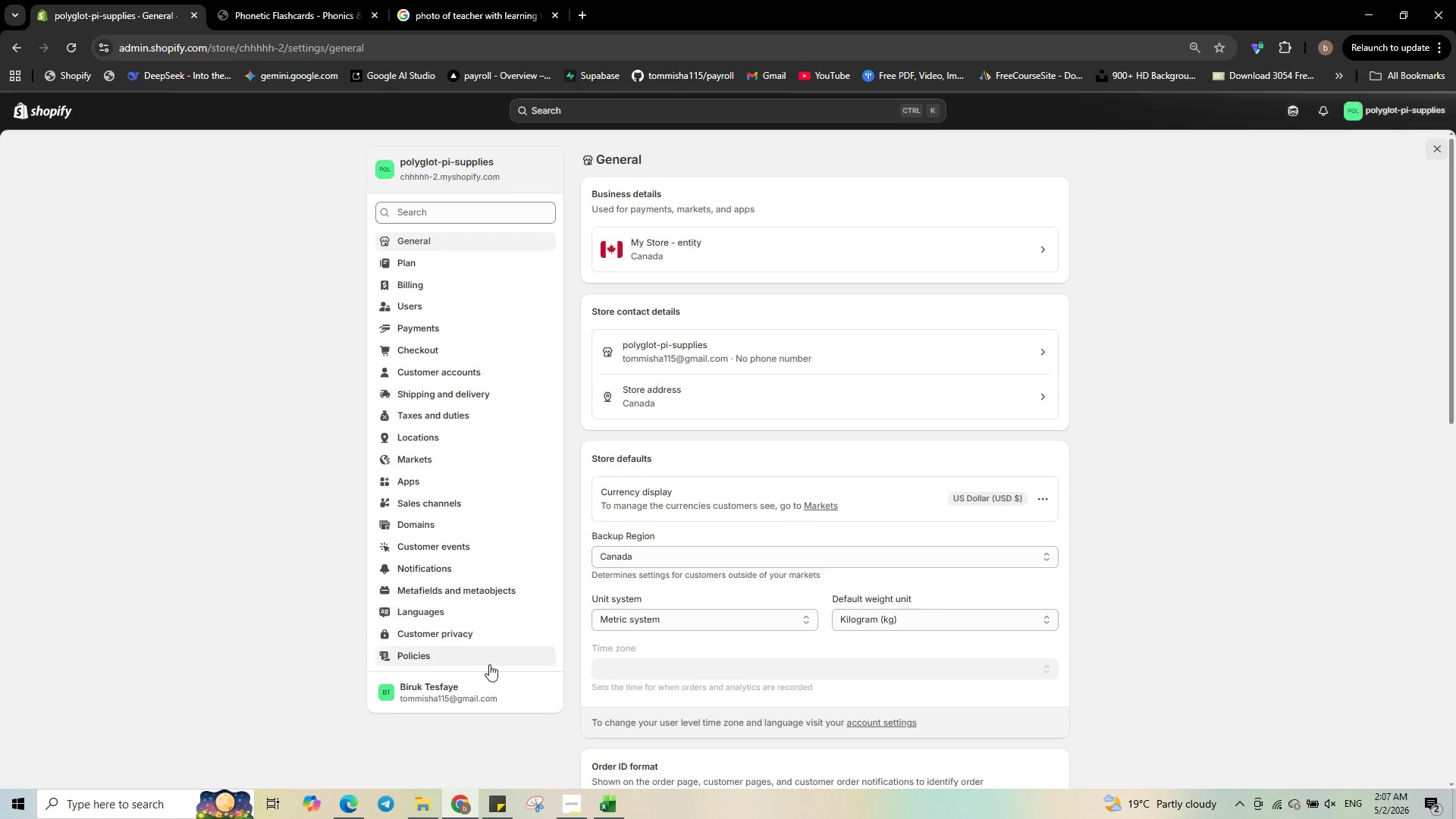 
scroll: coordinate [848, 601], scroll_direction: none, amount: 0.0
 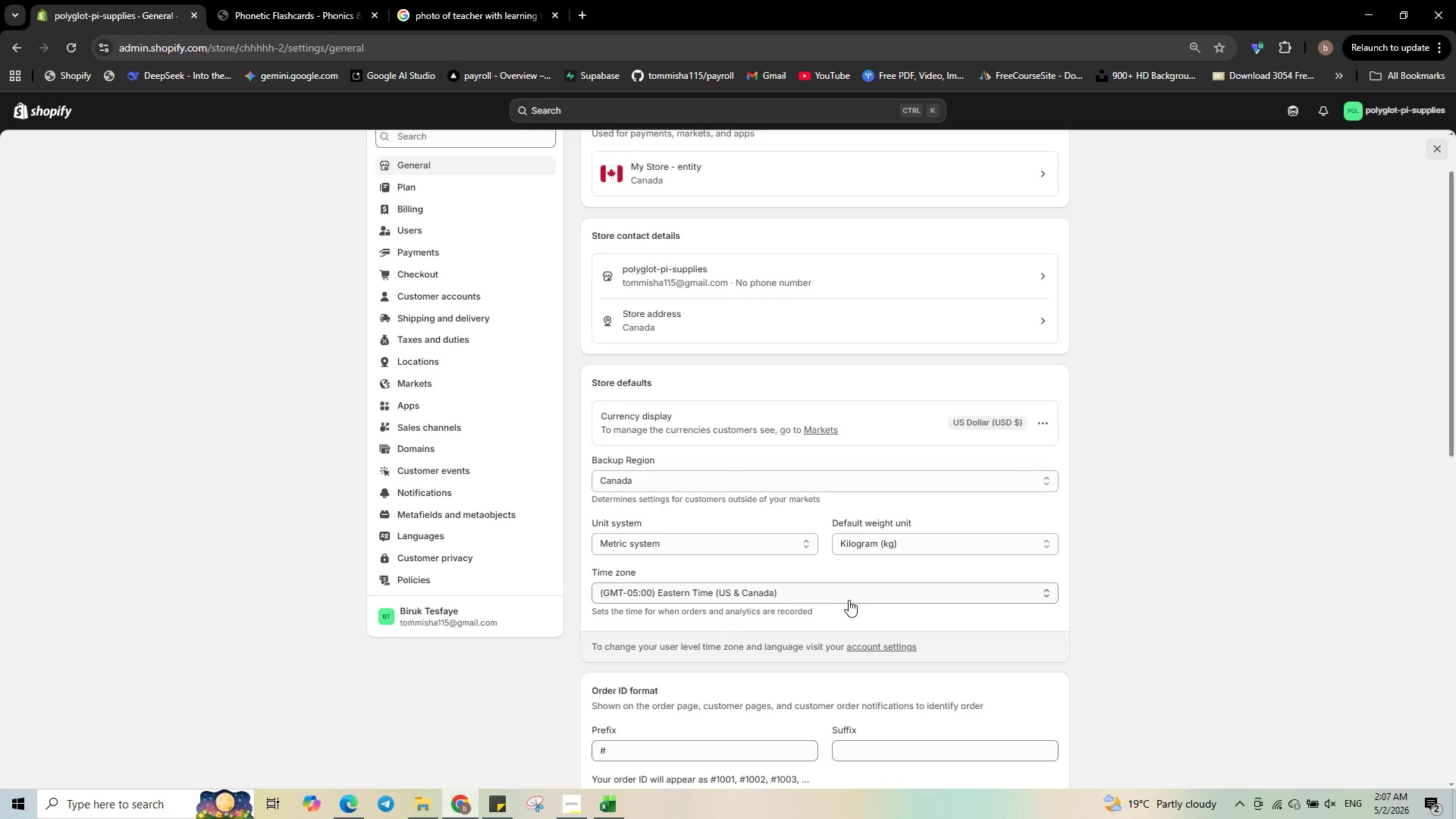 
scroll: coordinate [849, 600], scroll_direction: down, amount: 1.0
 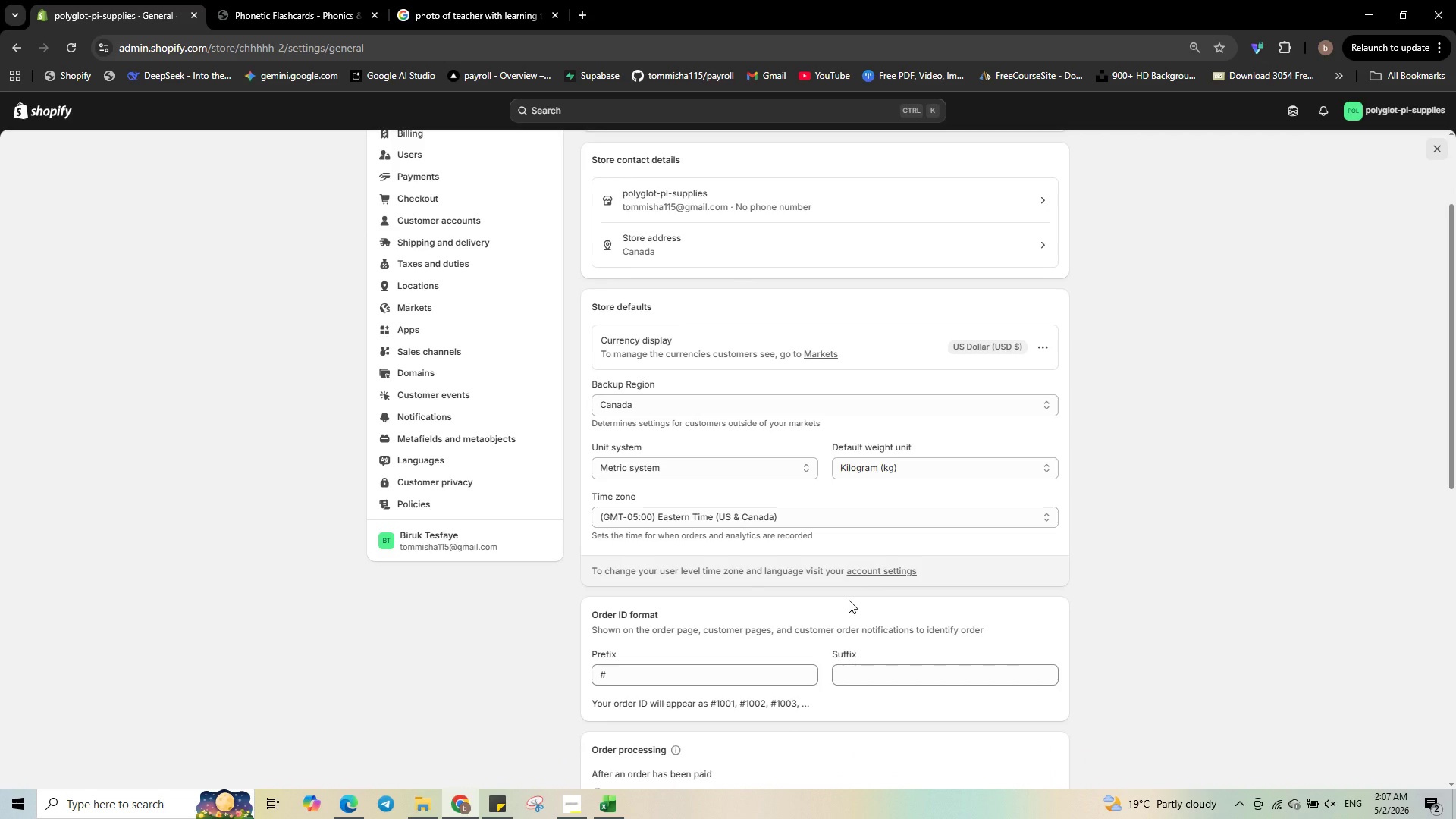 
wait(12.41)
 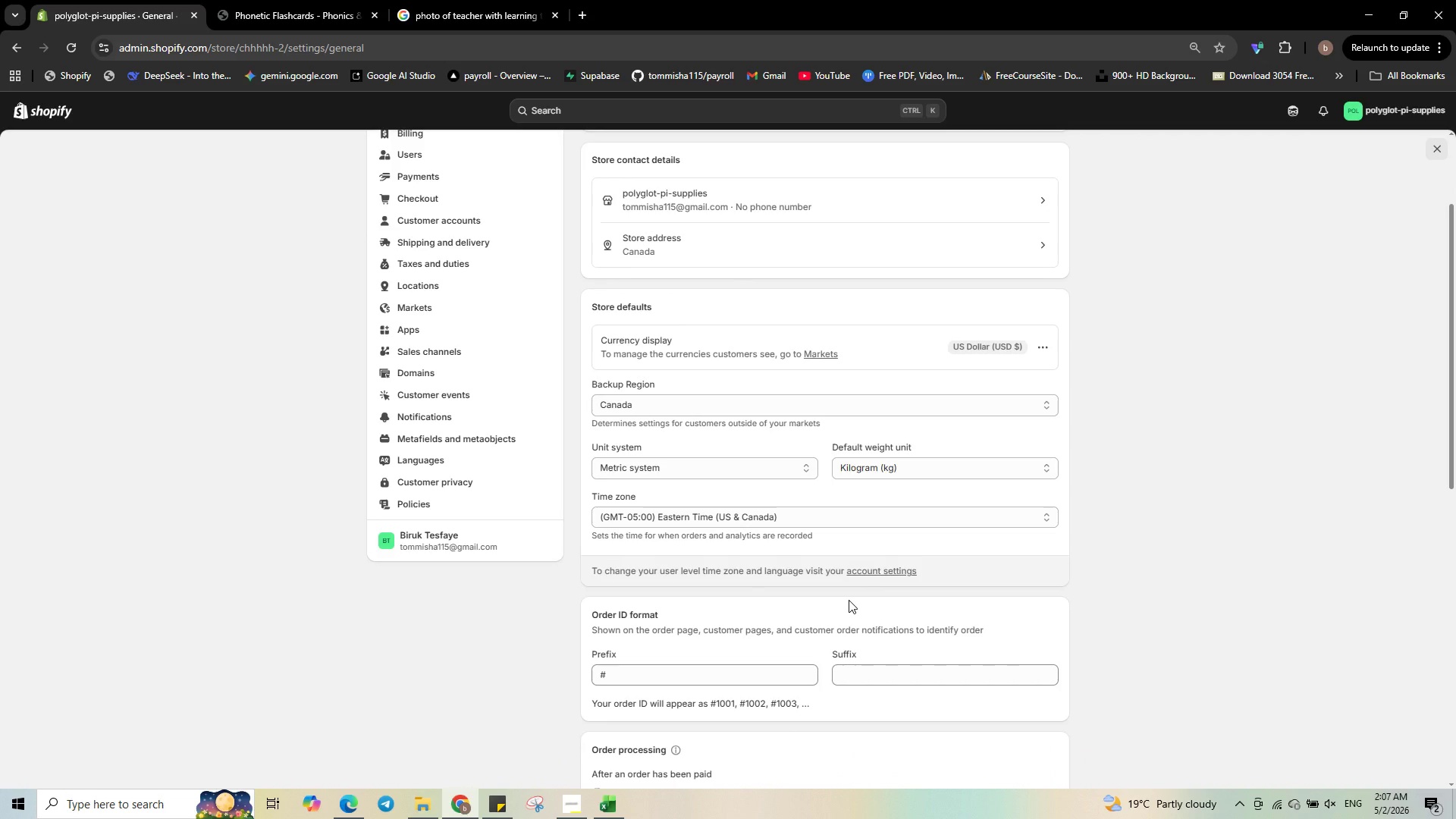 
scroll: coordinate [755, 611], scroll_direction: down, amount: 11.0
 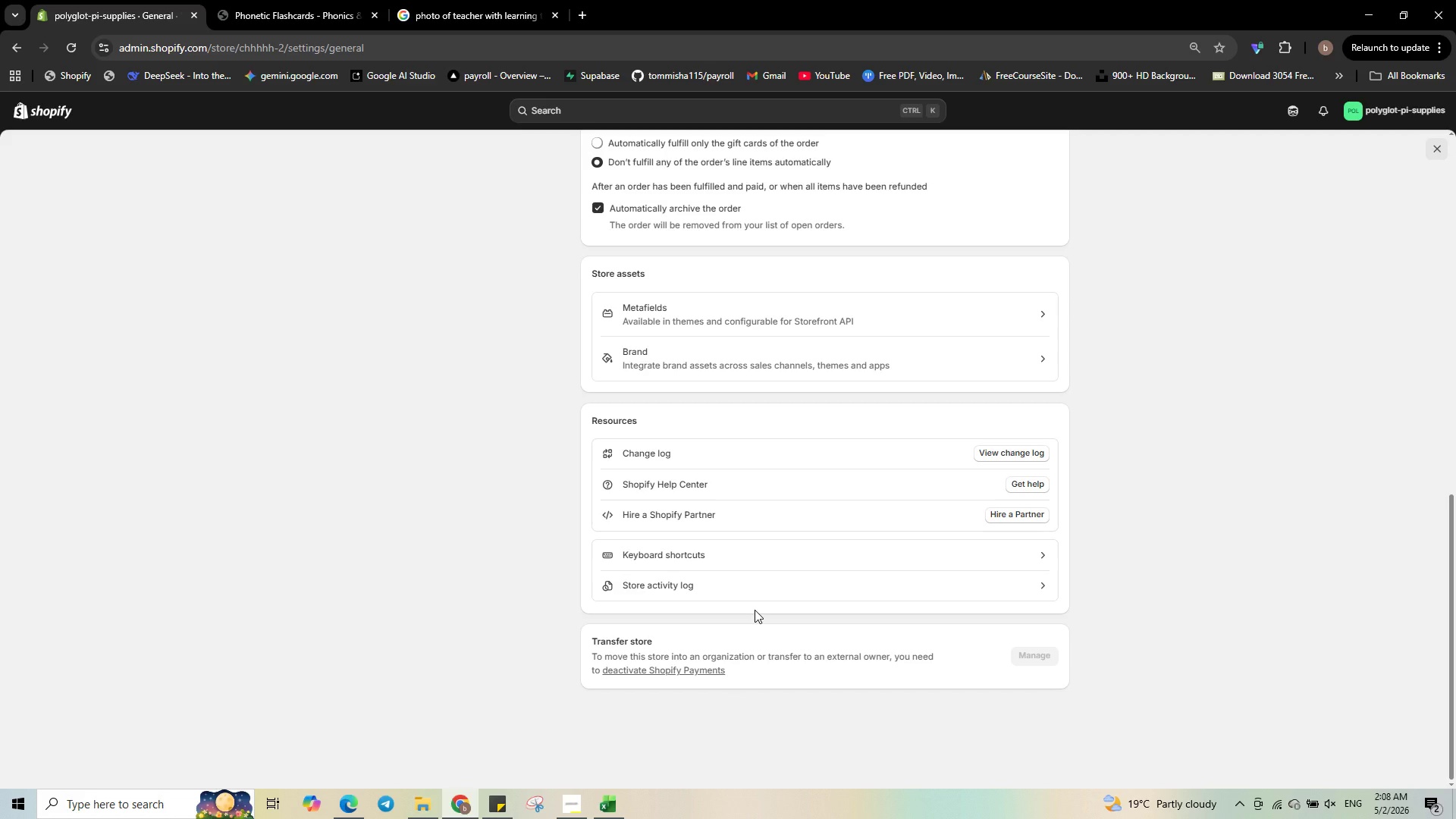 
scroll: coordinate [755, 610], scroll_direction: up, amount: 15.0
 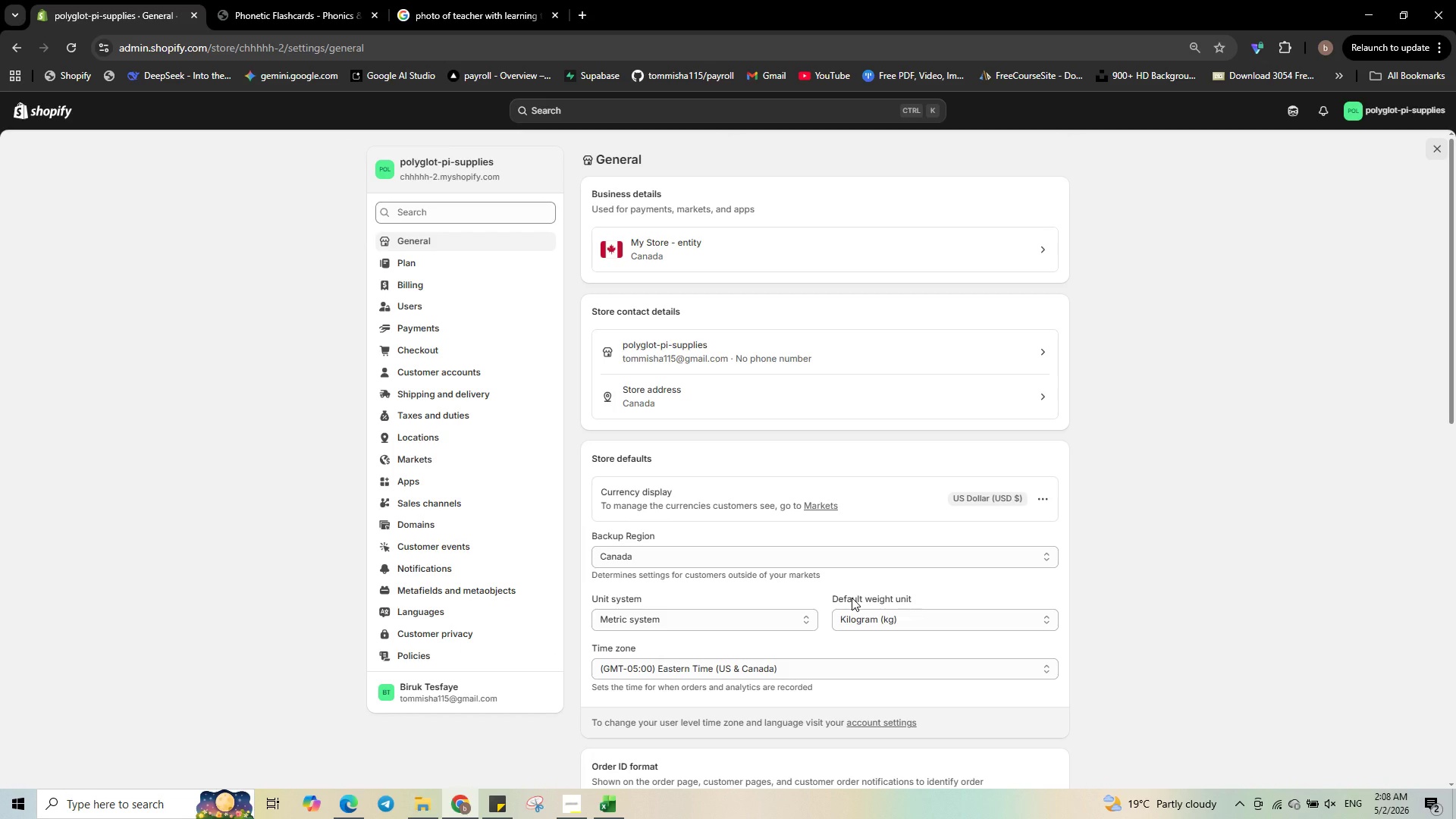 
wait(33.04)
 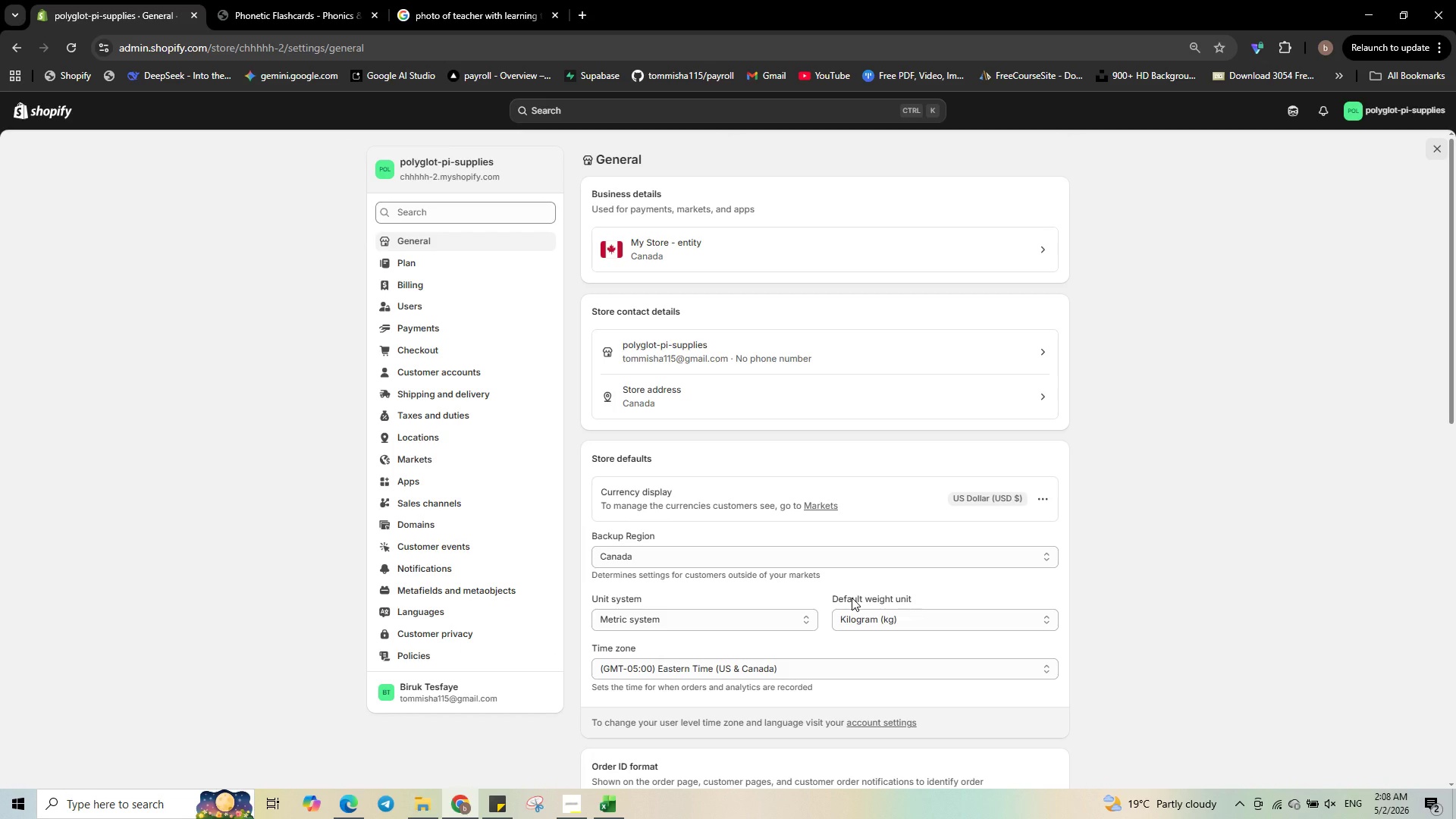 
left_click([1439, 149])
 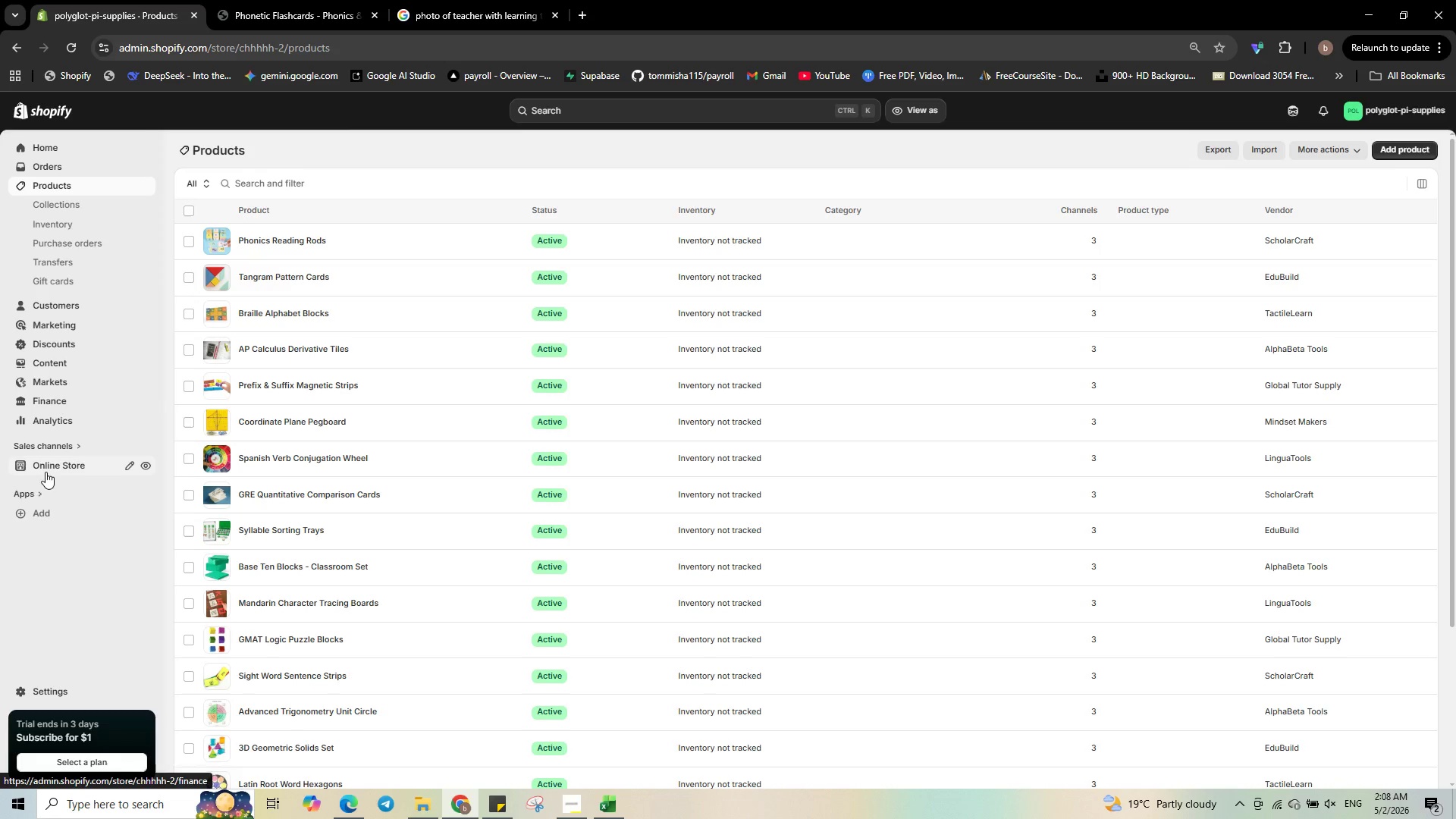 
left_click([53, 467])
 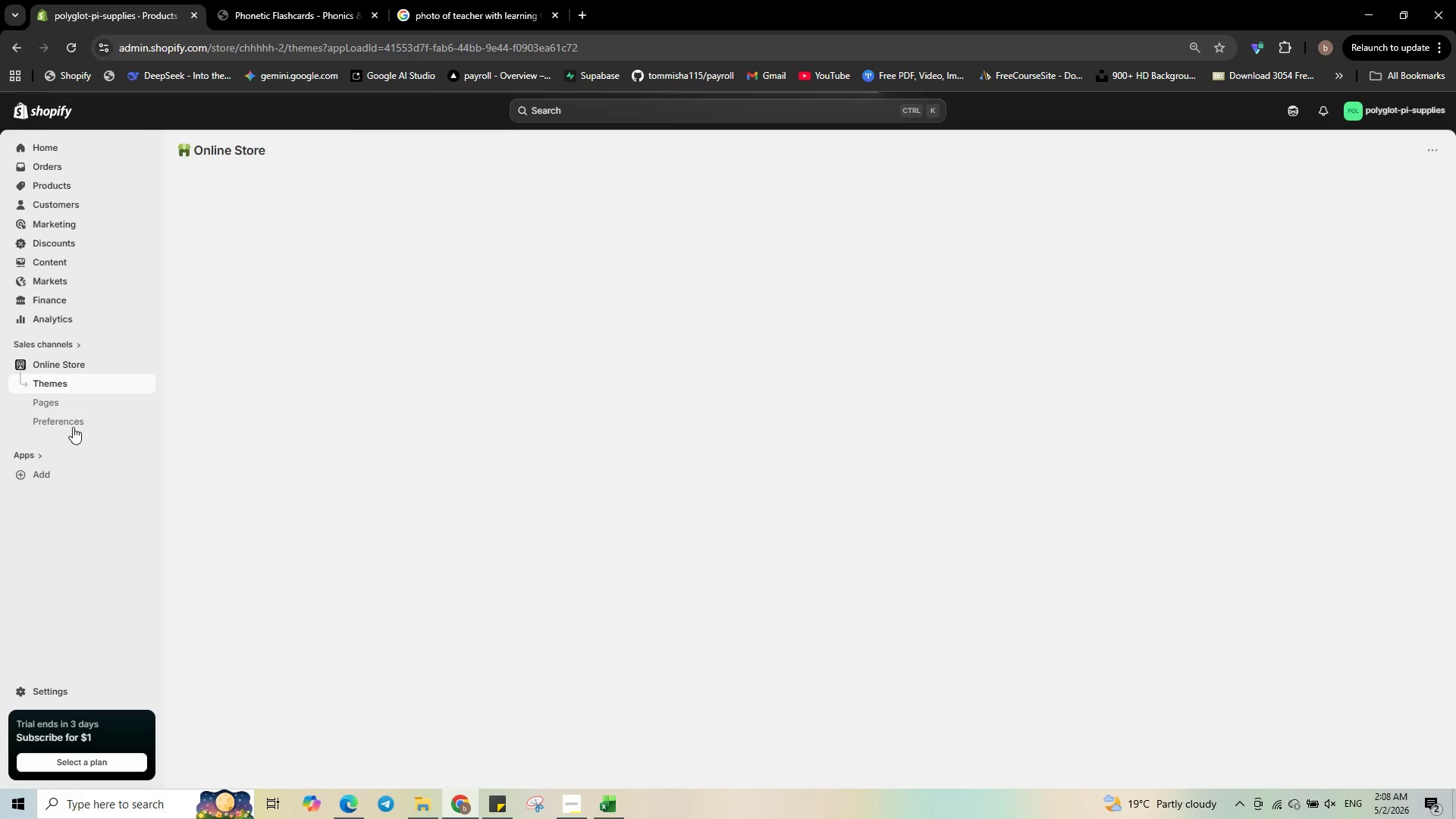 
left_click([73, 423])
 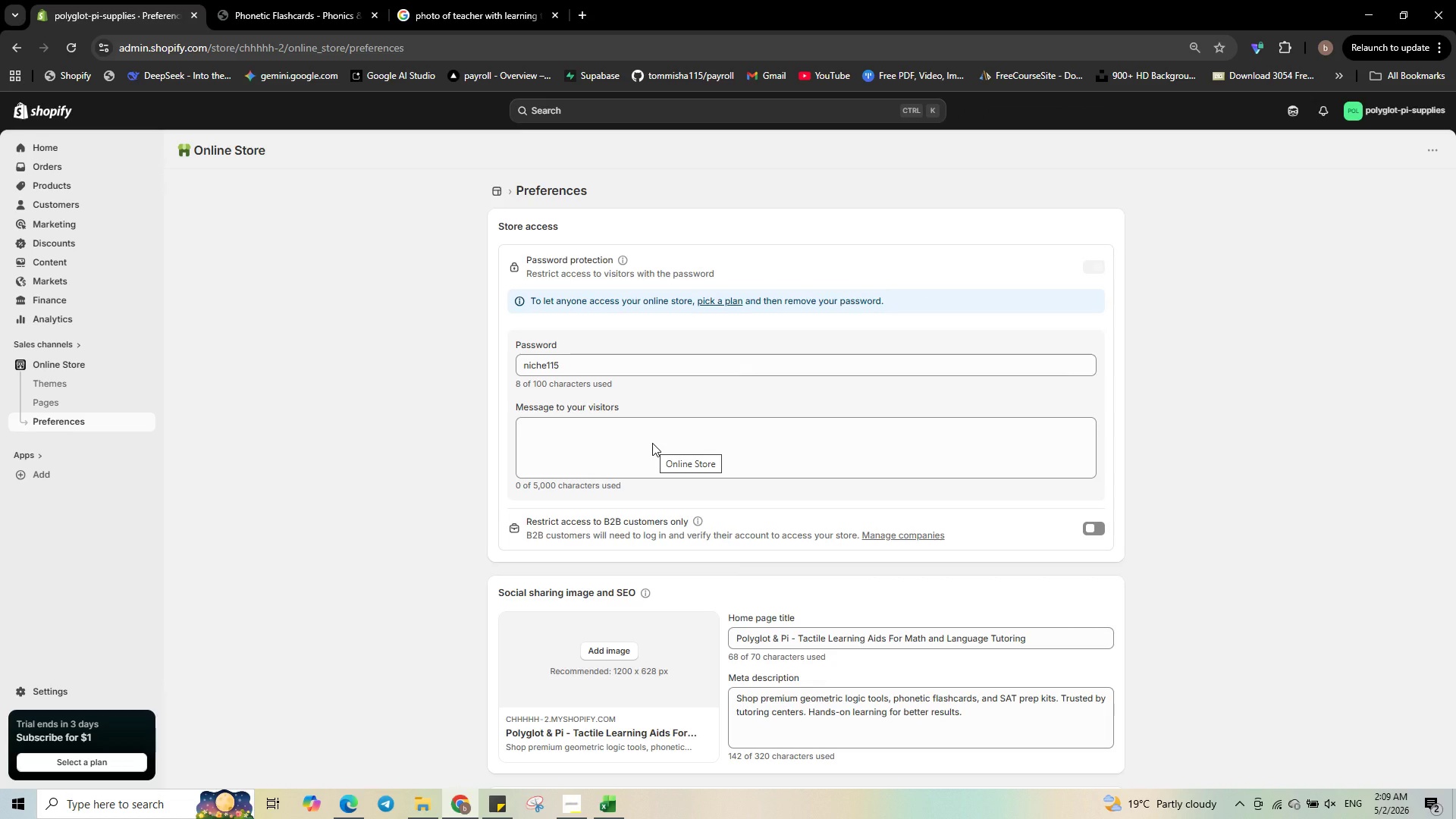 
wait(29.66)
 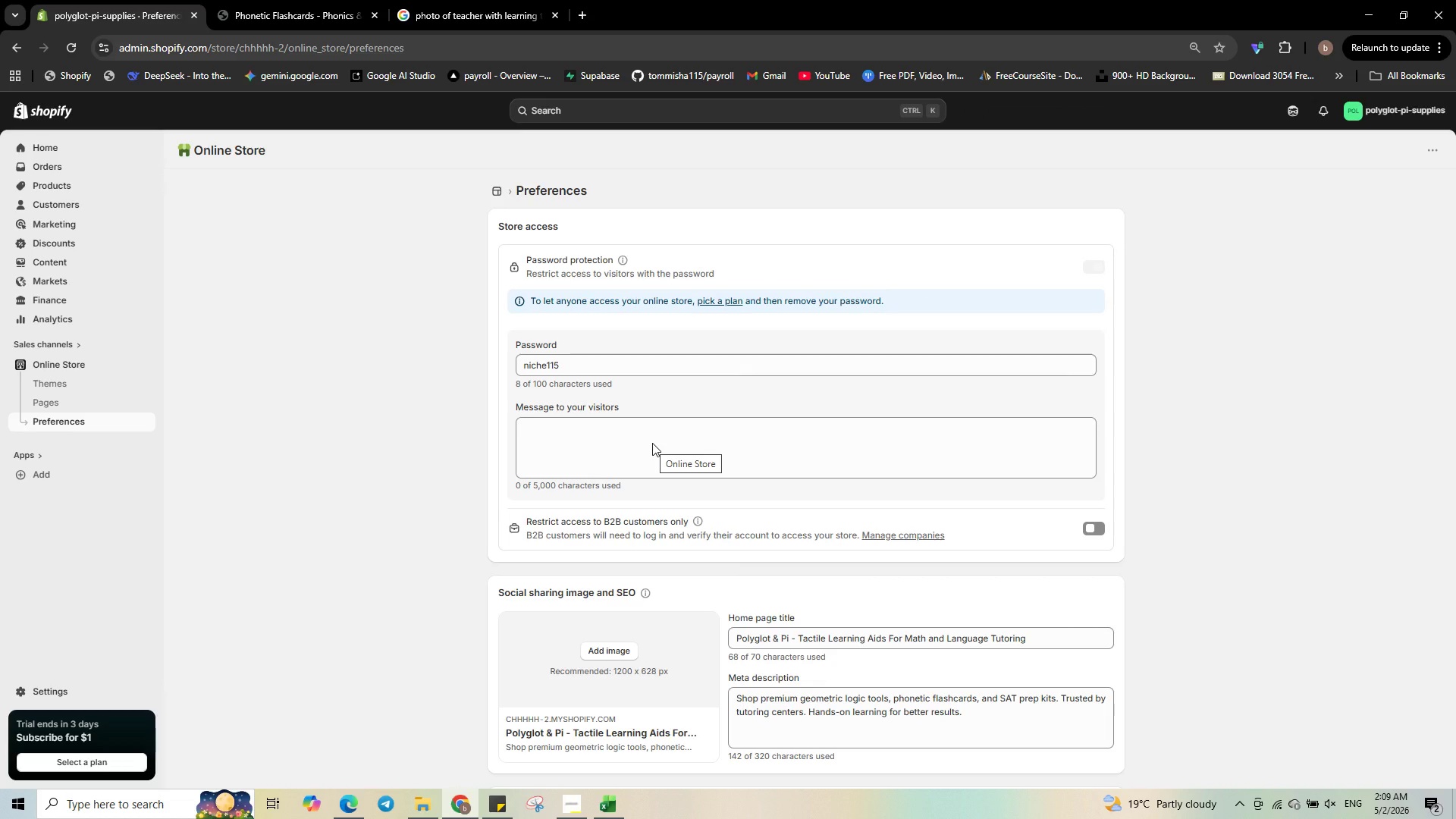 
scroll: coordinate [758, 572], scroll_direction: down, amount: 5.0
 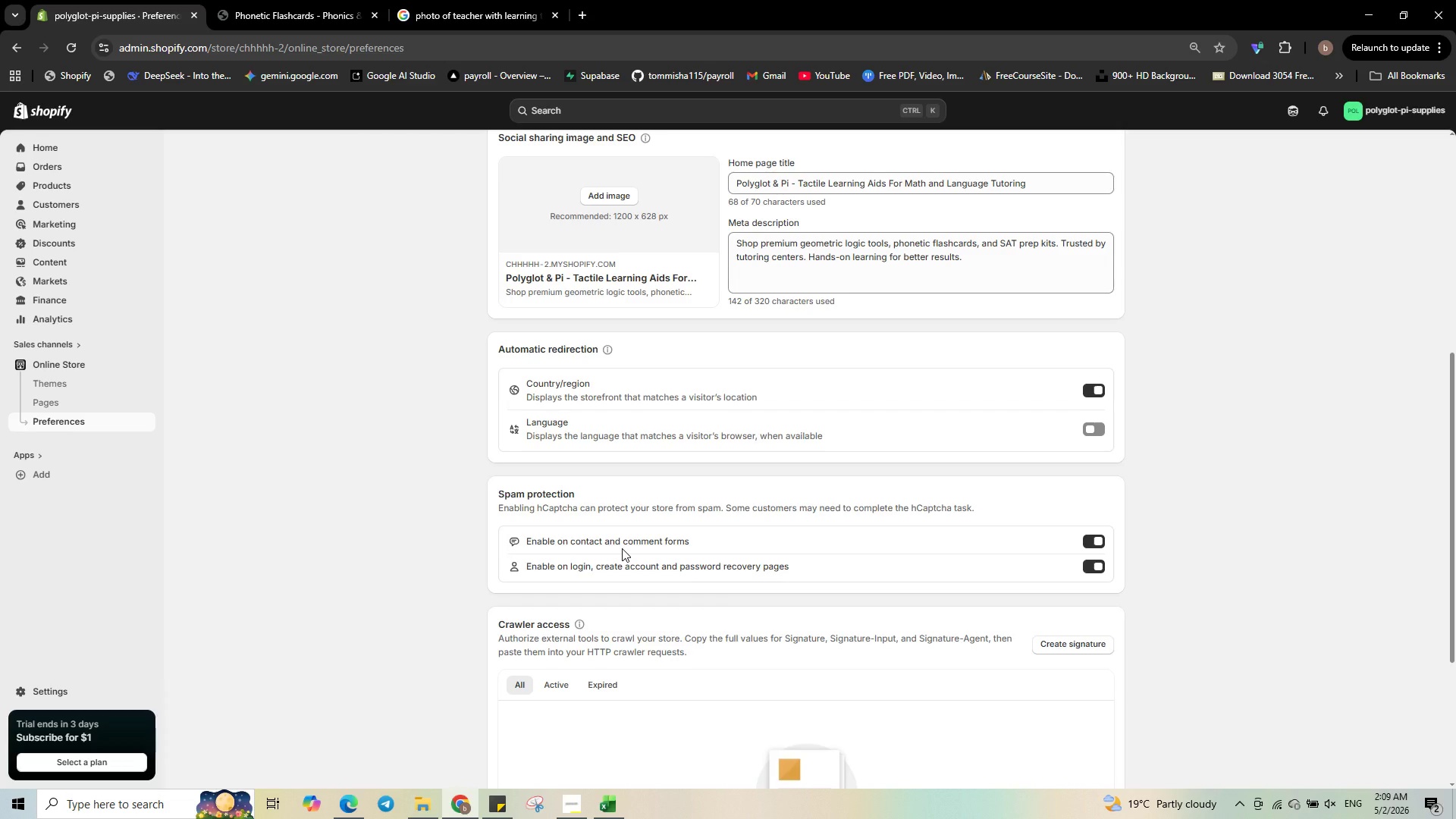 
wait(5.54)
 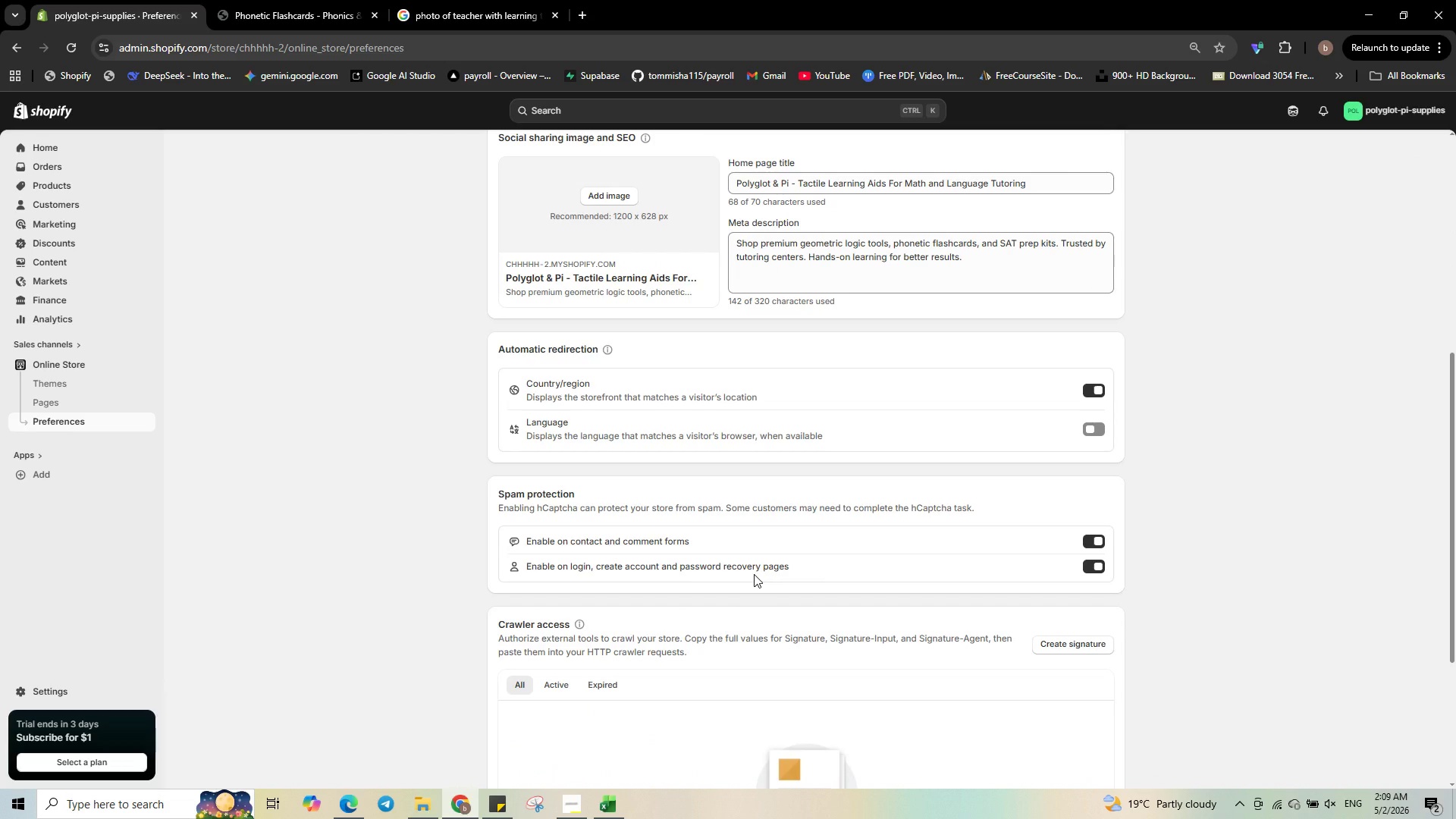 
scroll: coordinate [617, 548], scroll_direction: down, amount: 8.0
 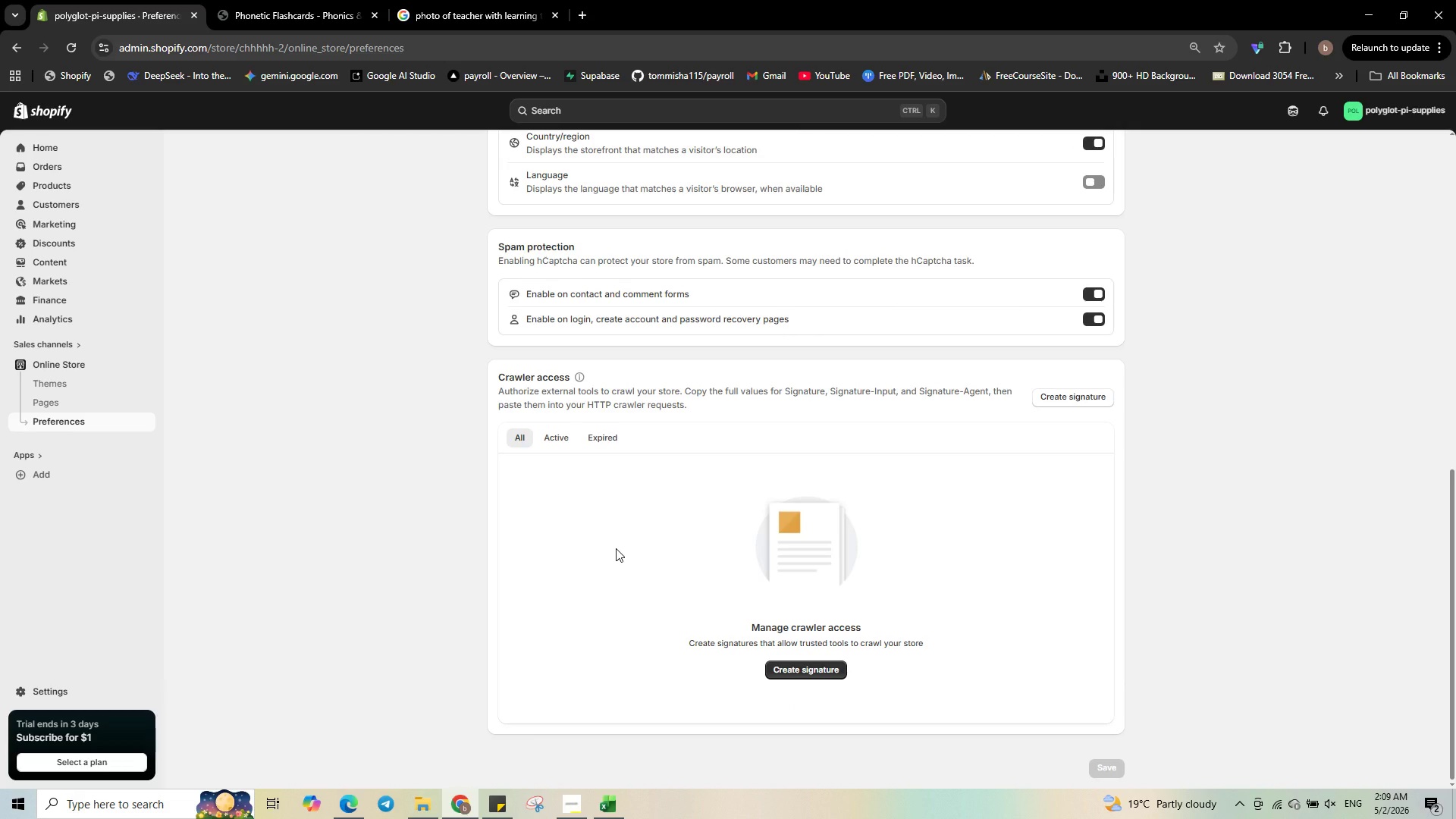 
wait(11.37)
 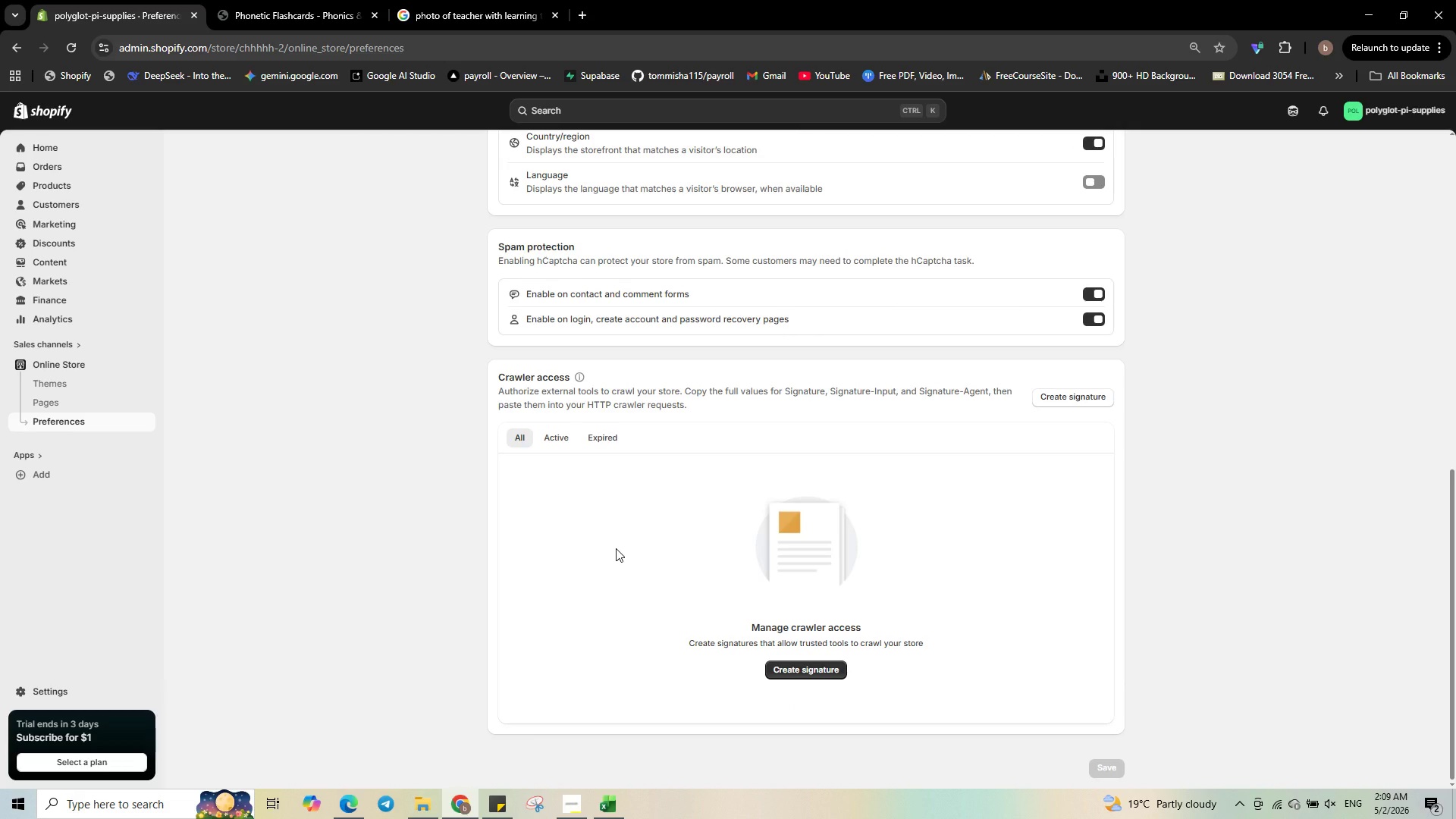 
left_click([64, 383])
 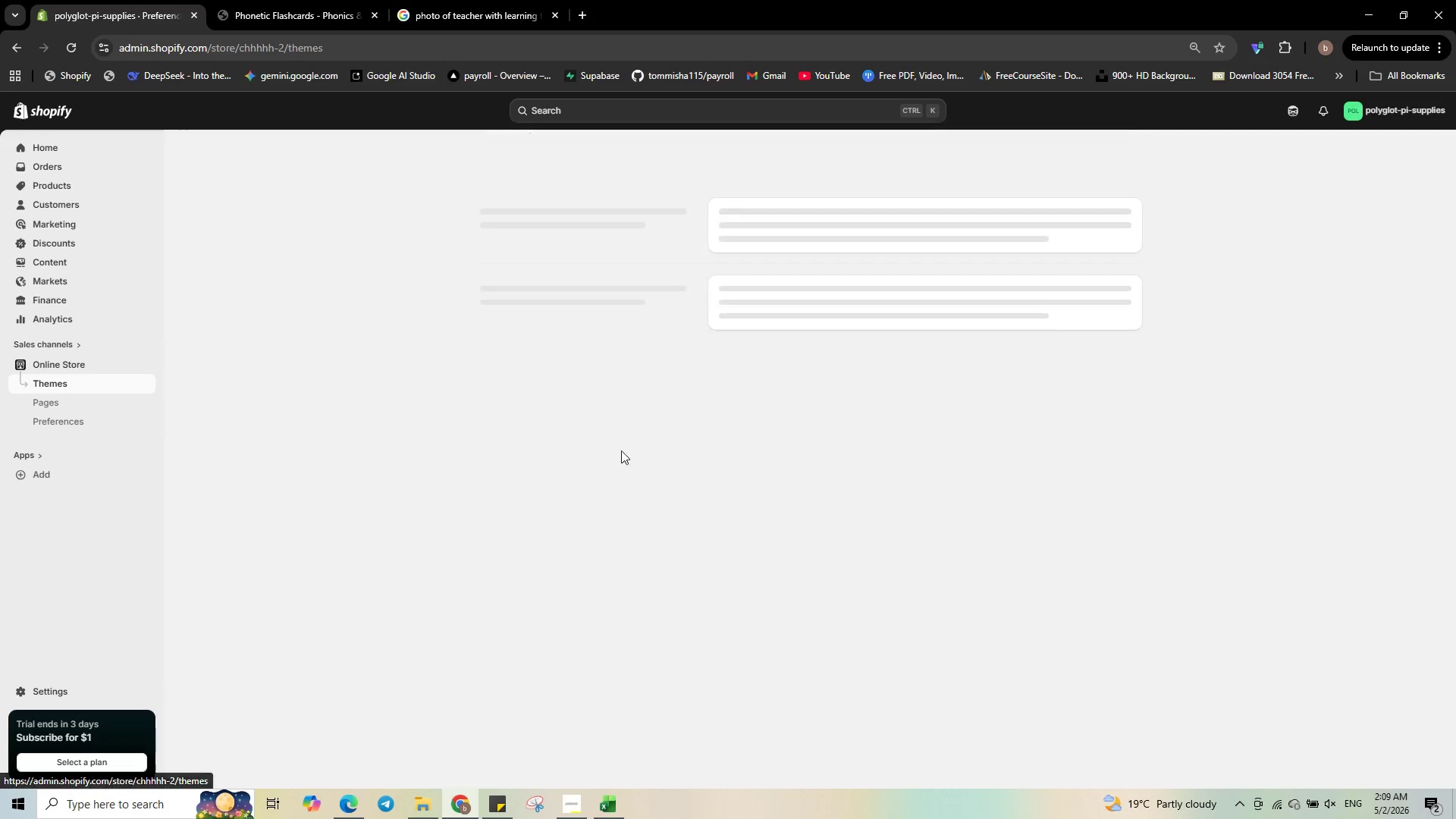 
mouse_move([589, 452])
 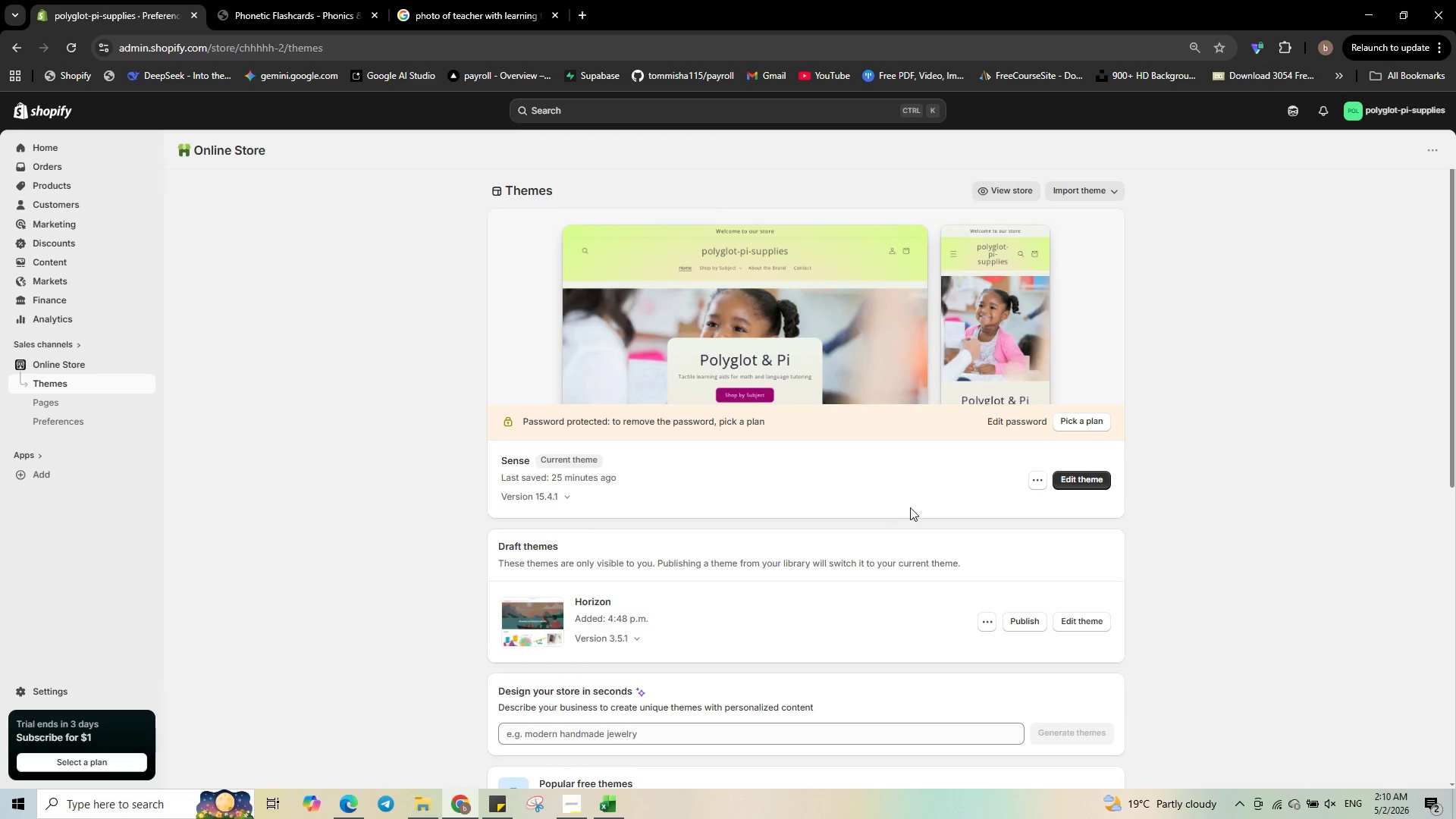 
wait(40.21)
 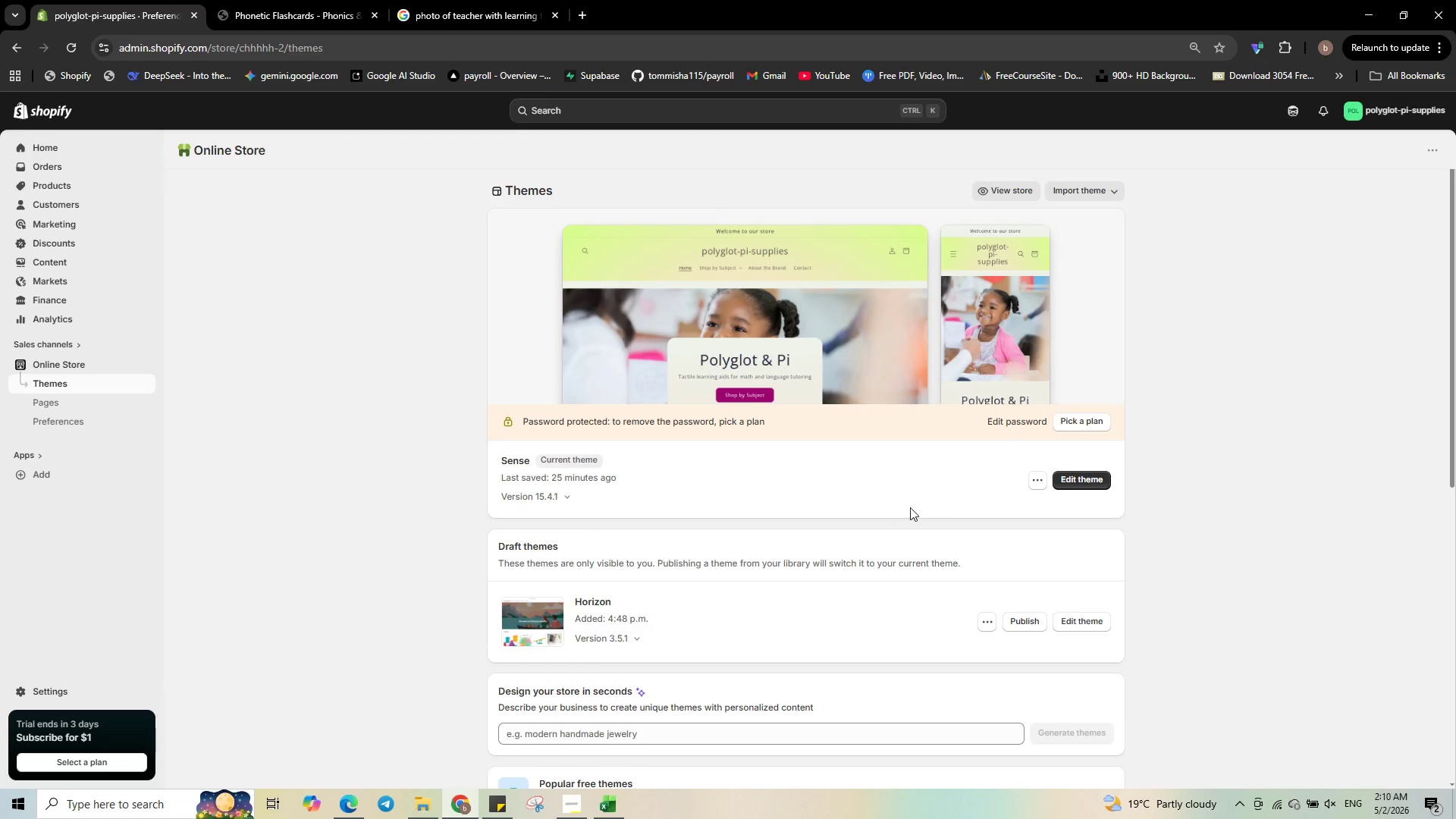 
left_click([1068, 475])
 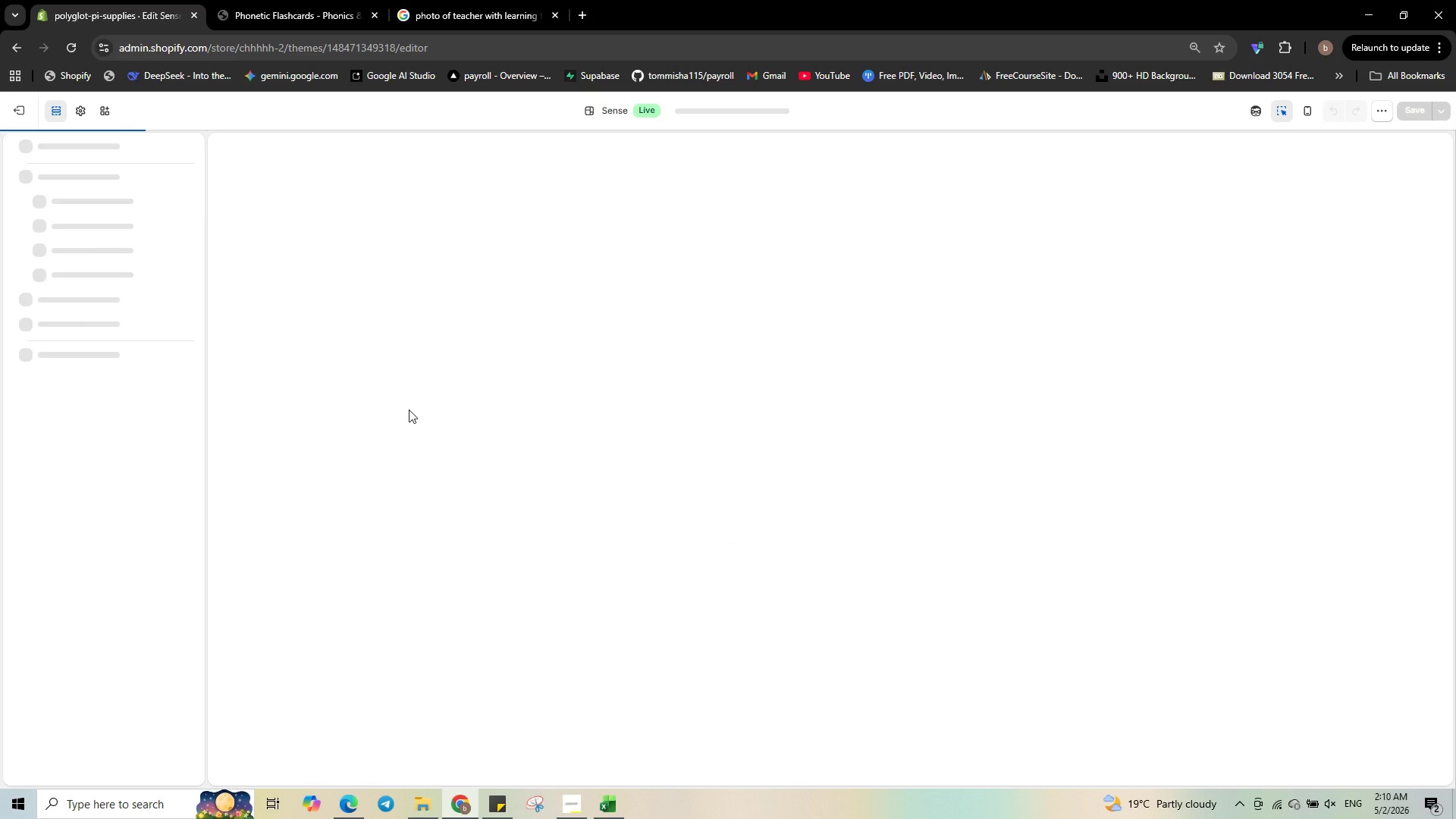 
wait(8.58)
 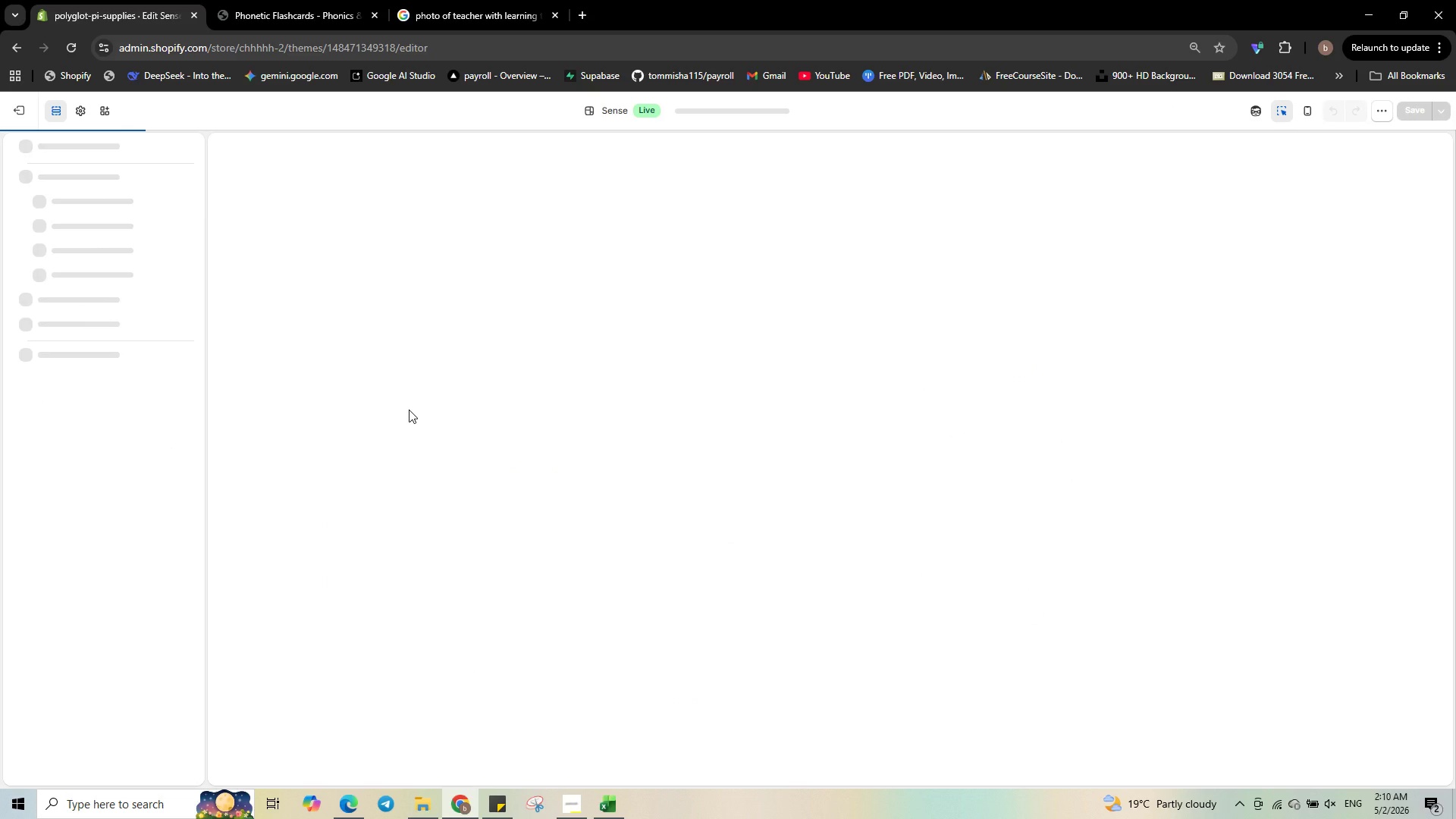 
left_click([1383, 115])
 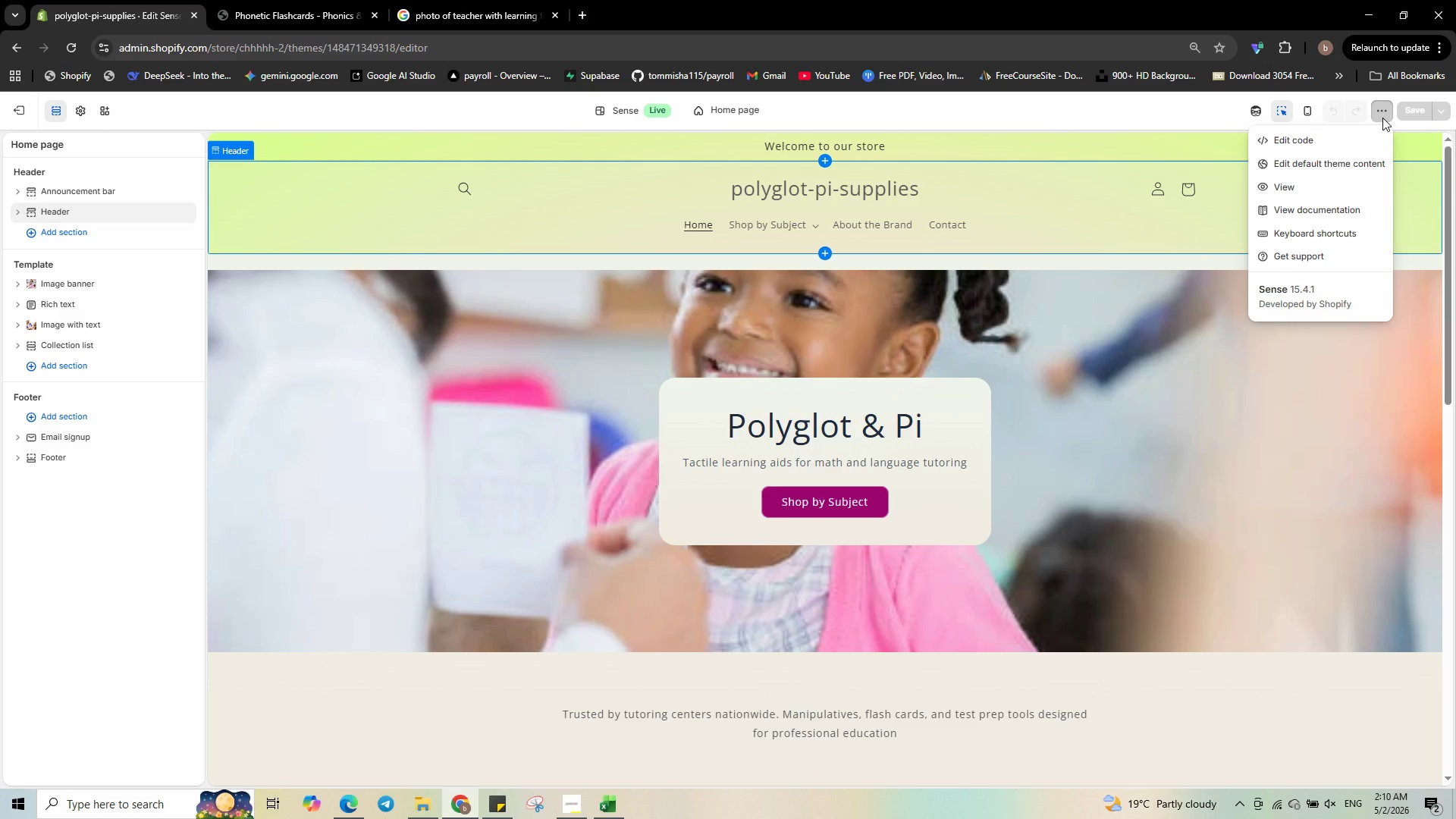 
wait(8.38)
 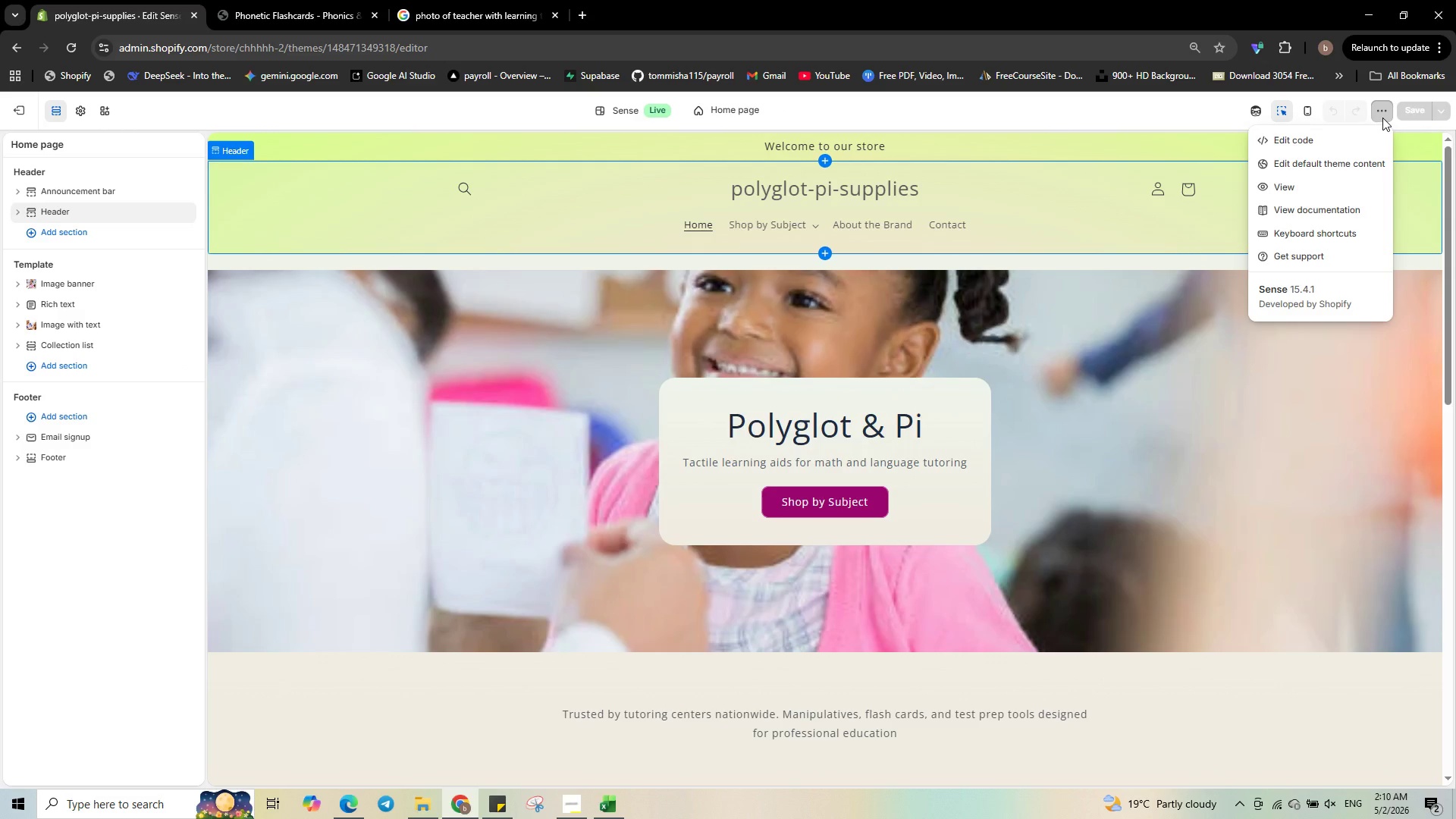 
left_click([8, 103])
 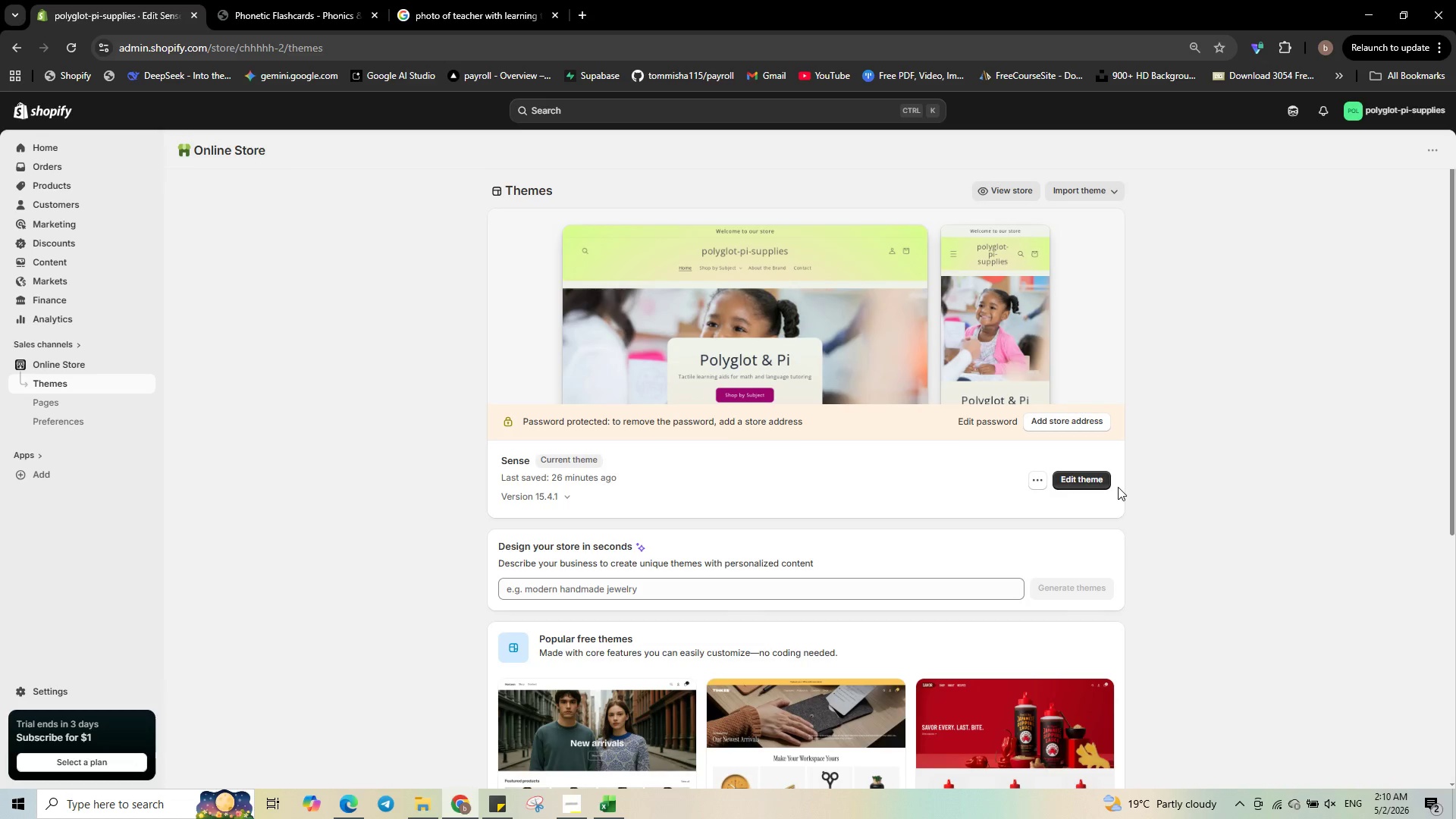 
scroll: coordinate [1288, 533], scroll_direction: down, amount: 8.0
 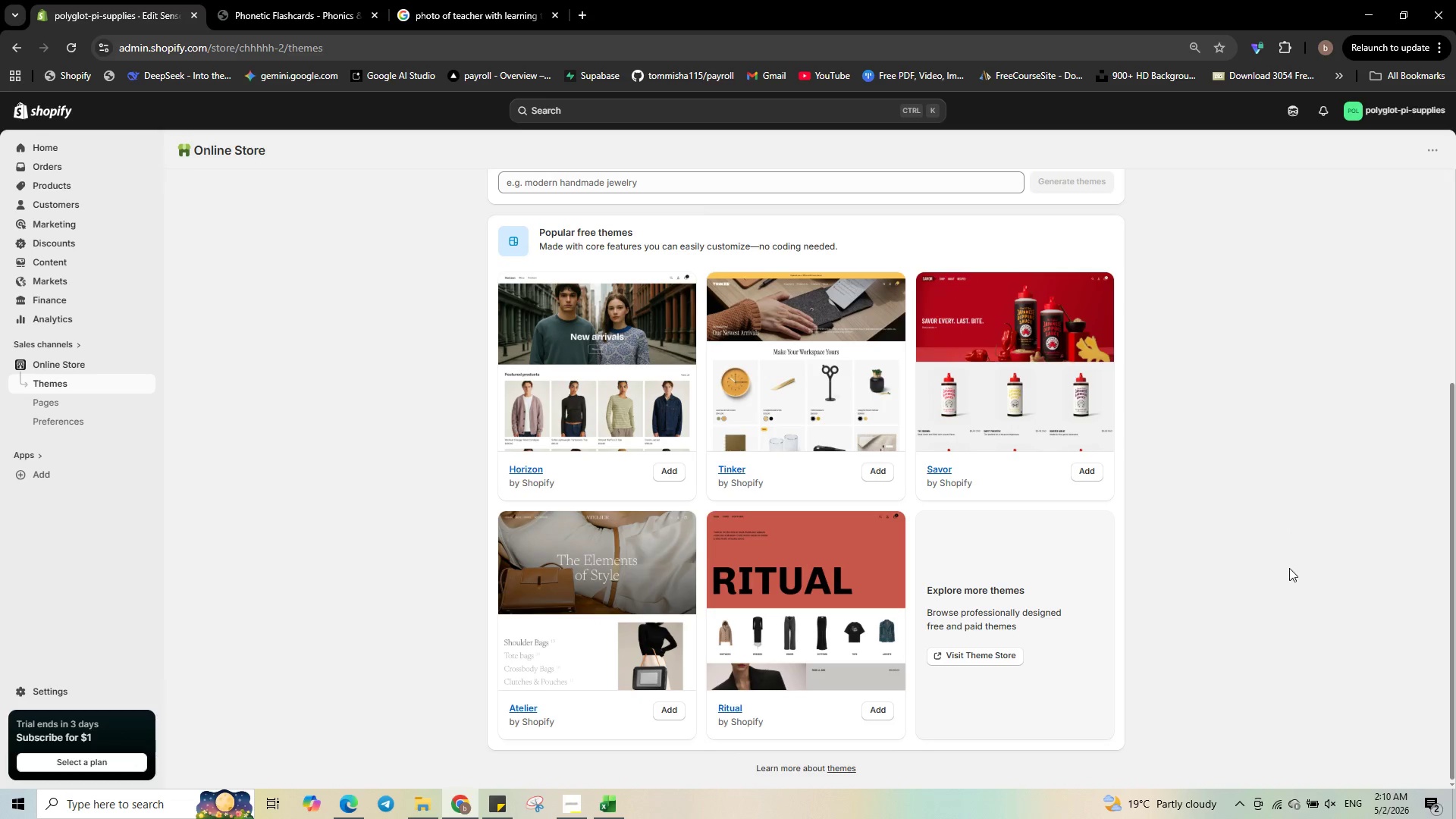 
scroll: coordinate [1282, 581], scroll_direction: up, amount: 8.0
 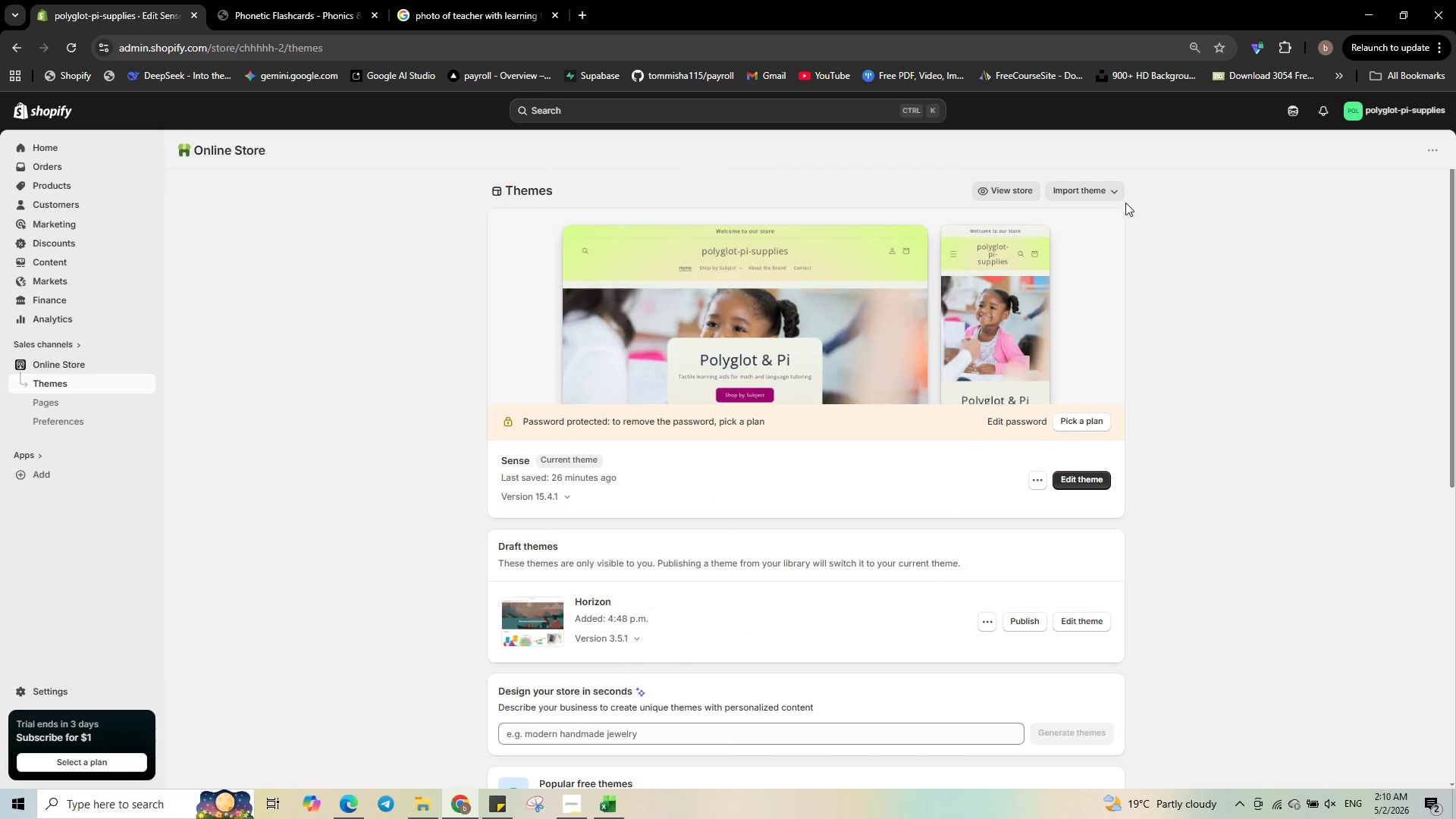 
left_click([1118, 194])
 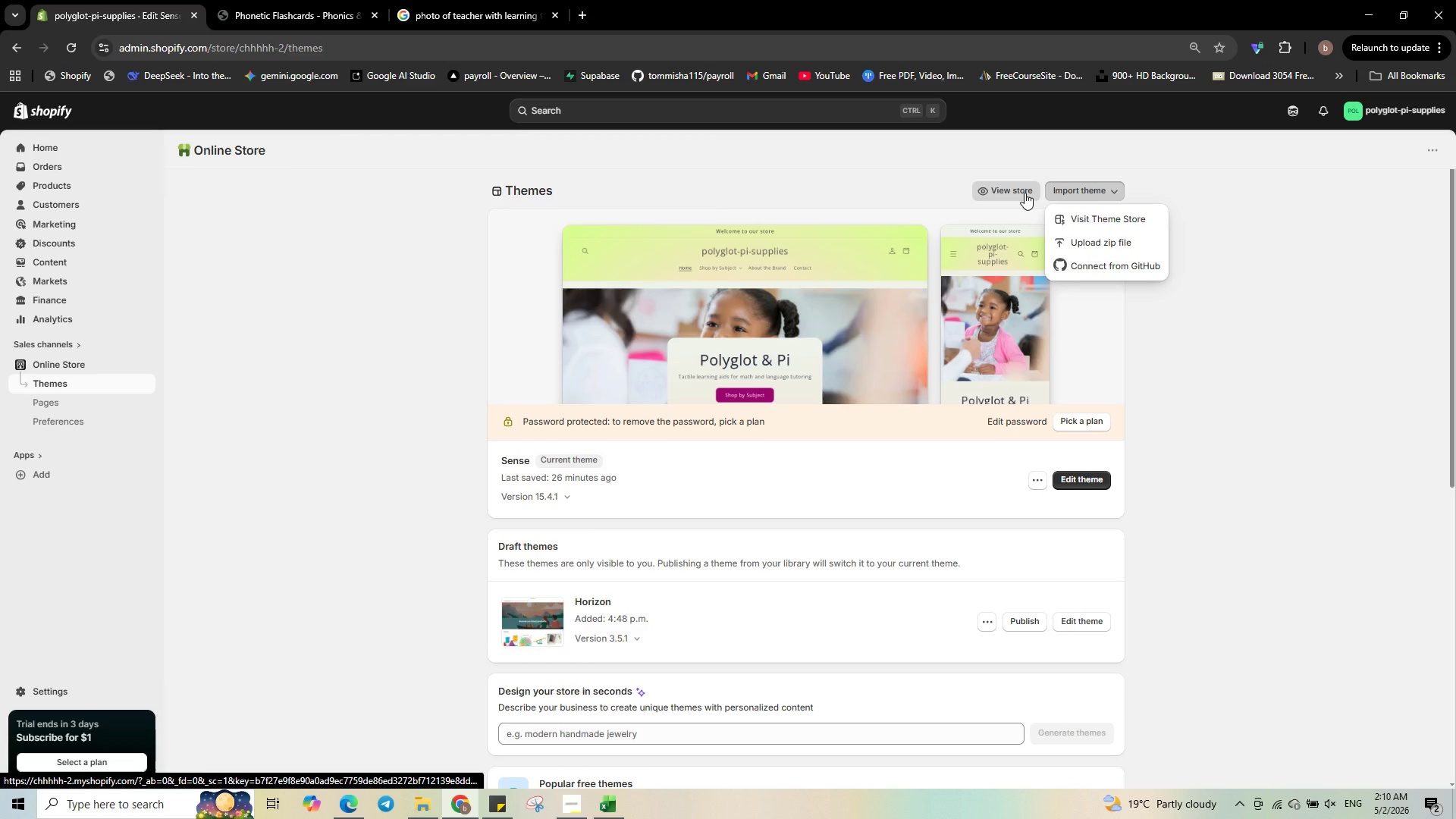 
left_click([1025, 193])
 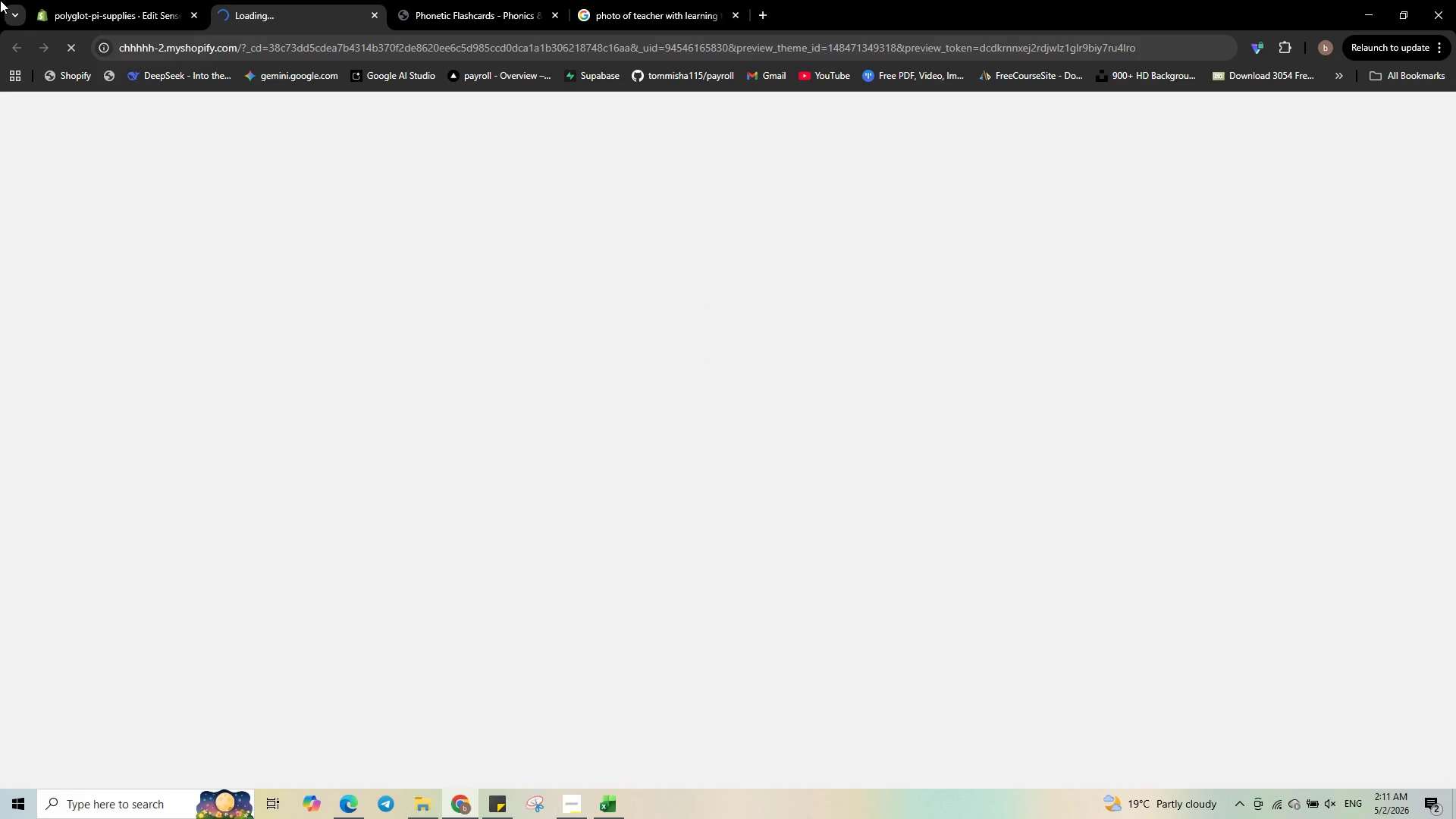 
left_click([80, 15])
 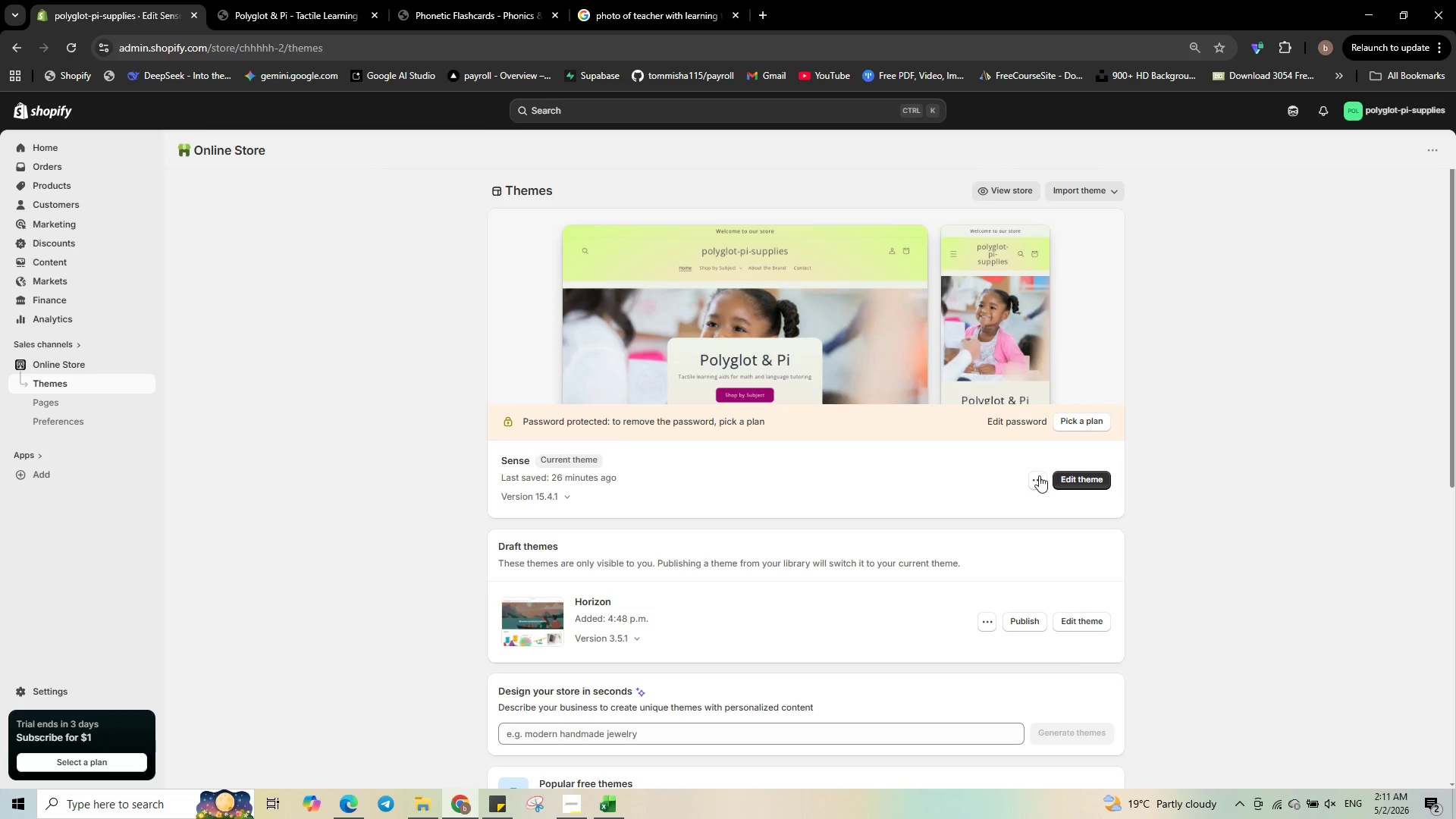 
left_click([1039, 476])
 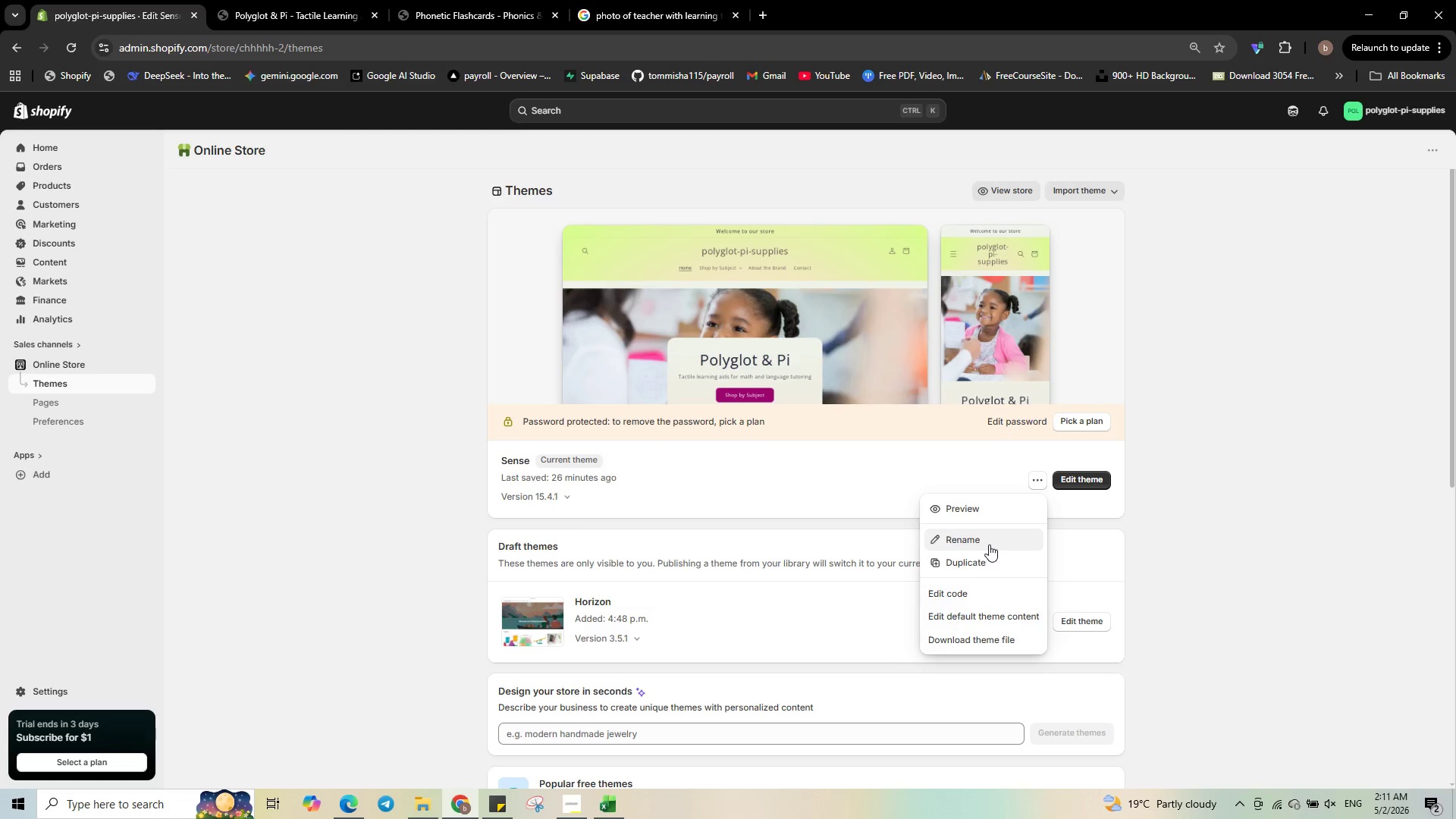 
wait(8.84)
 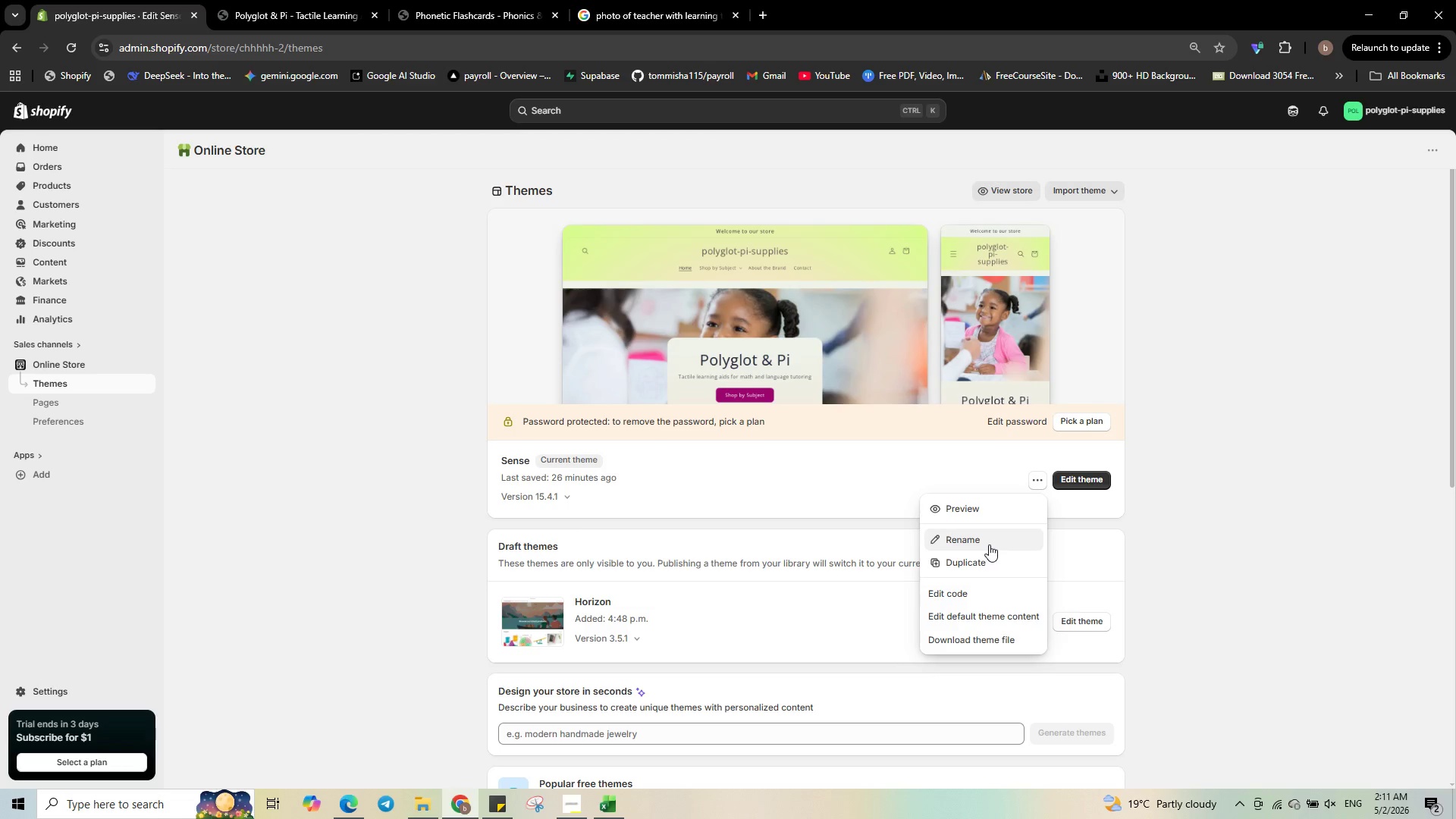 
left_click([1266, 519])
 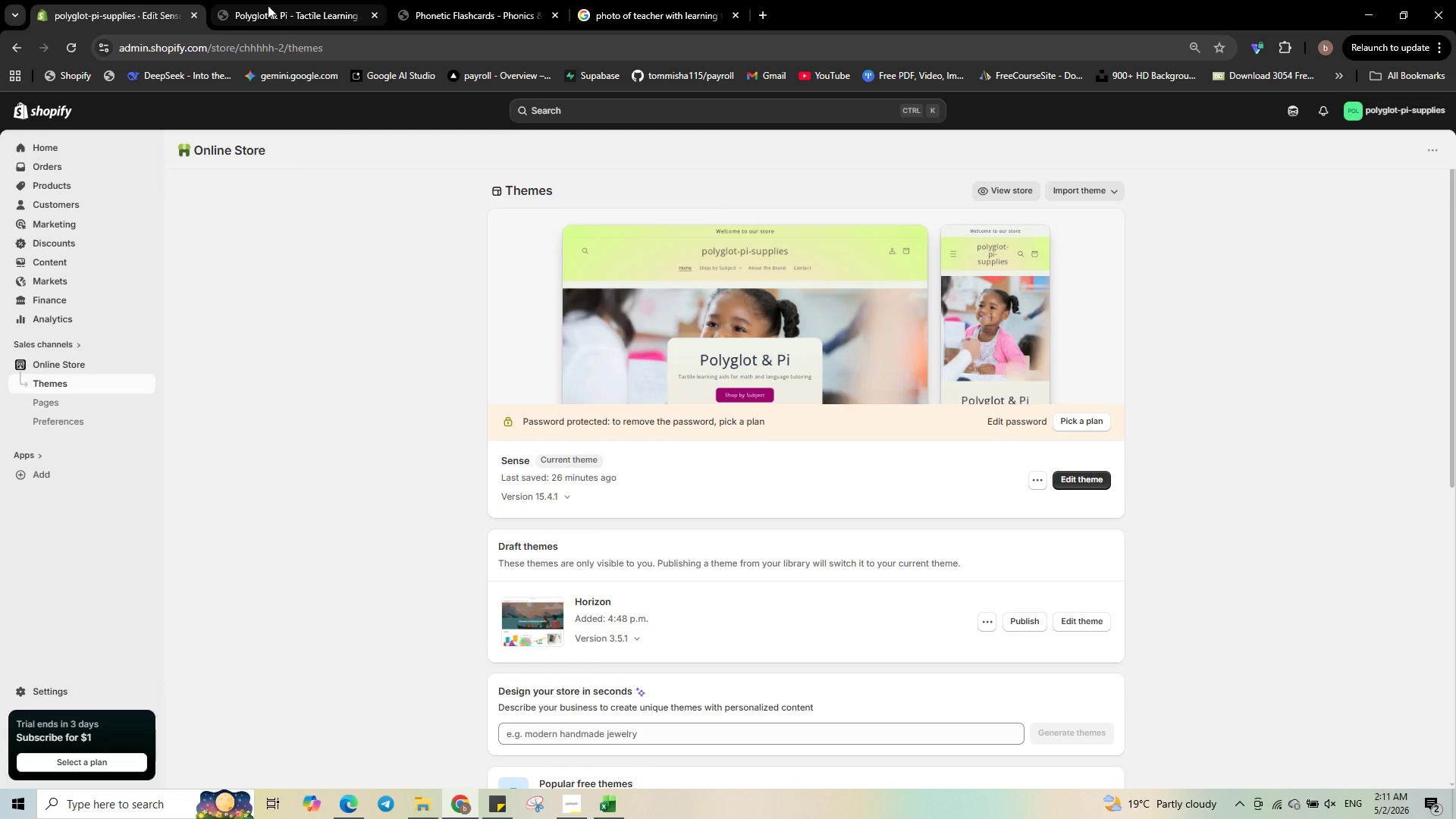 
left_click([470, 6])
 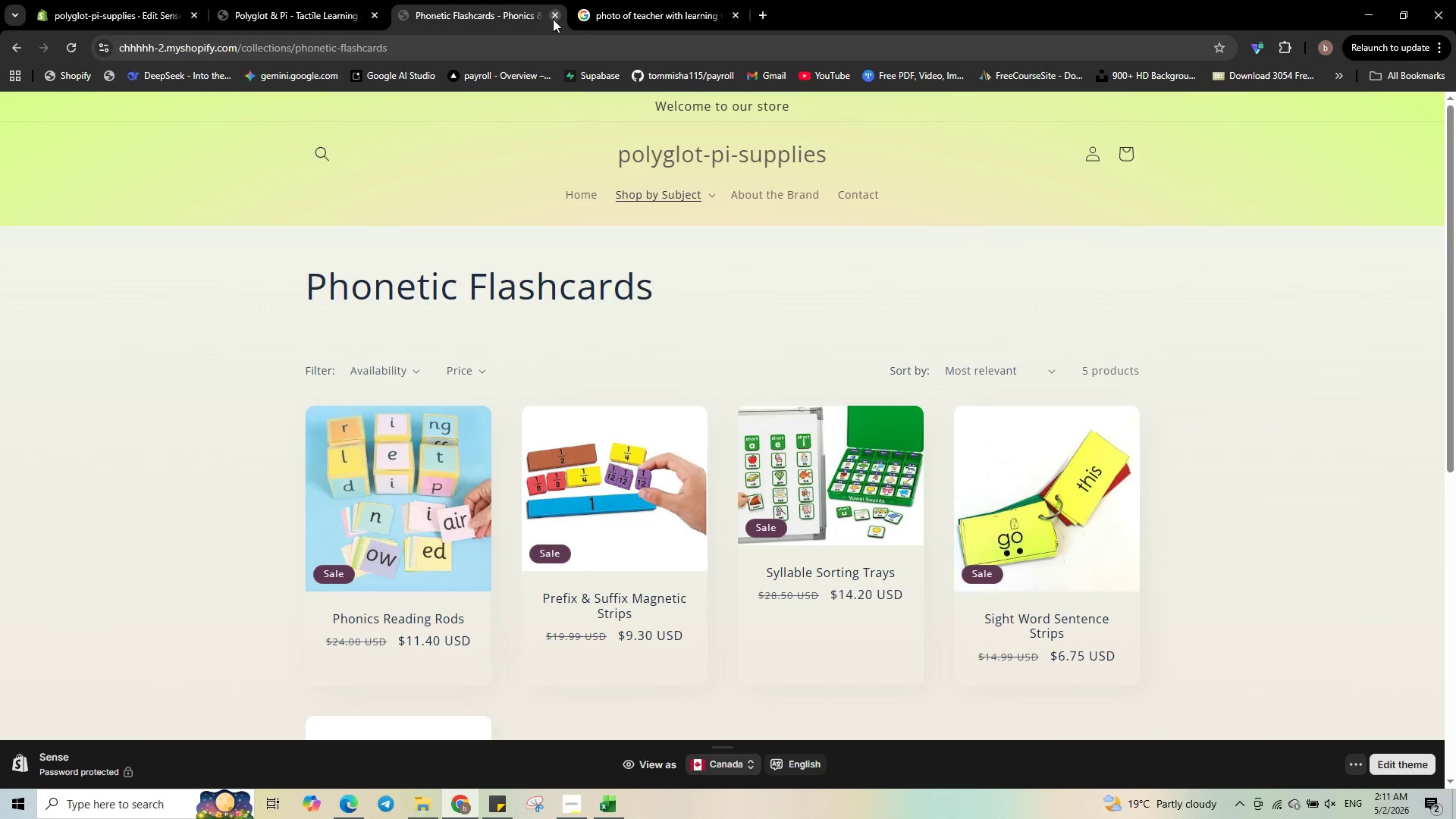 
left_click([554, 19])
 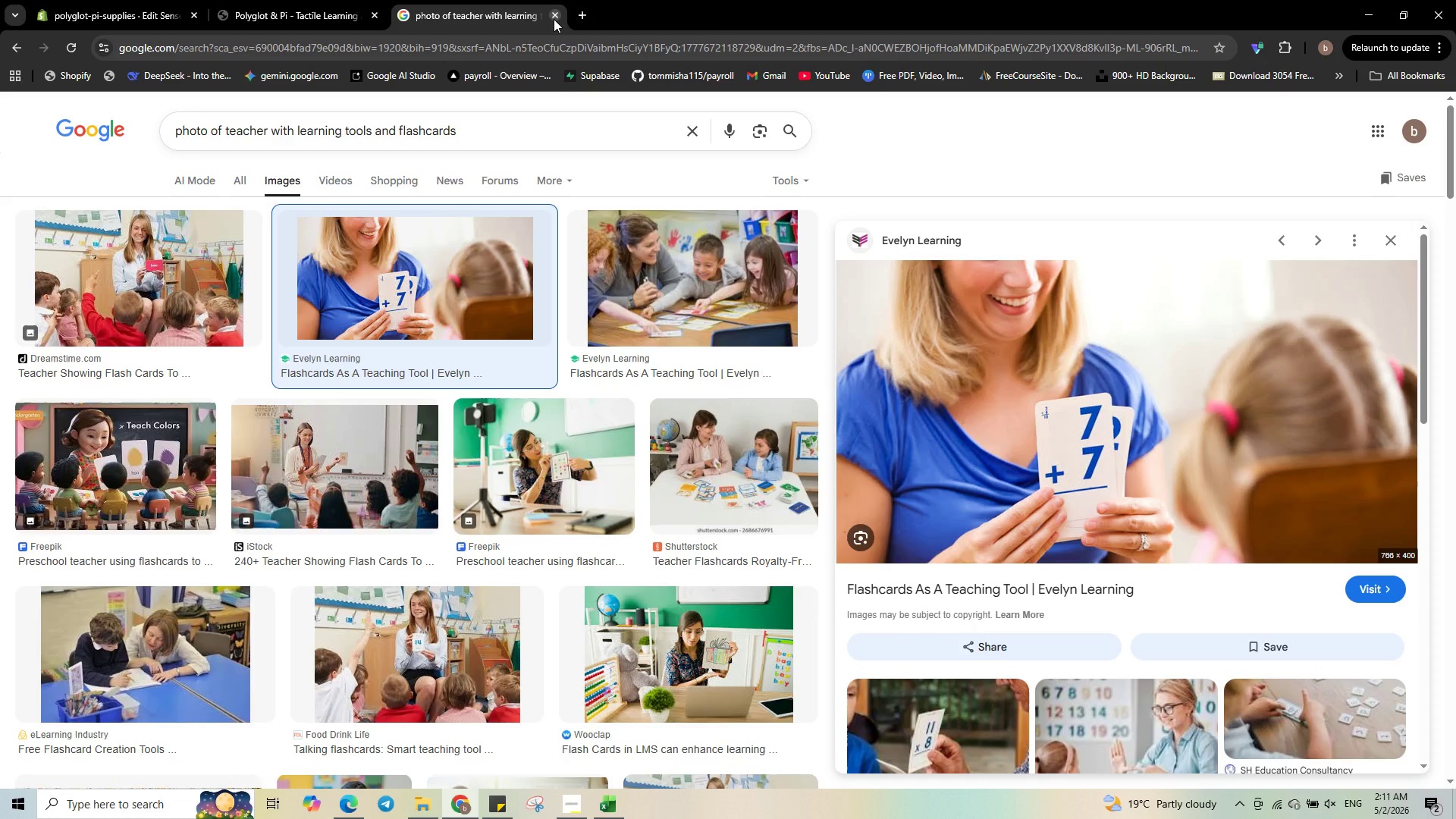 
left_click([554, 19])
 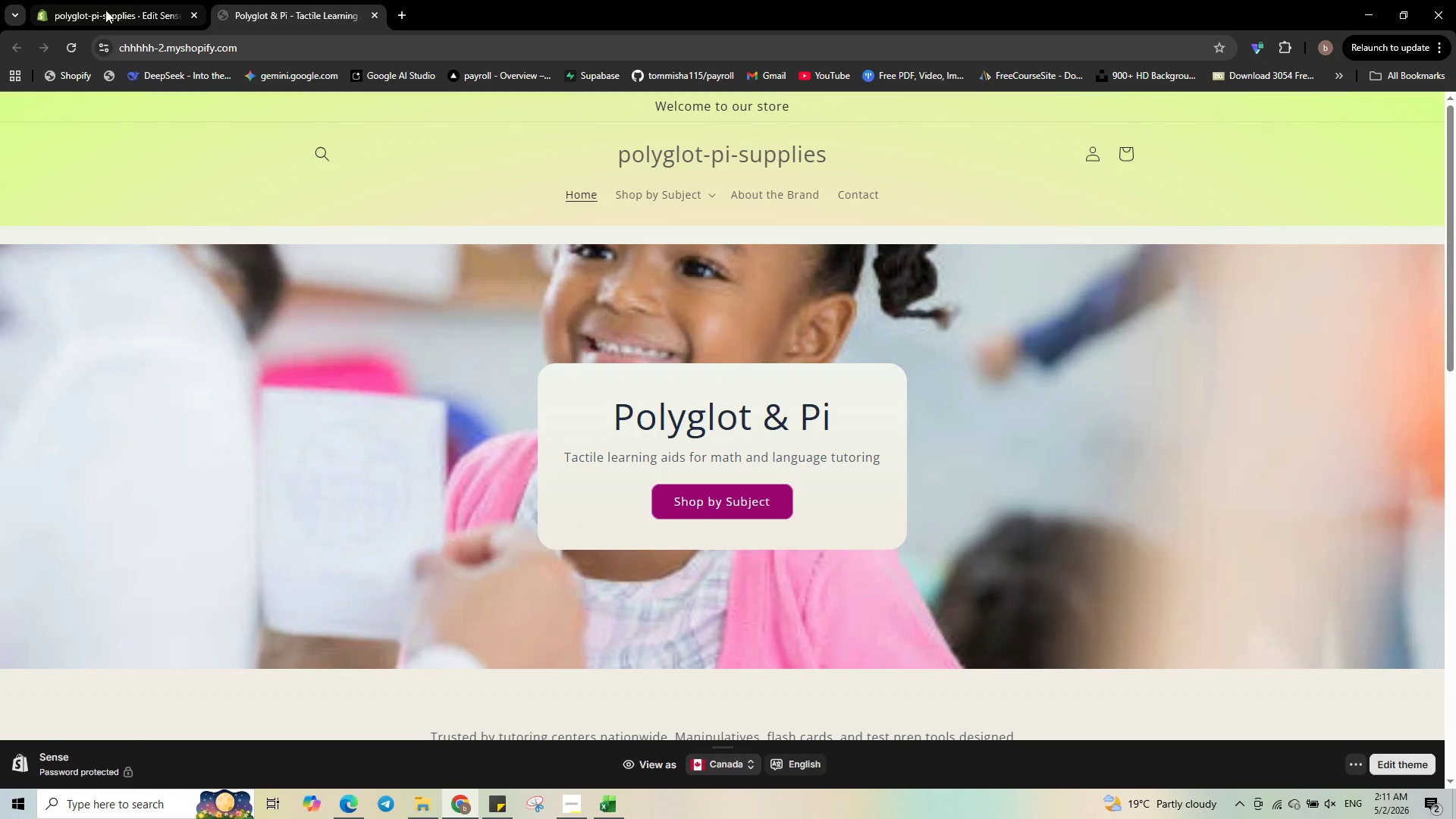 
left_click([105, 10])
 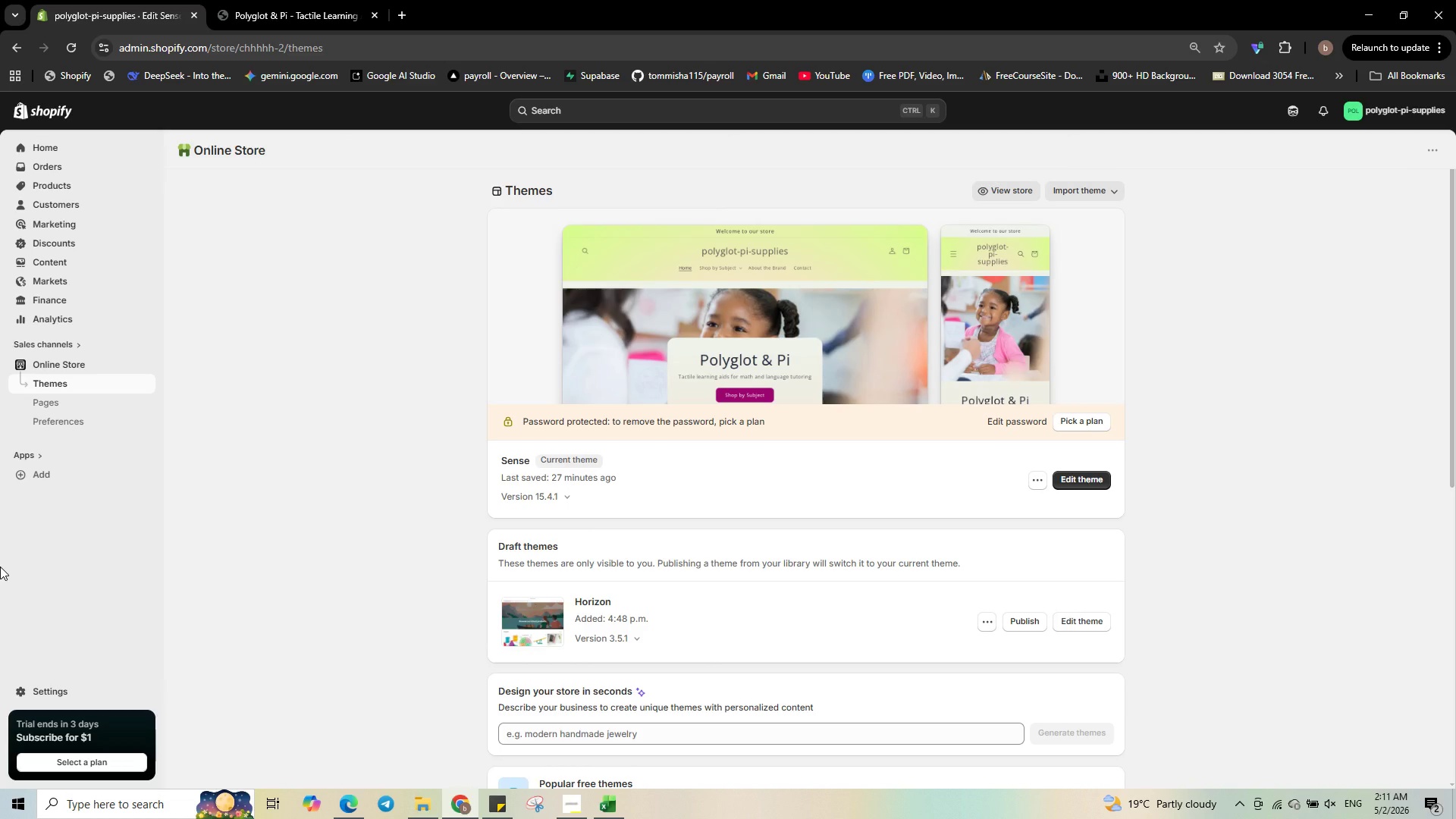 
wait(23.77)
 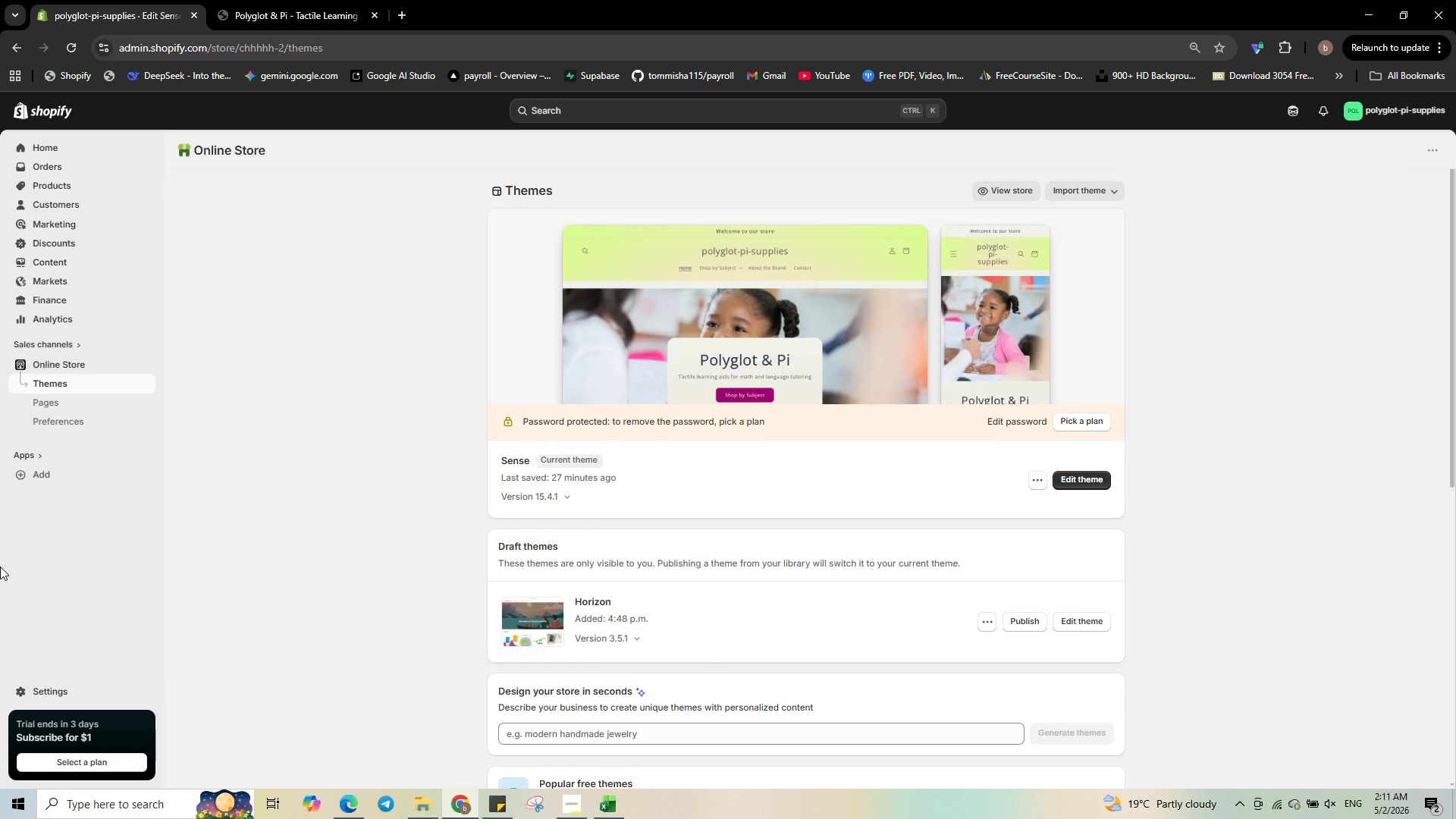 
left_click([61, 190])
 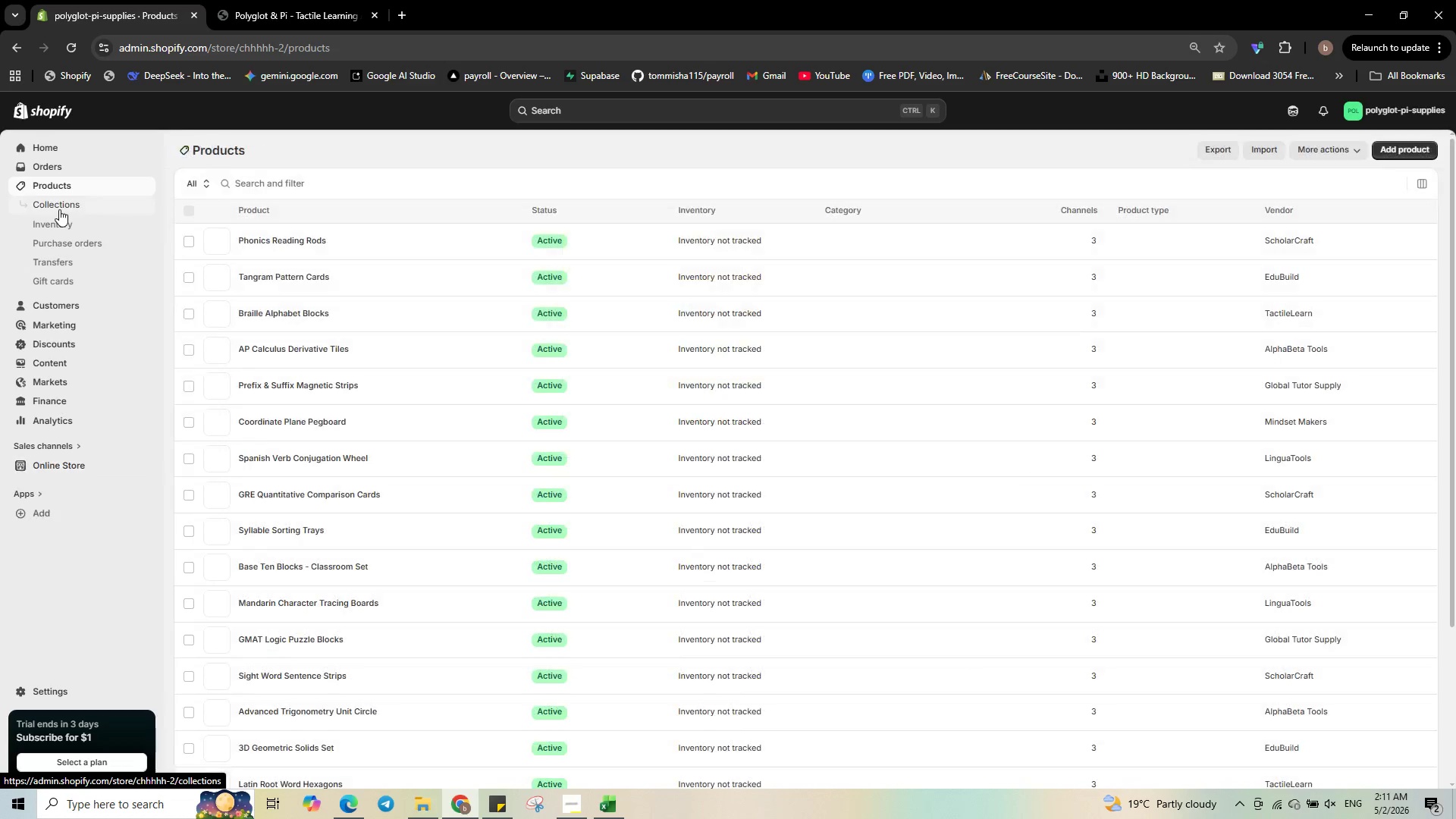 
left_click([59, 209])
 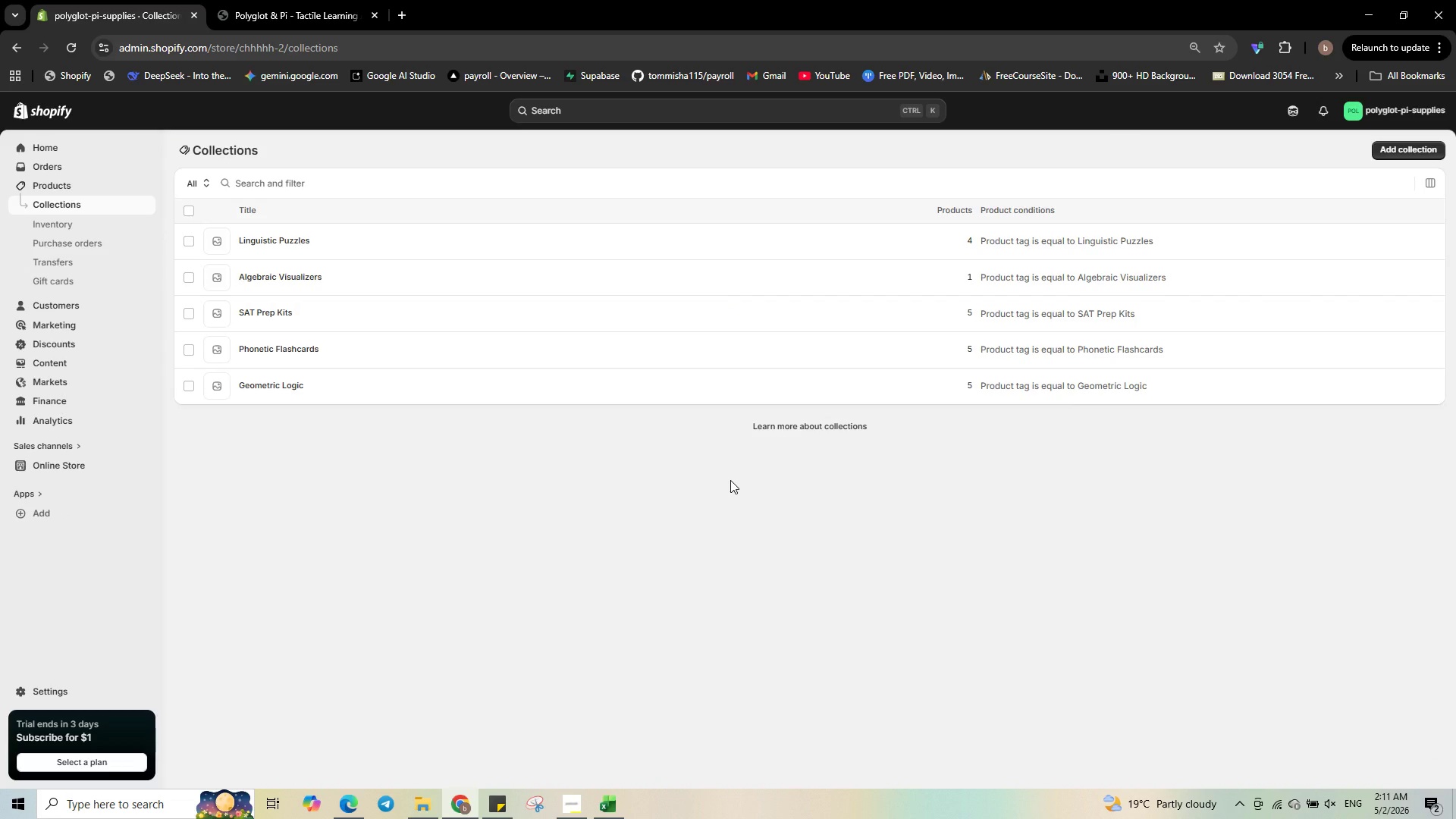 
wait(5.03)
 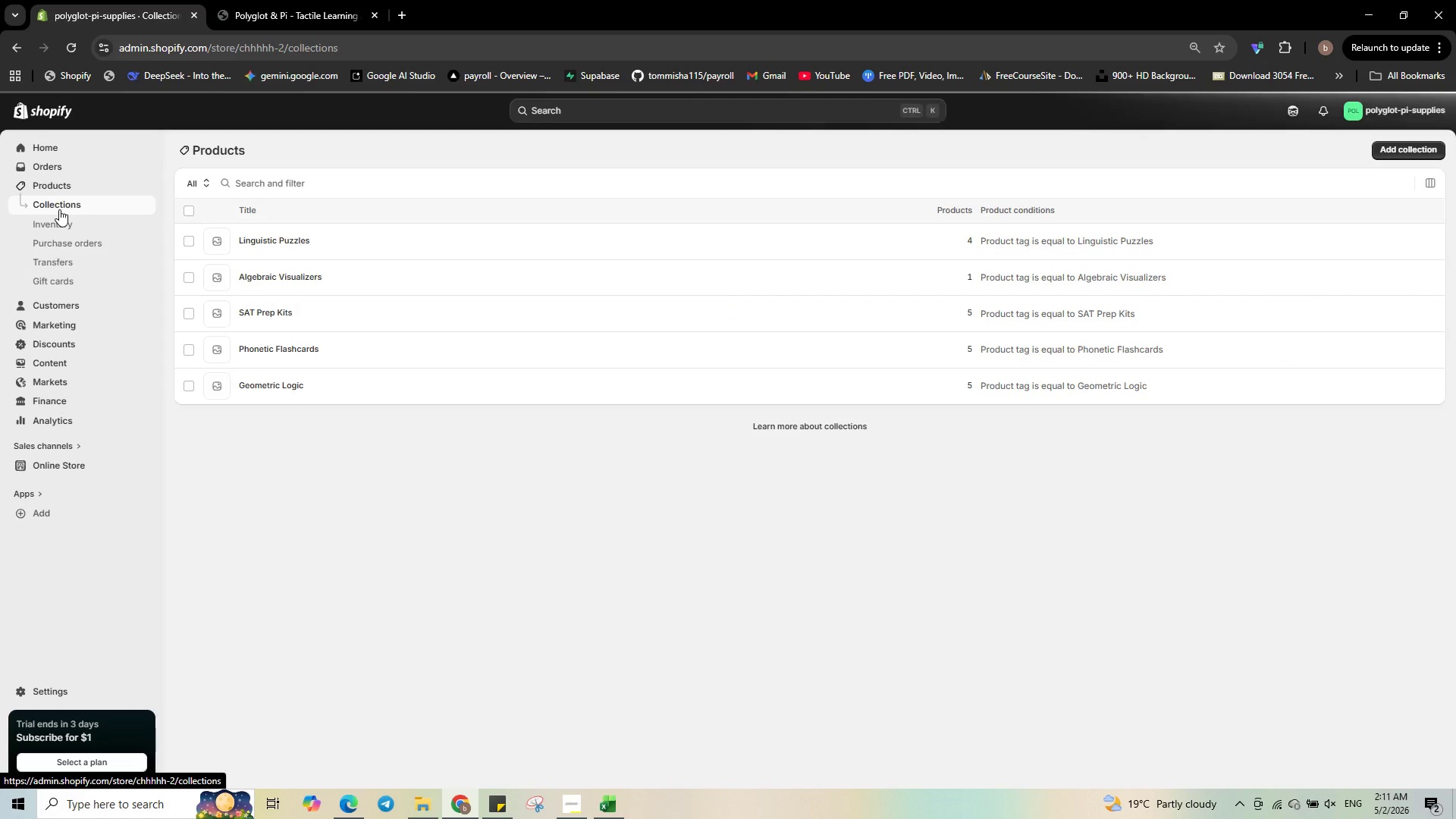 
hold_key(key=MetaLeft, duration=1.28)
 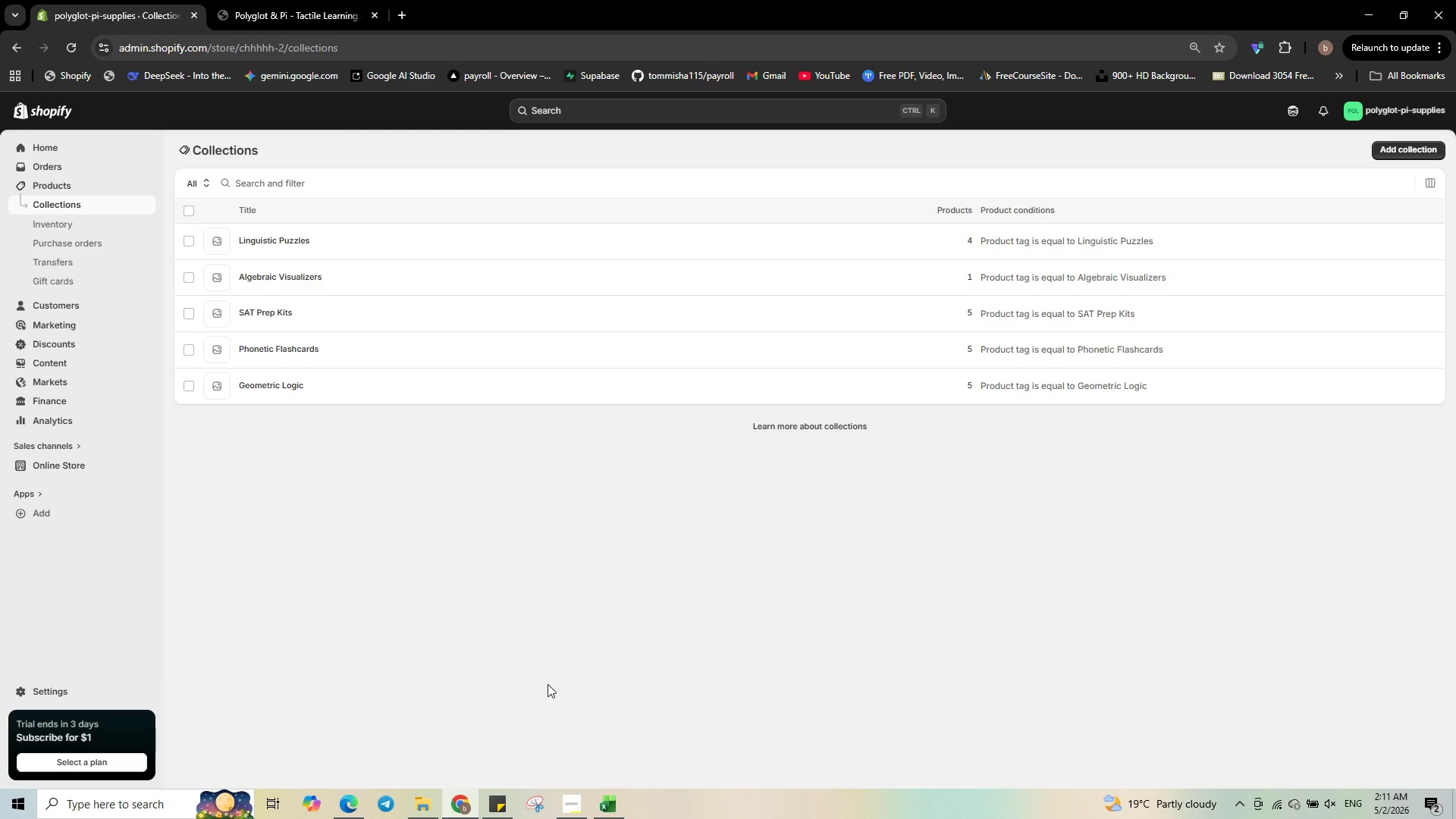 
hold_key(key=ShiftLeft, duration=0.89)
 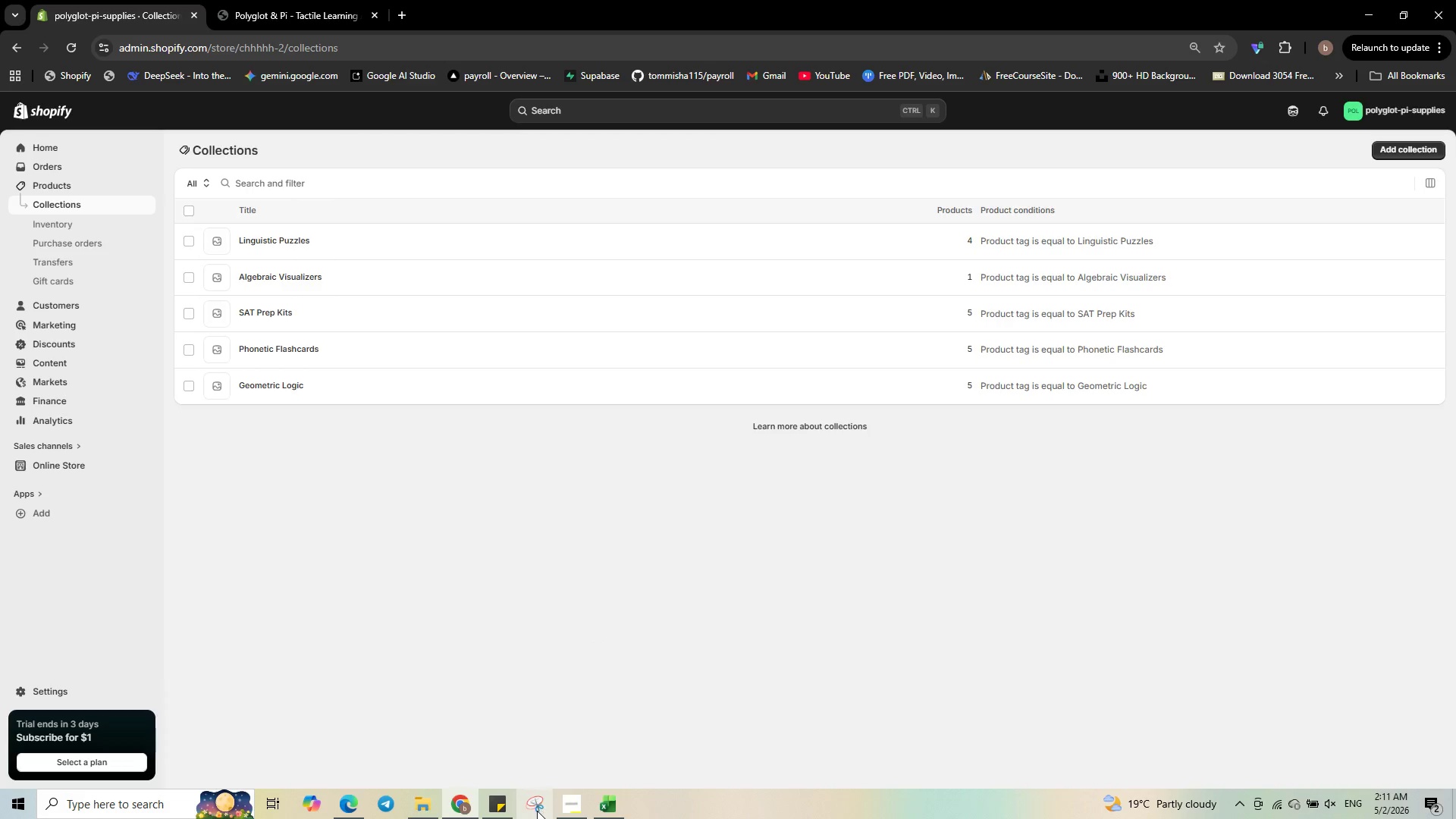 
left_click([536, 811])
 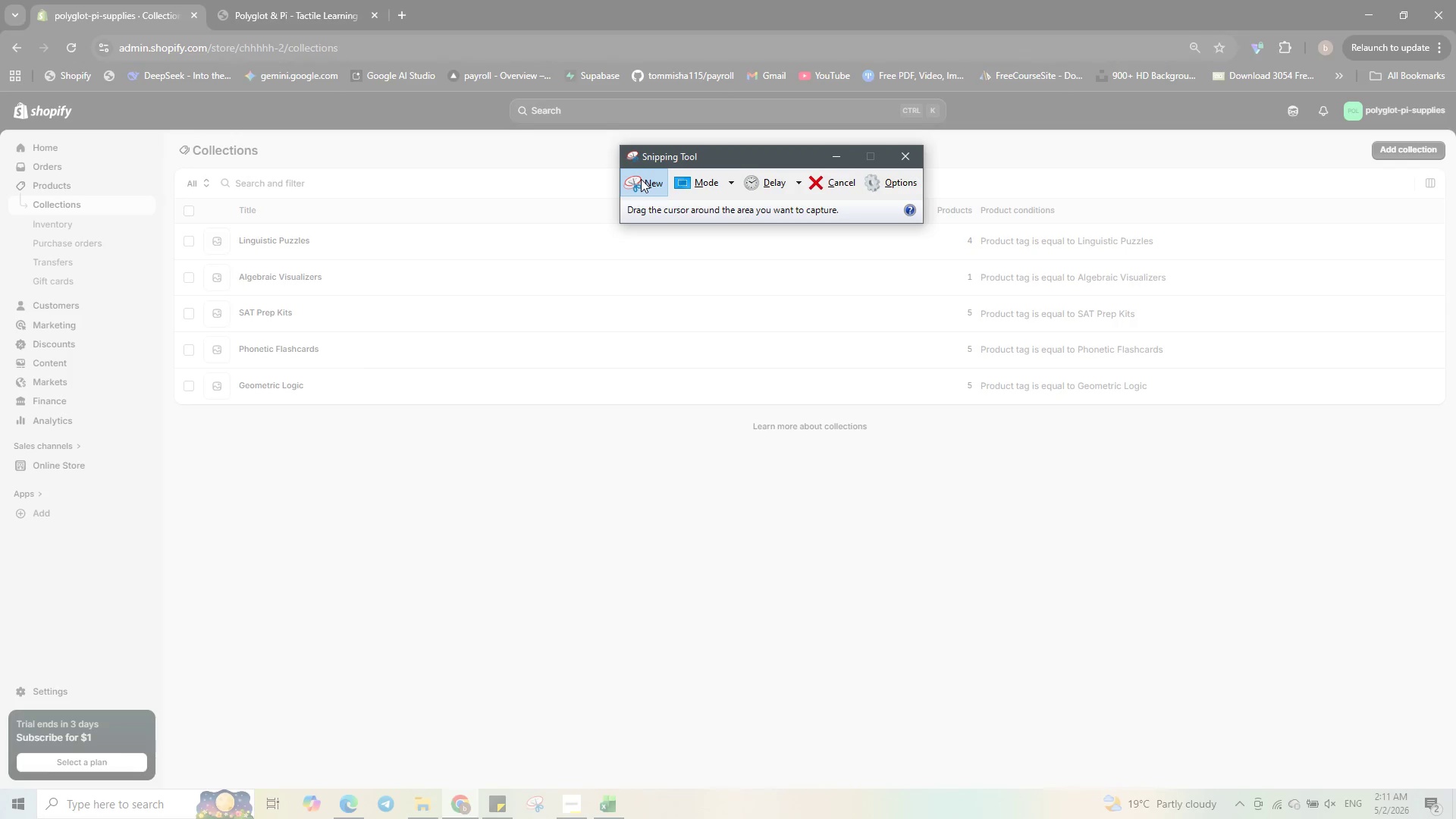 
wait(5.27)
 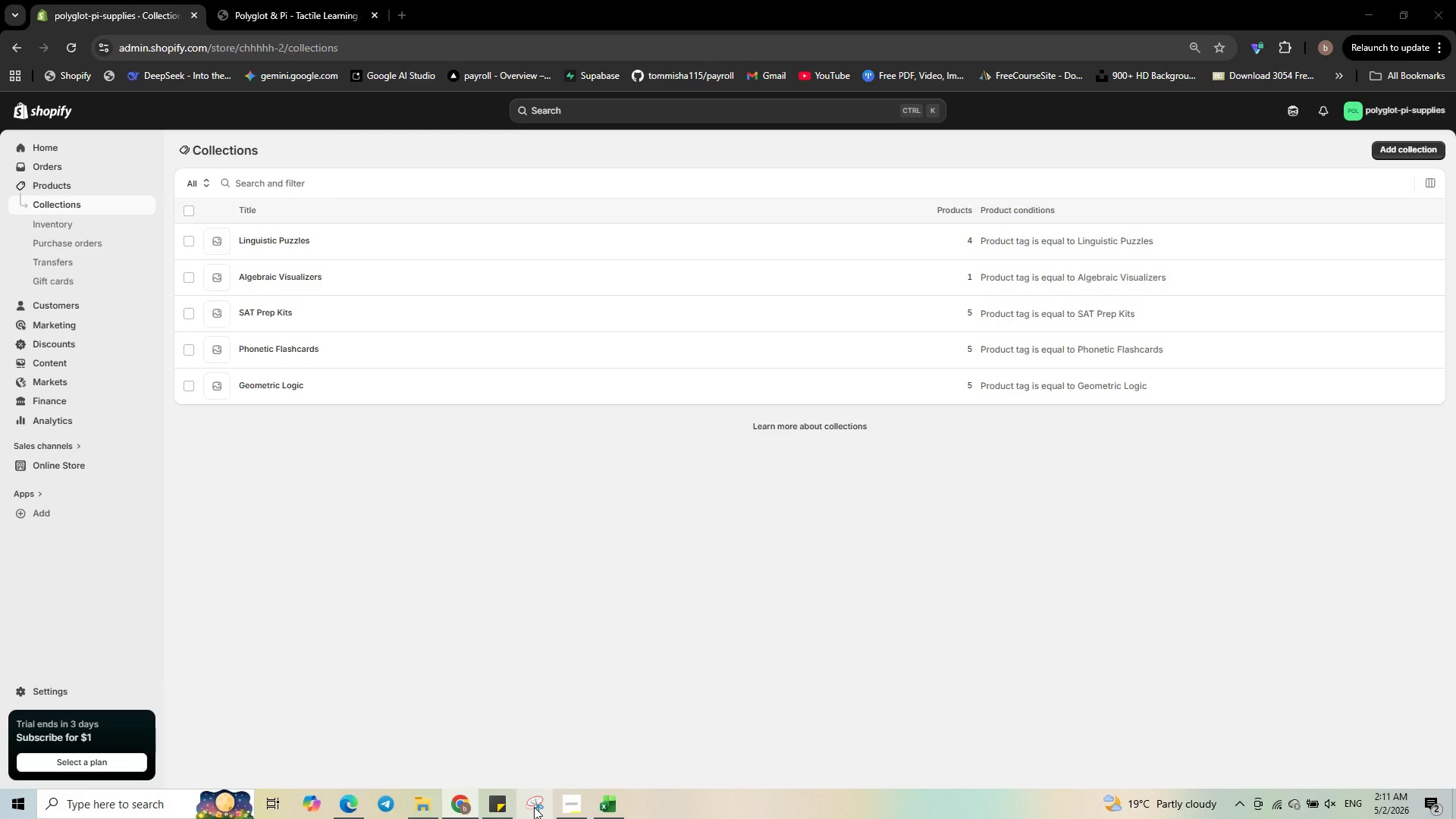 
left_click_drag(start_coordinate=[0, 0], to_coordinate=[1455, 818])
 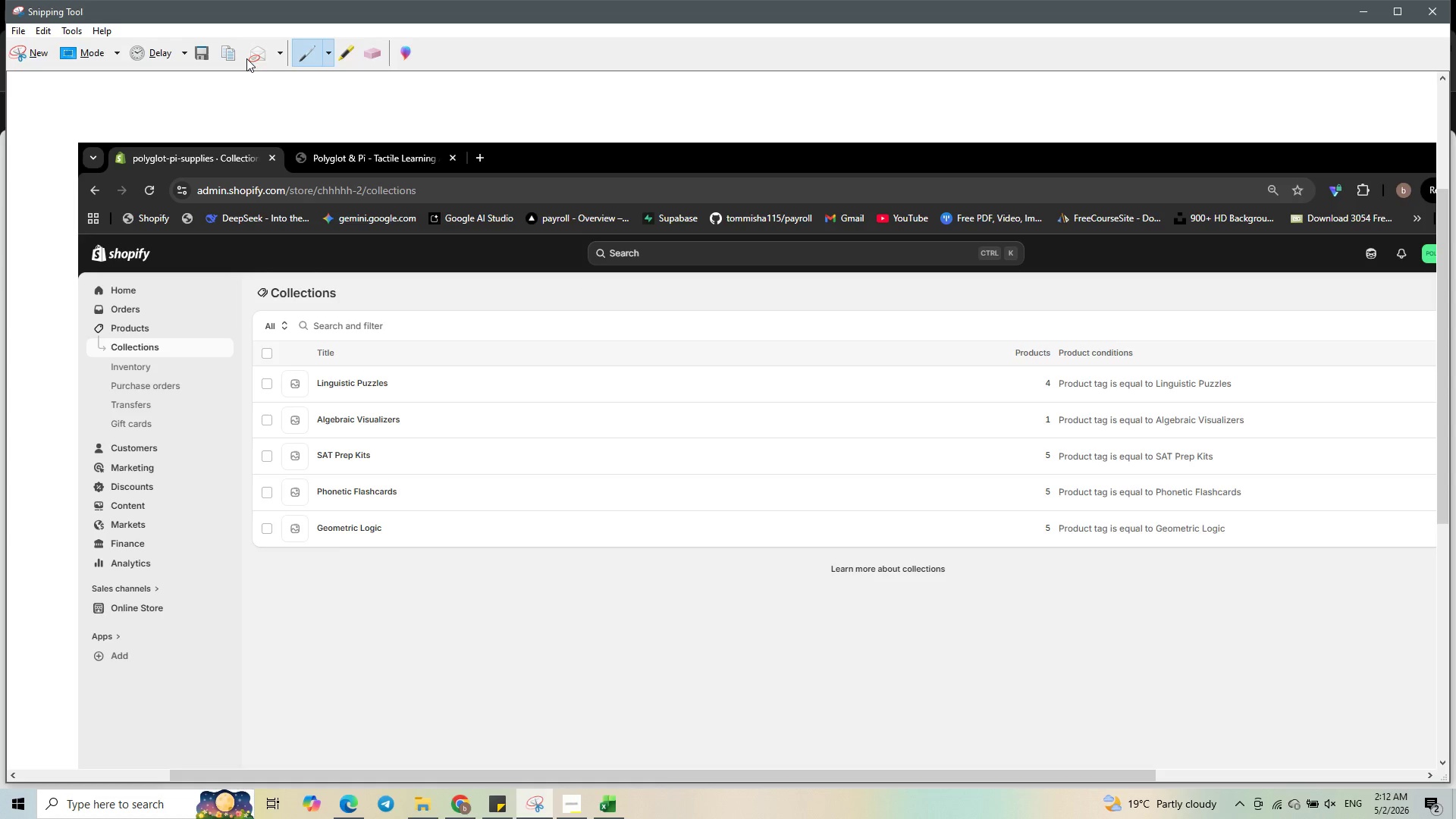 
right_click([253, 84])
 